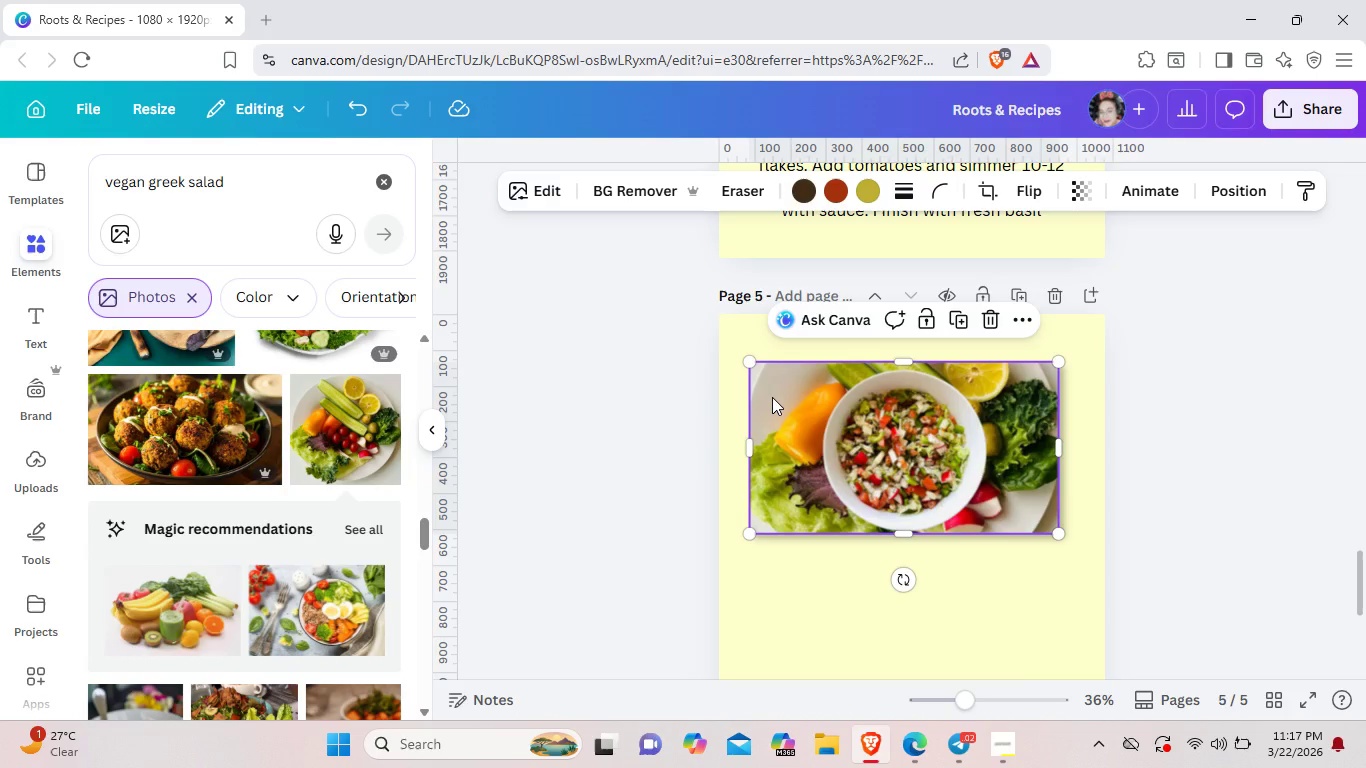 
right_click([772, 397])
 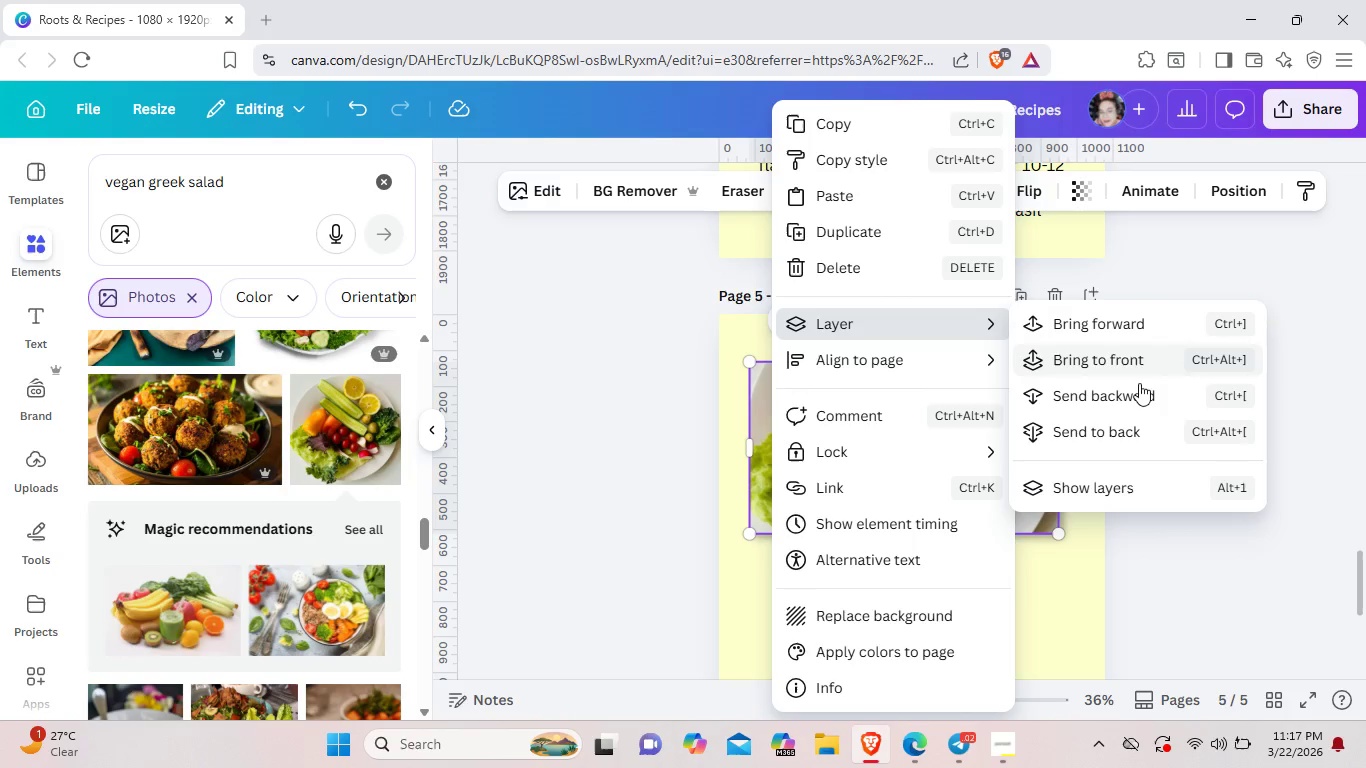 
left_click([1137, 397])
 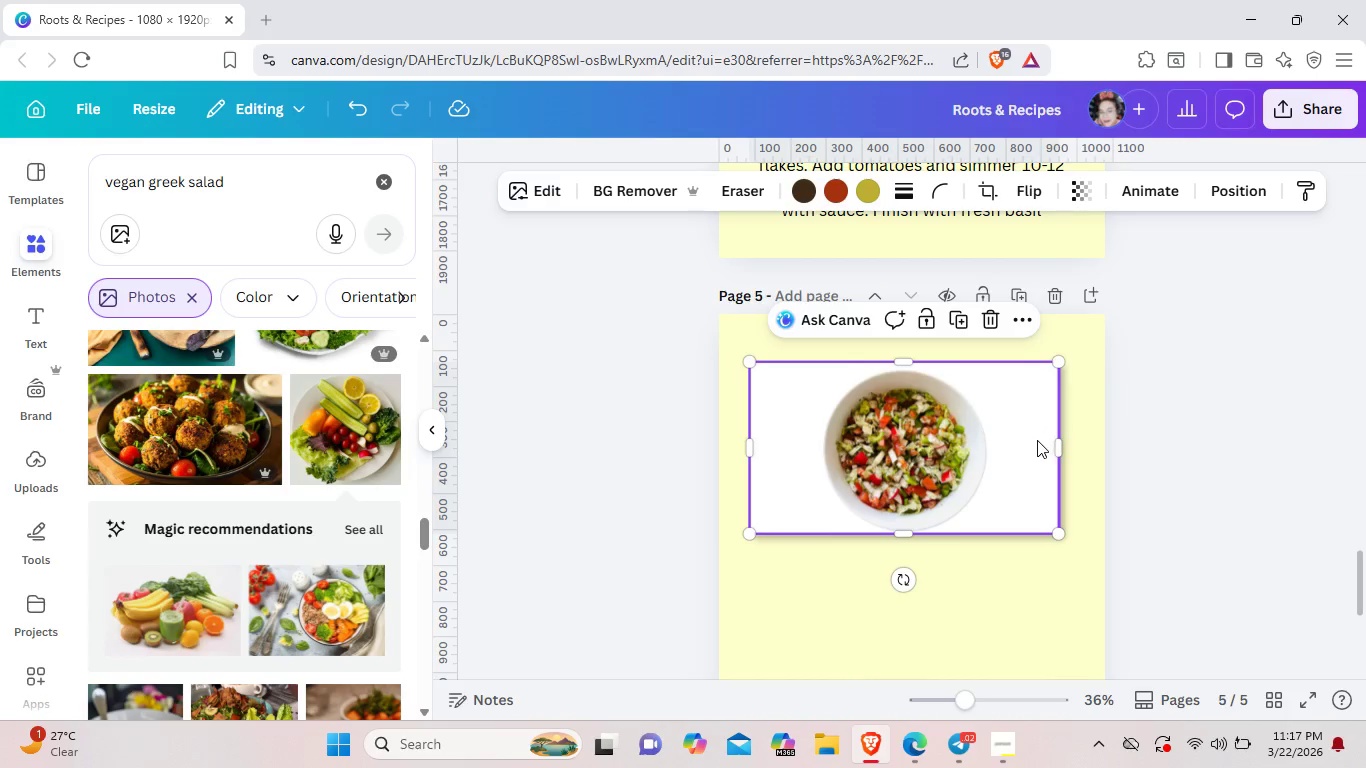 
left_click([1036, 440])
 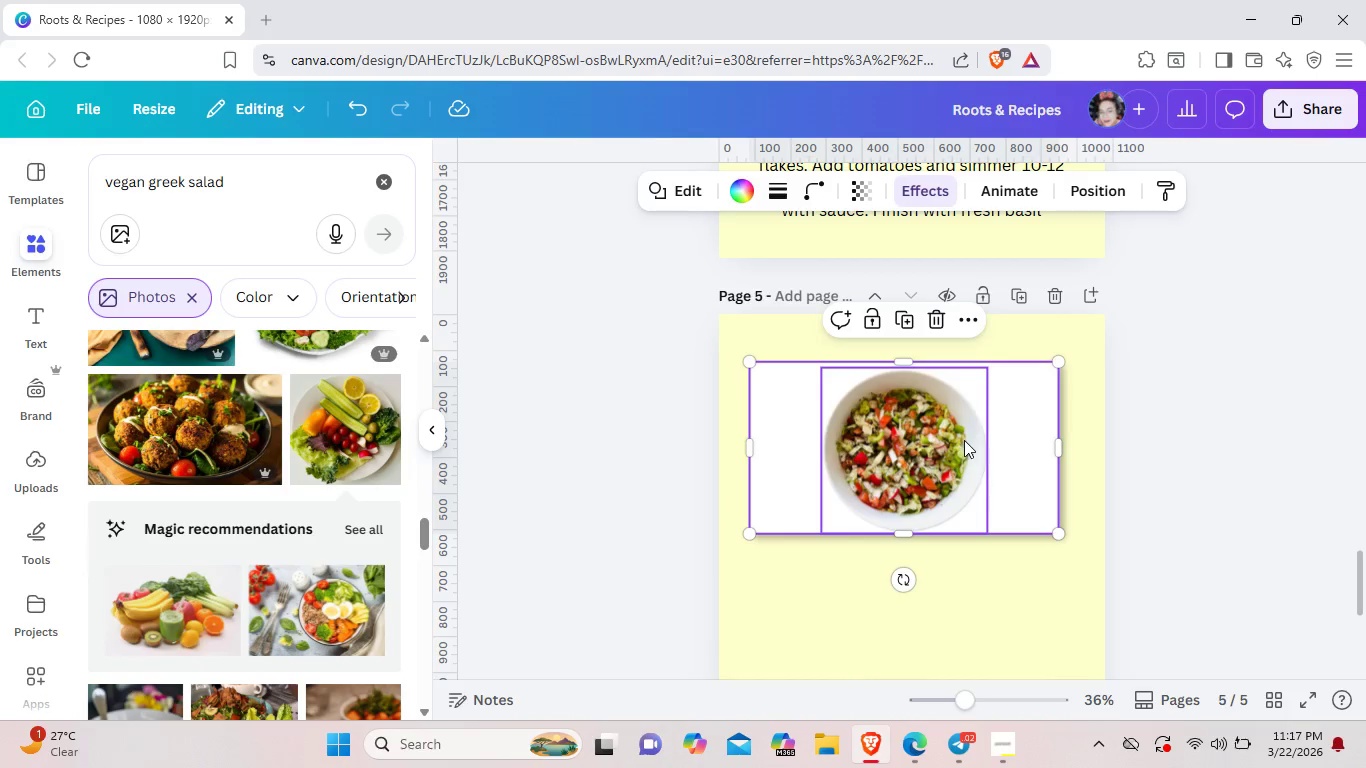 
left_click_drag(start_coordinate=[964, 440], to_coordinate=[975, 431])
 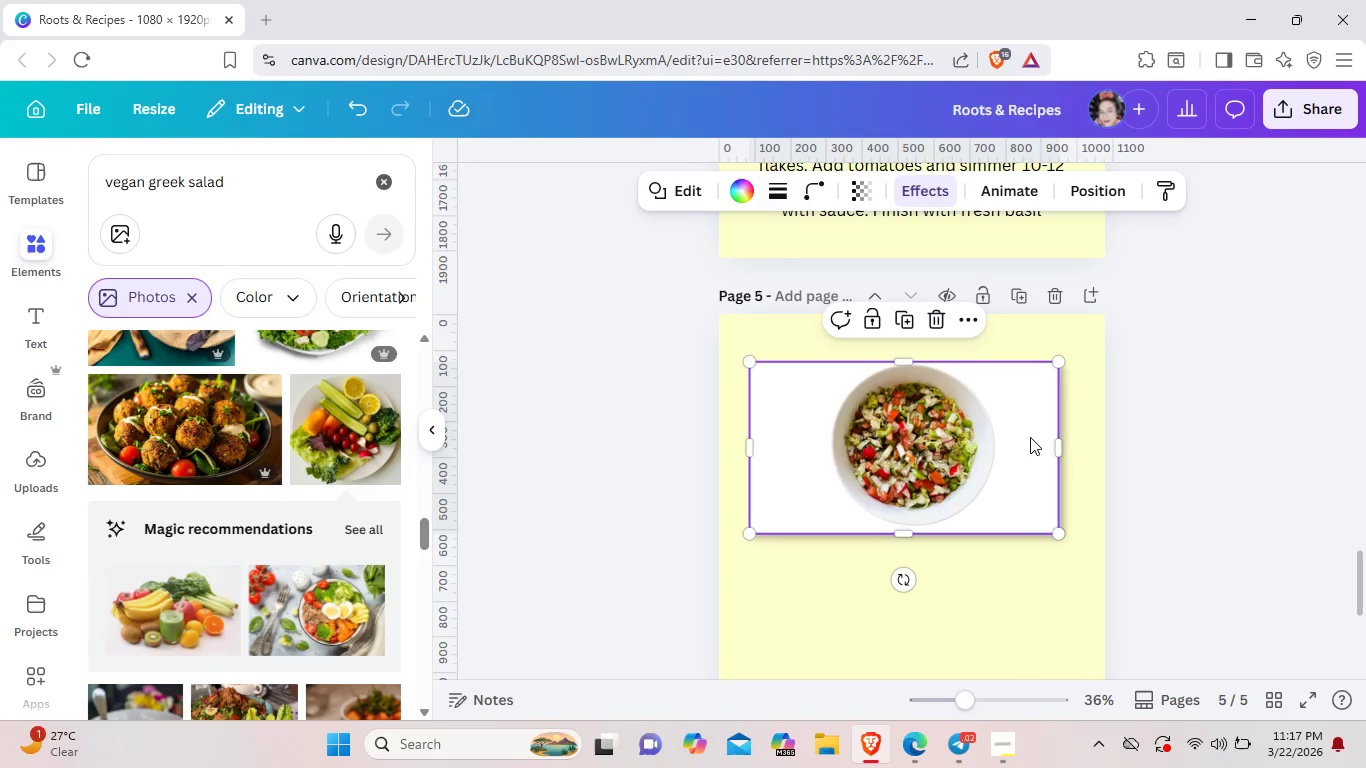 
wait(5.89)
 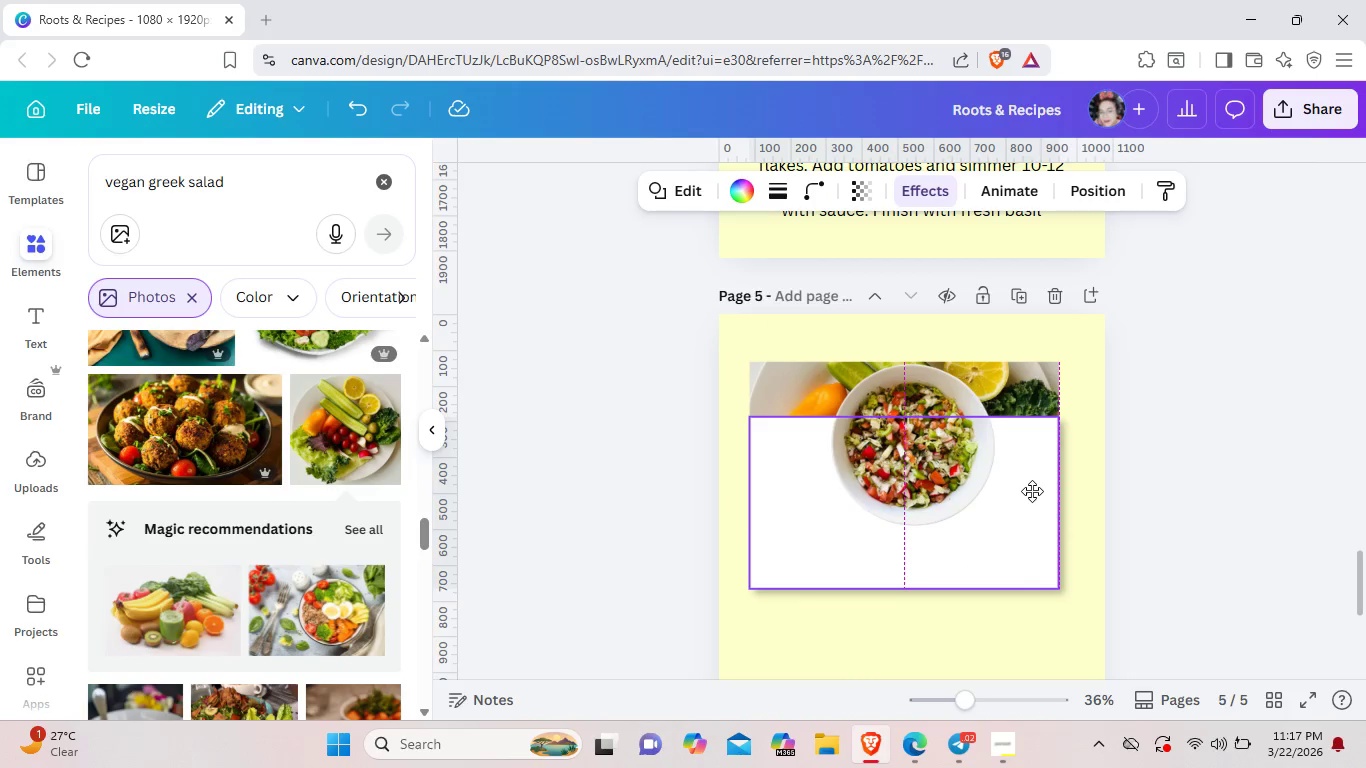 
right_click([1030, 437])
 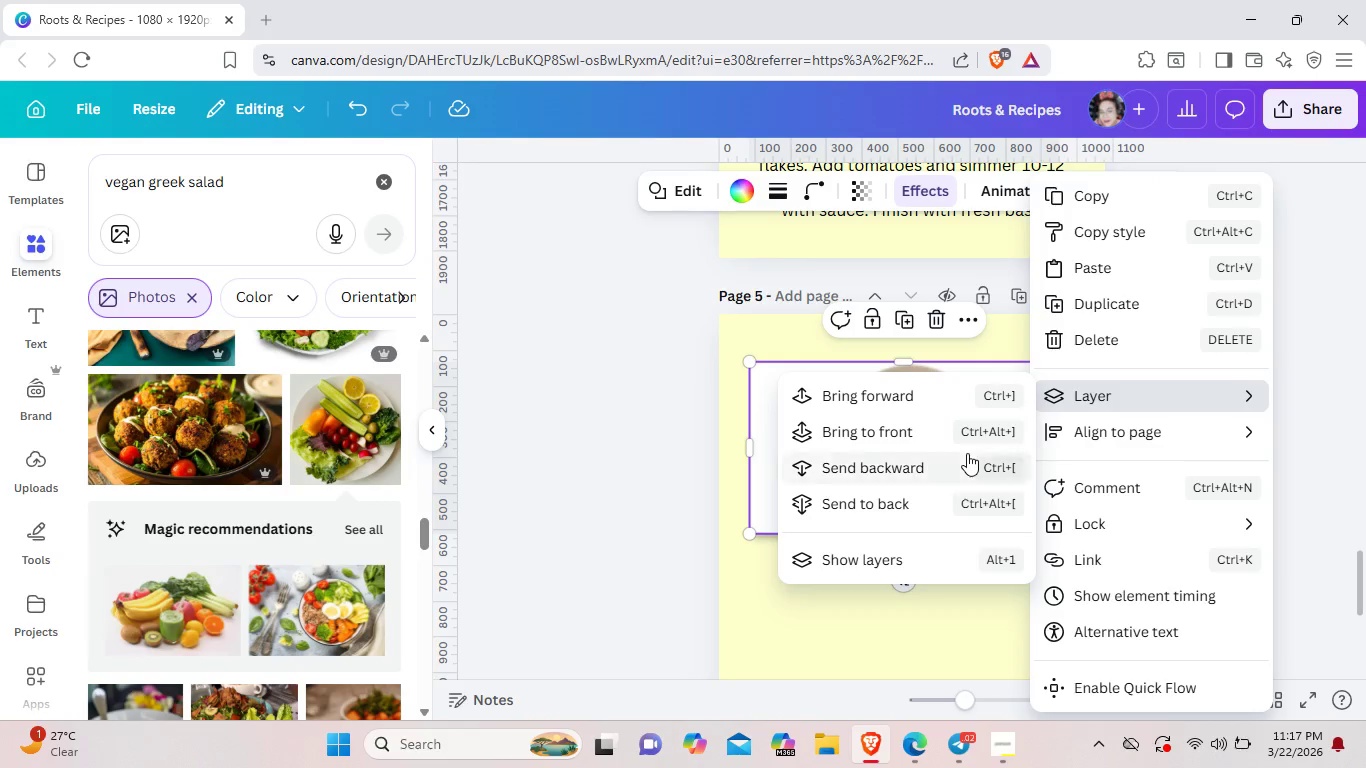 
left_click([955, 433])
 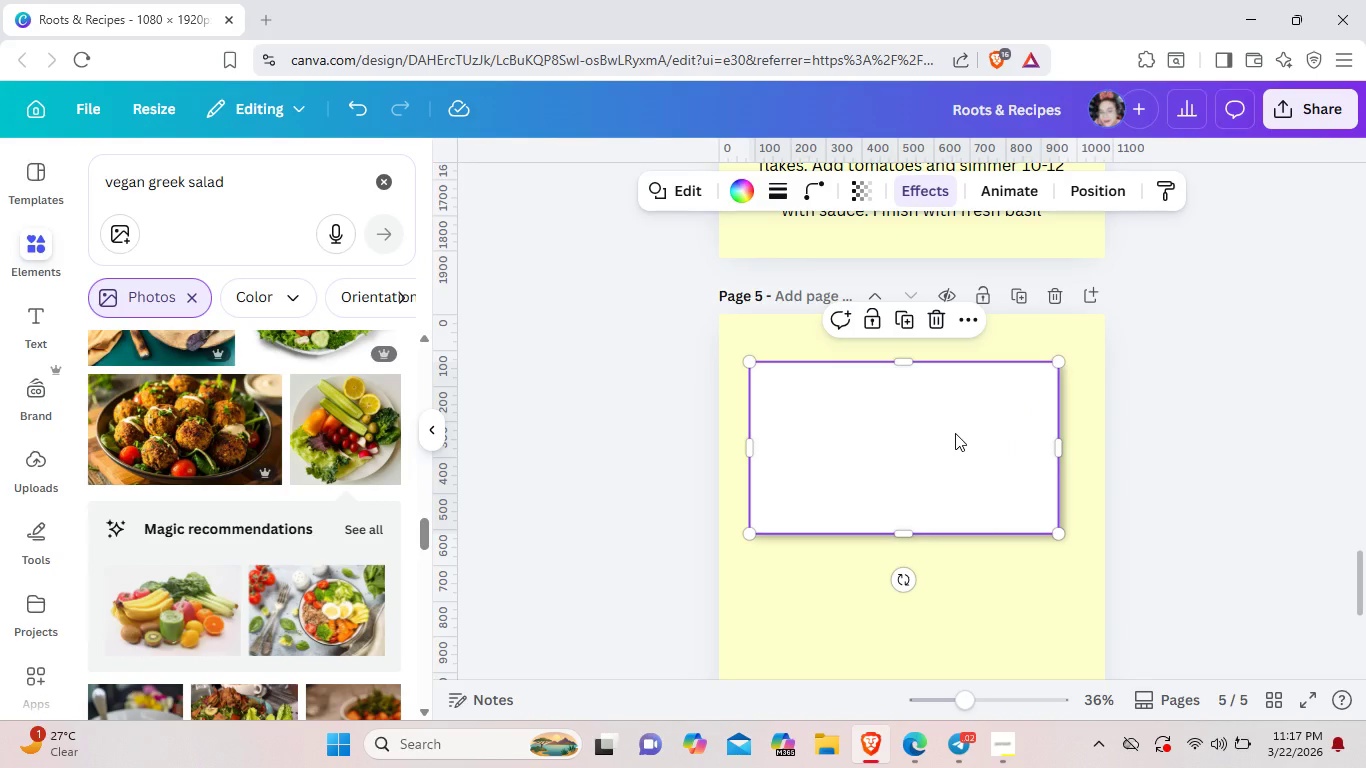 
left_click_drag(start_coordinate=[955, 433], to_coordinate=[954, 665])
 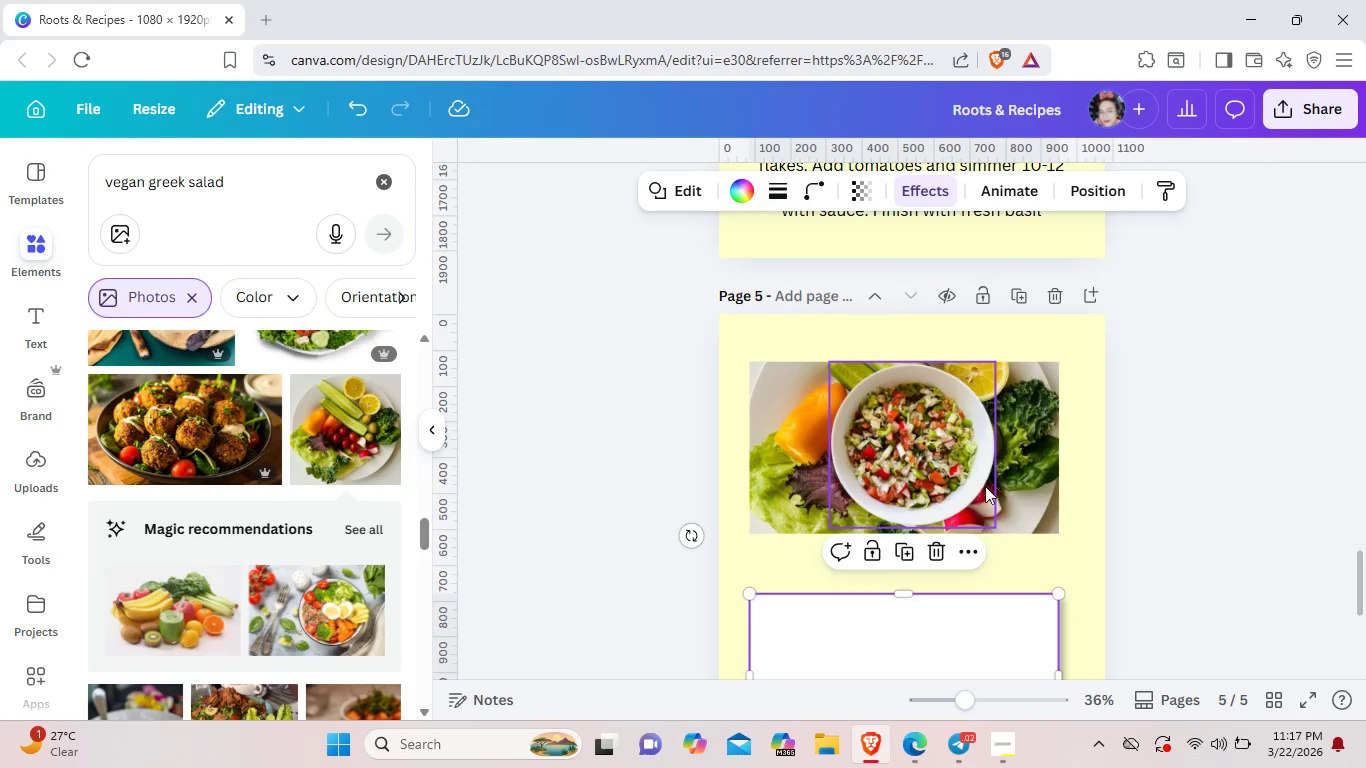 
left_click_drag(start_coordinate=[984, 474], to_coordinate=[971, 479])
 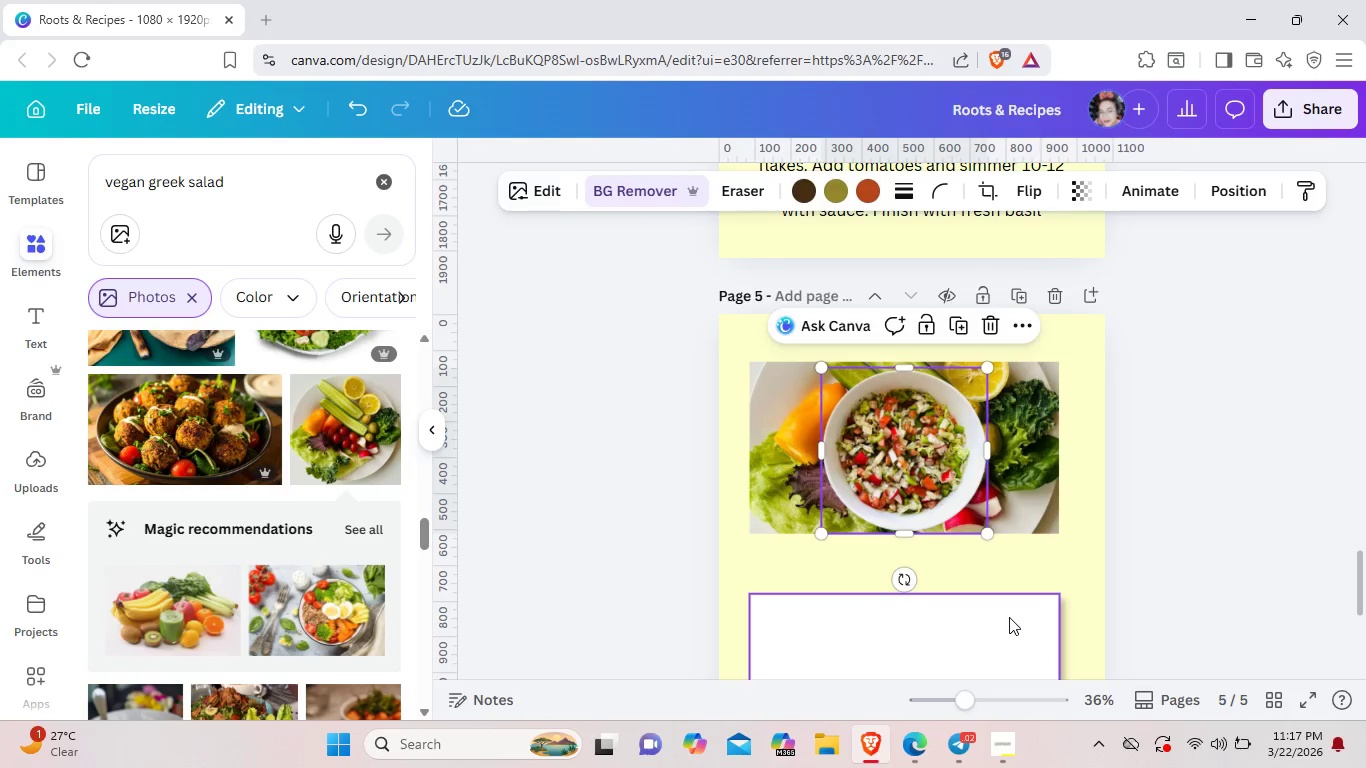 
left_click([1009, 617])
 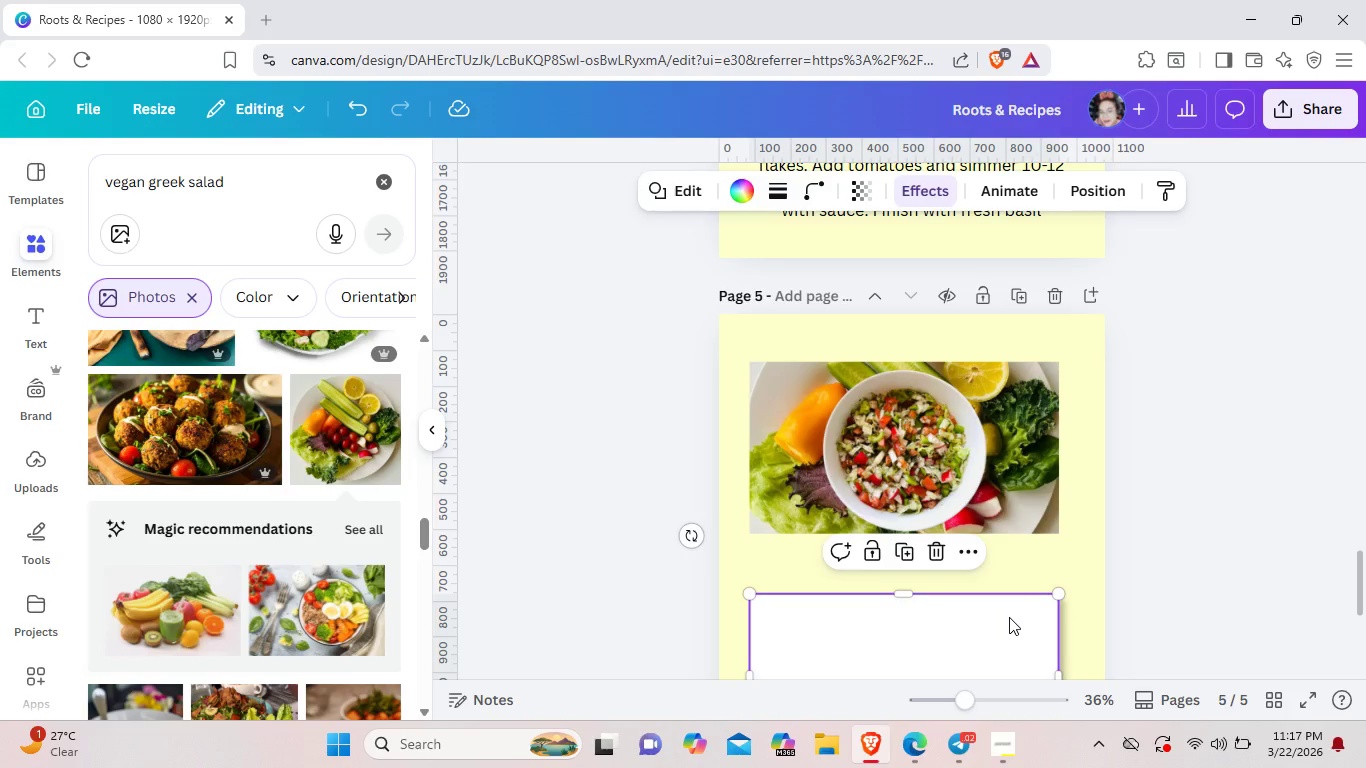 
key(Backspace)
 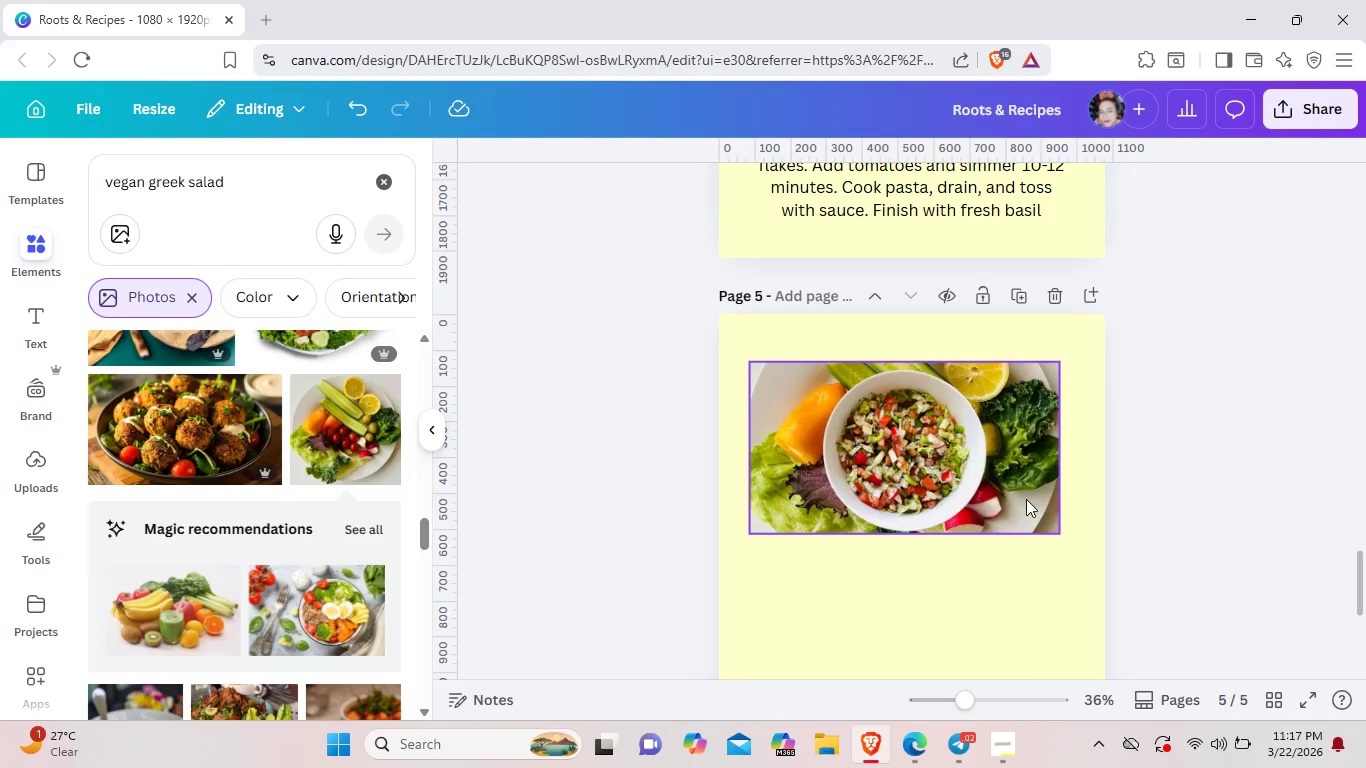 
left_click([1026, 499])
 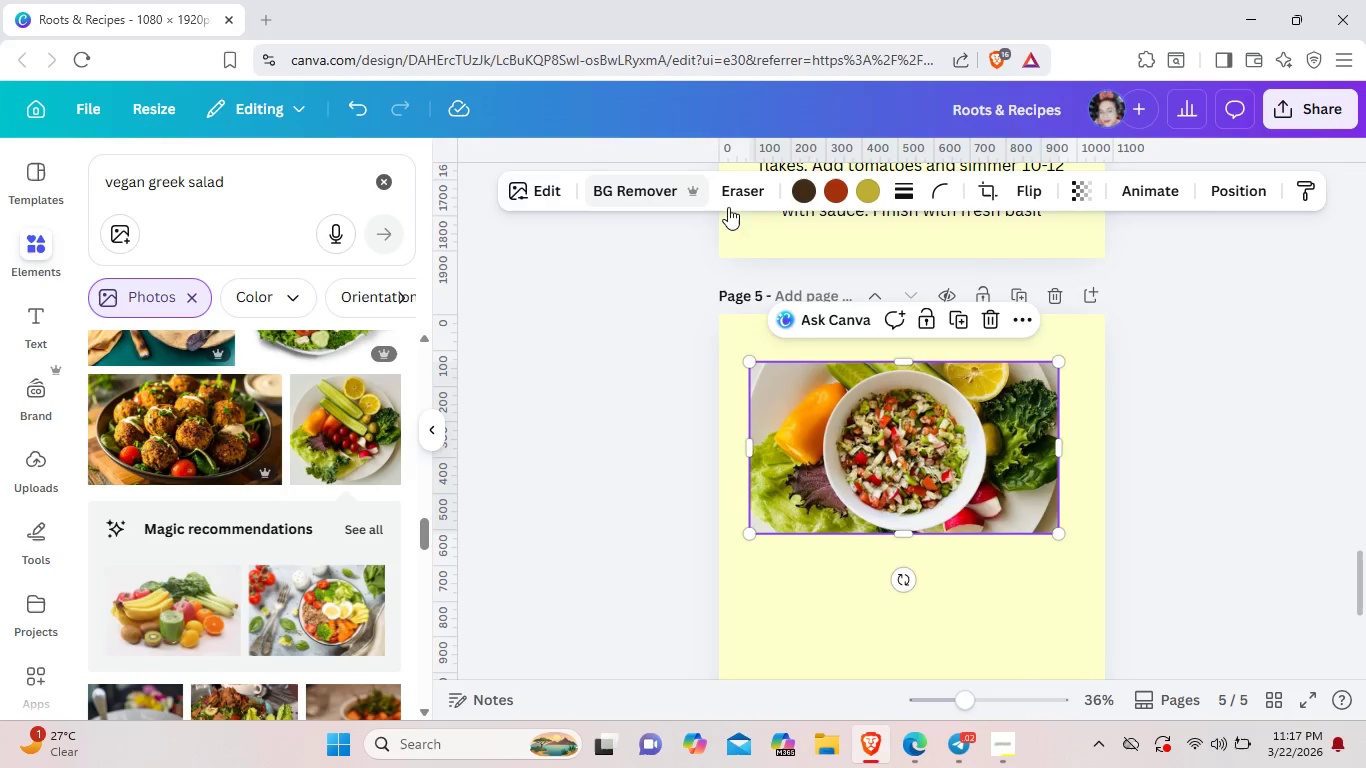 
wait(5.92)
 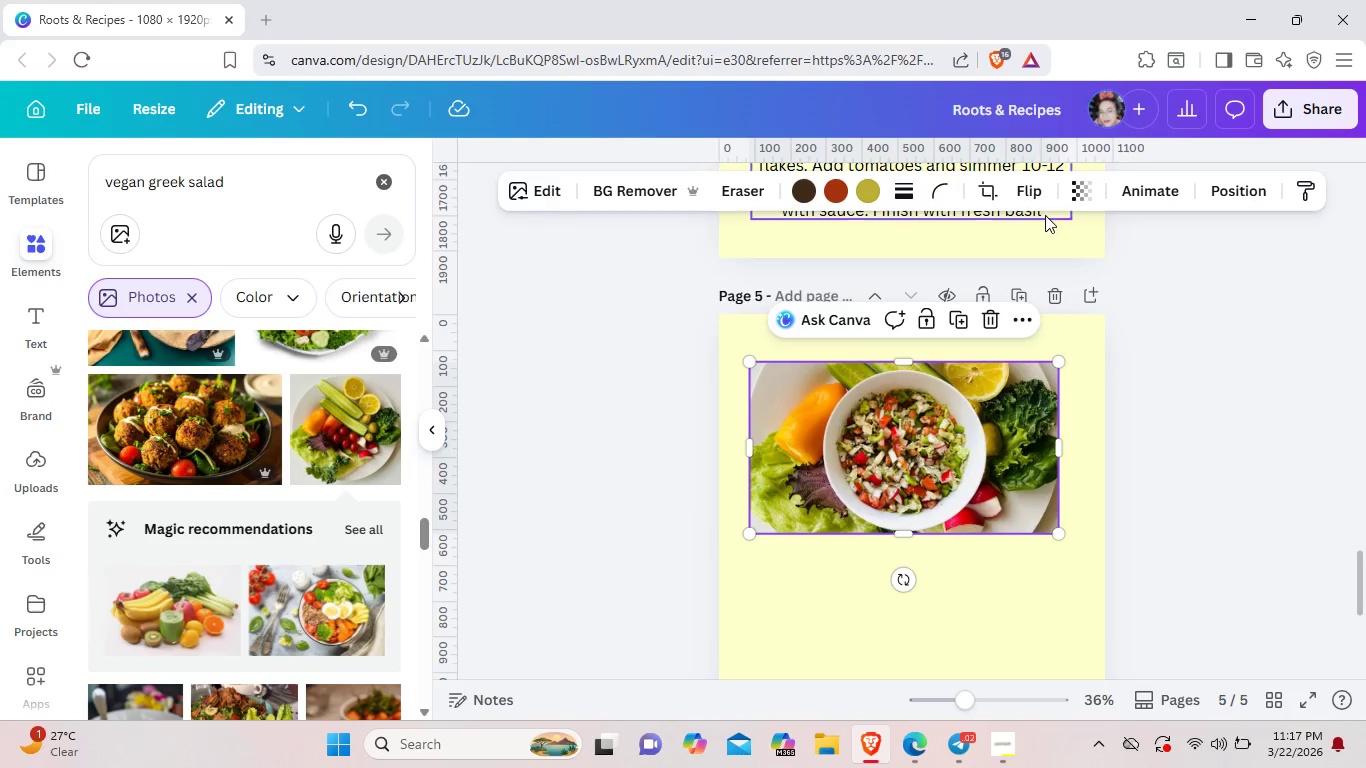 
left_click([1022, 427])
 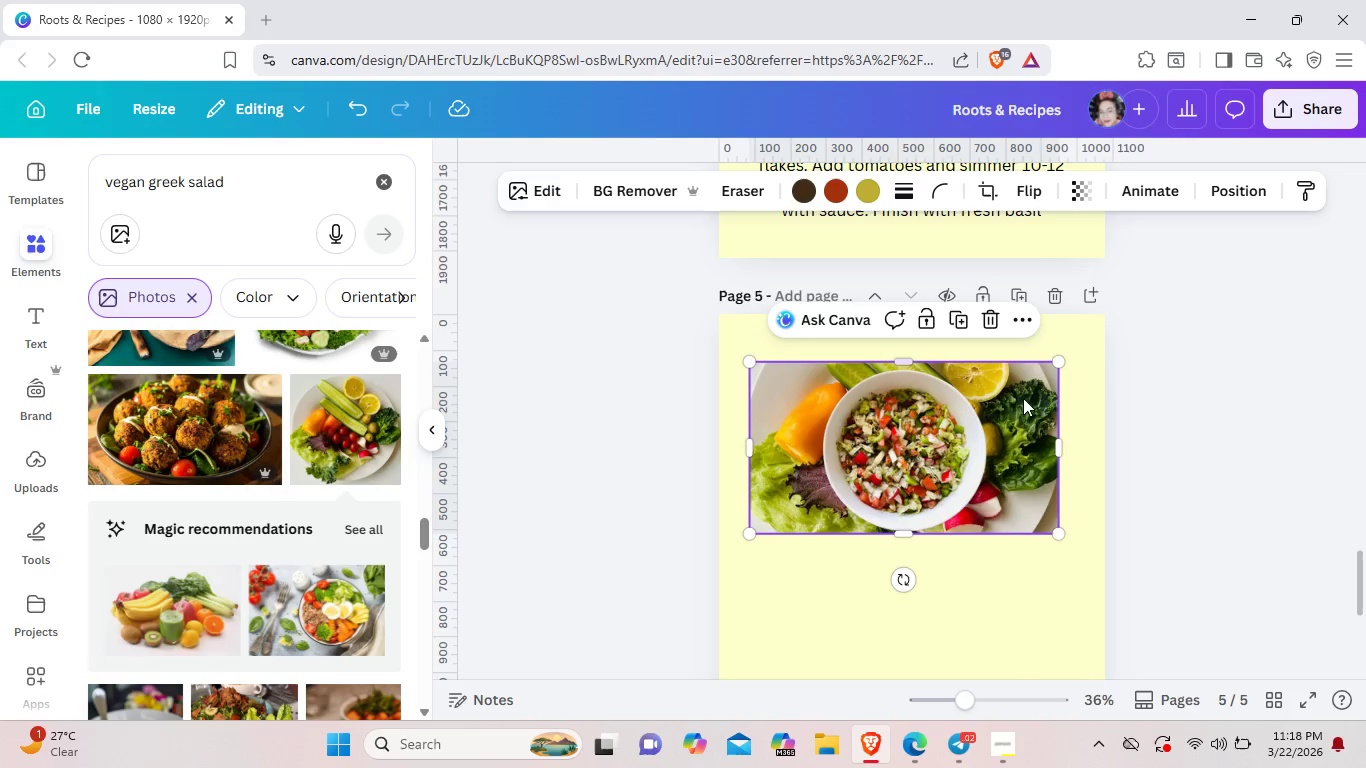 
left_click([1022, 400])
 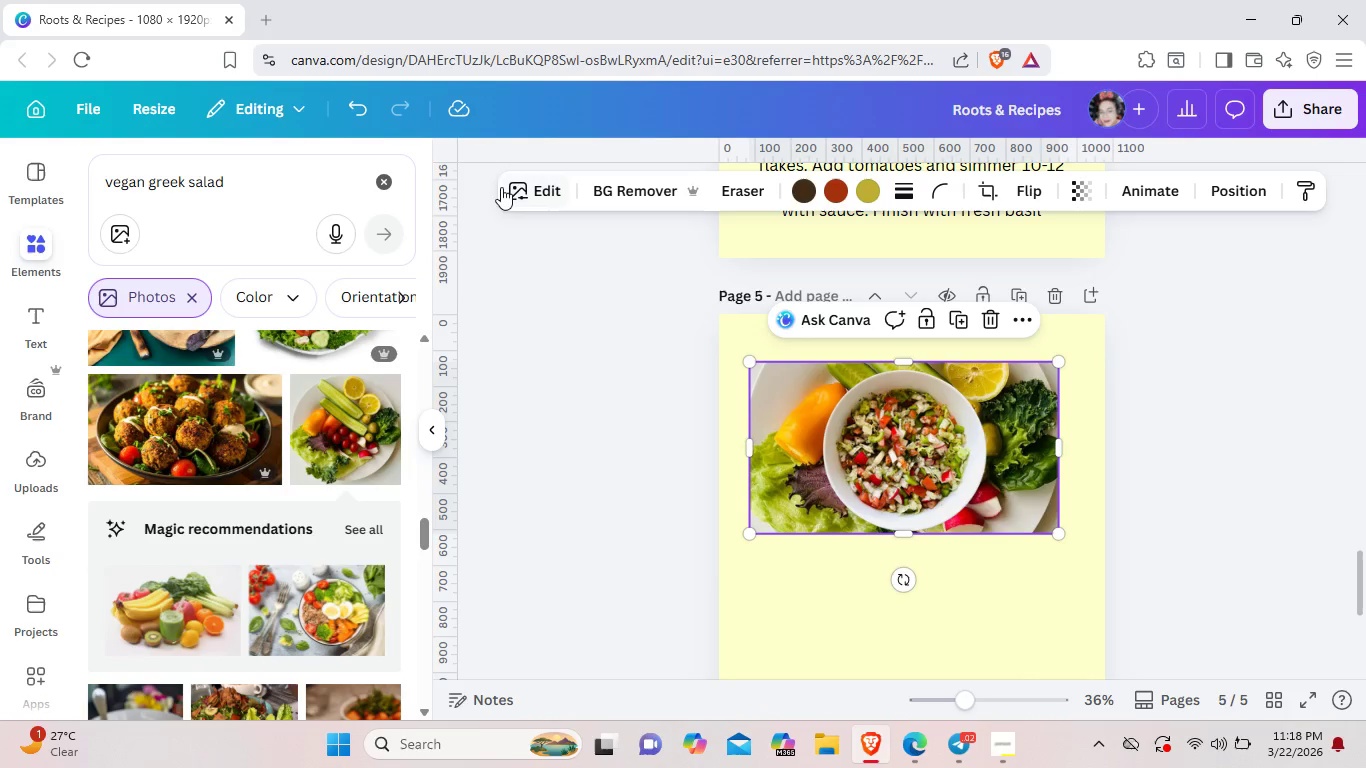 
left_click([524, 191])
 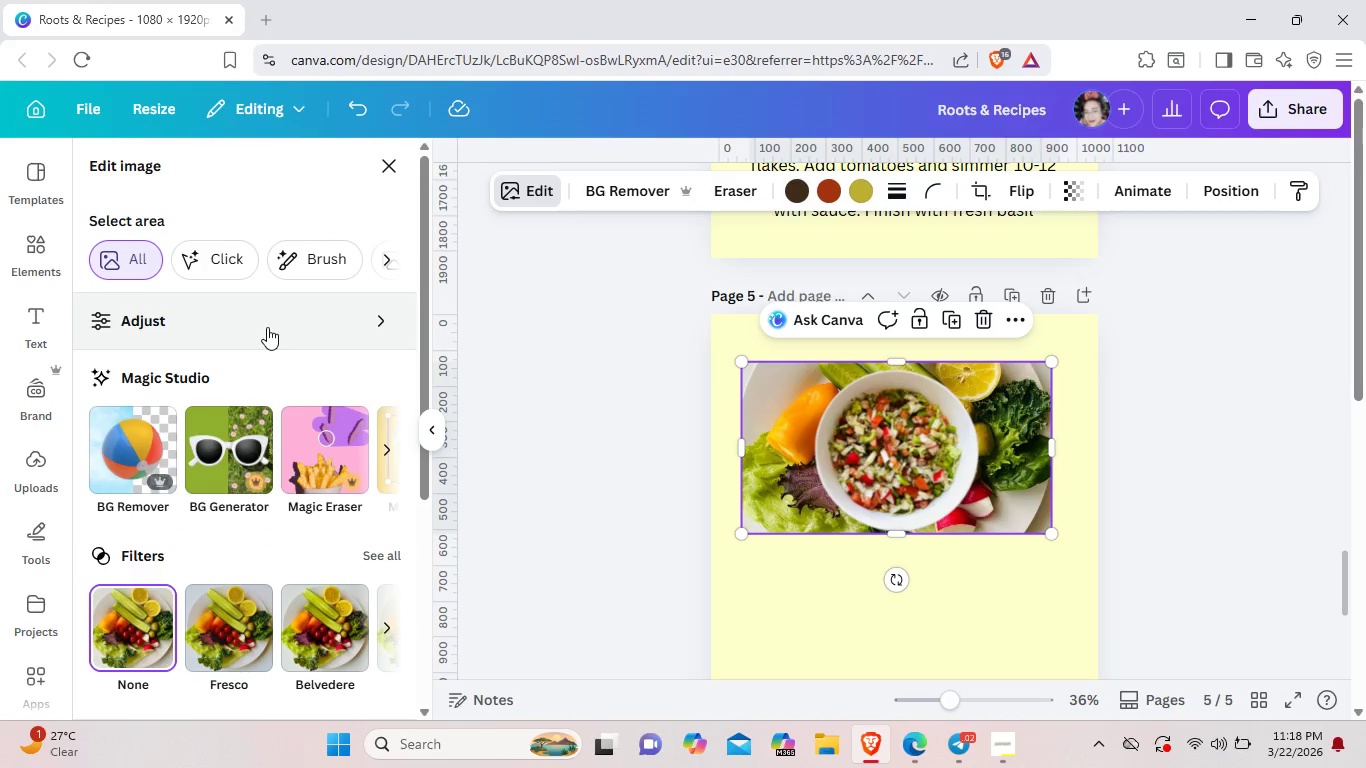 
scroll: coordinate [256, 421], scroll_direction: down, amount: 2.0
 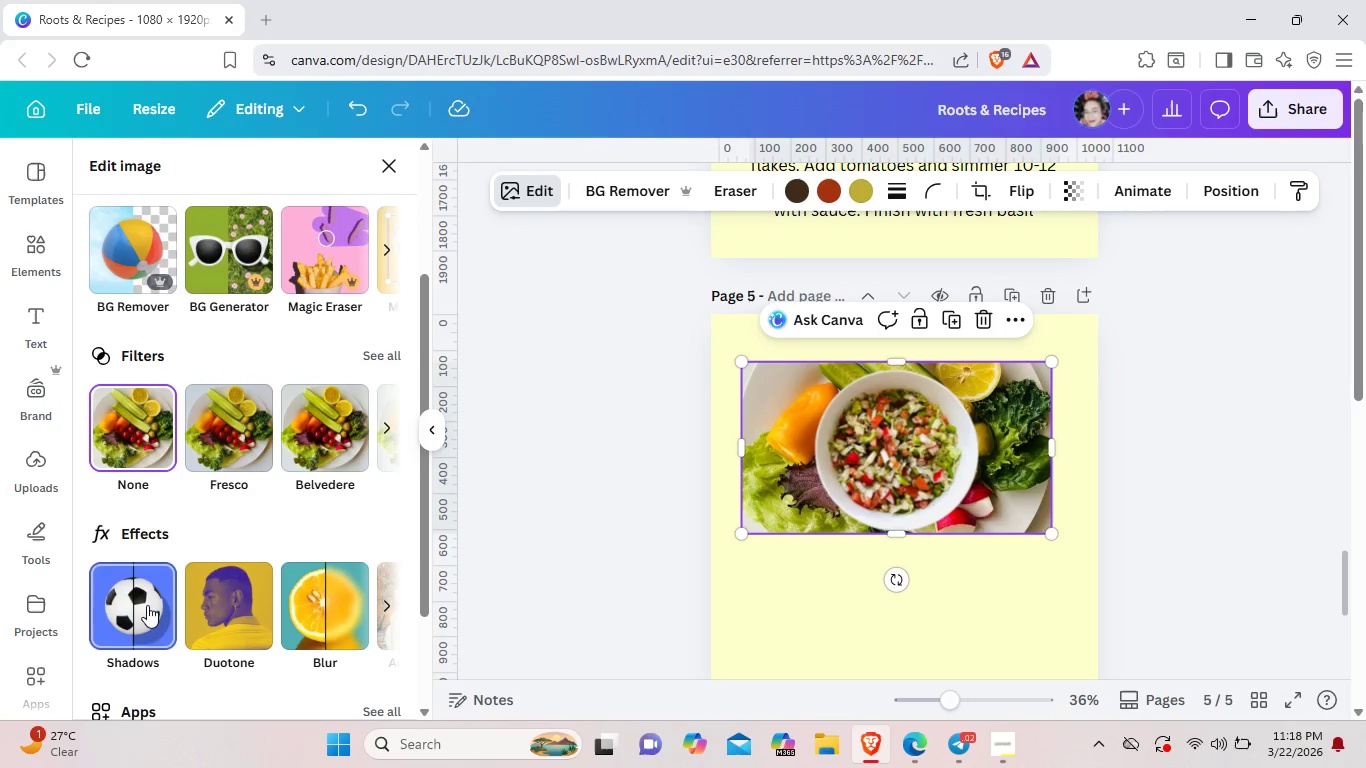 
left_click([144, 616])
 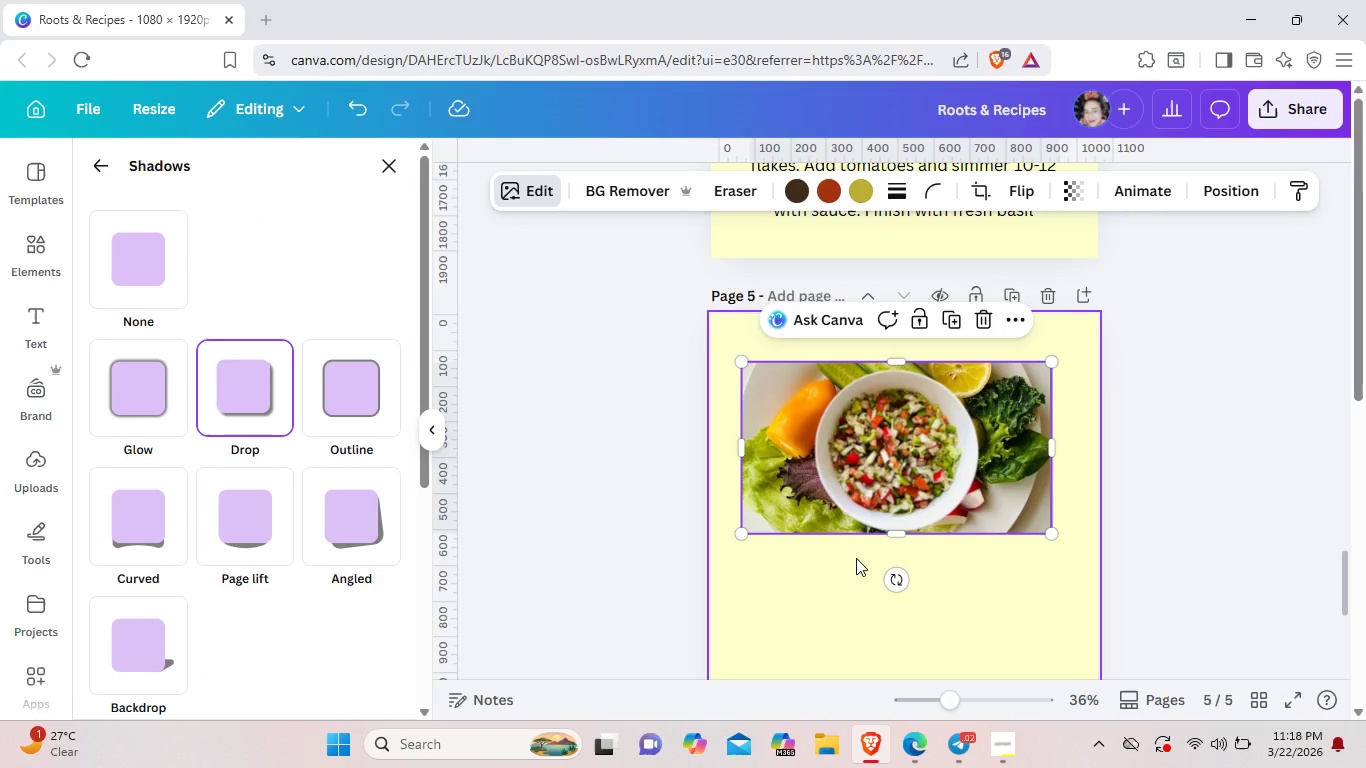 
left_click([1008, 613])
 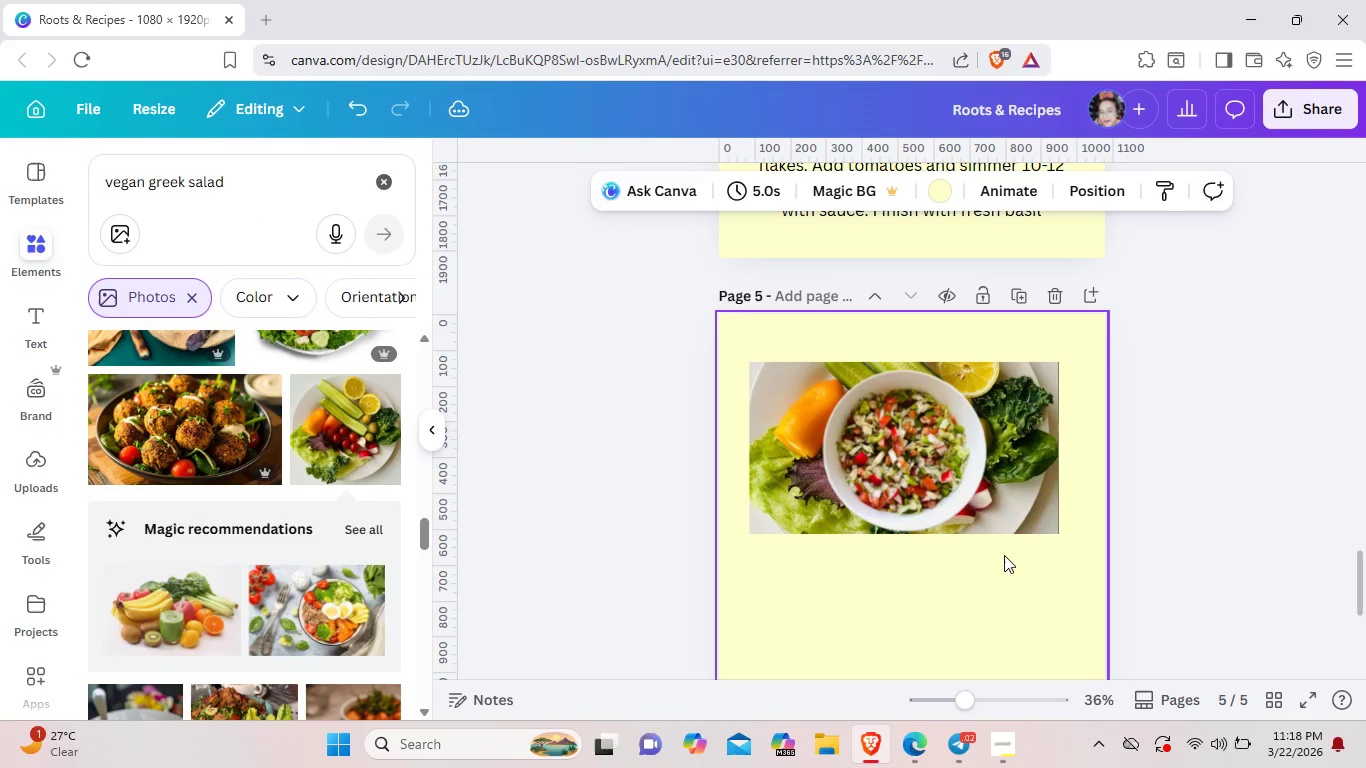 
left_click([1011, 515])
 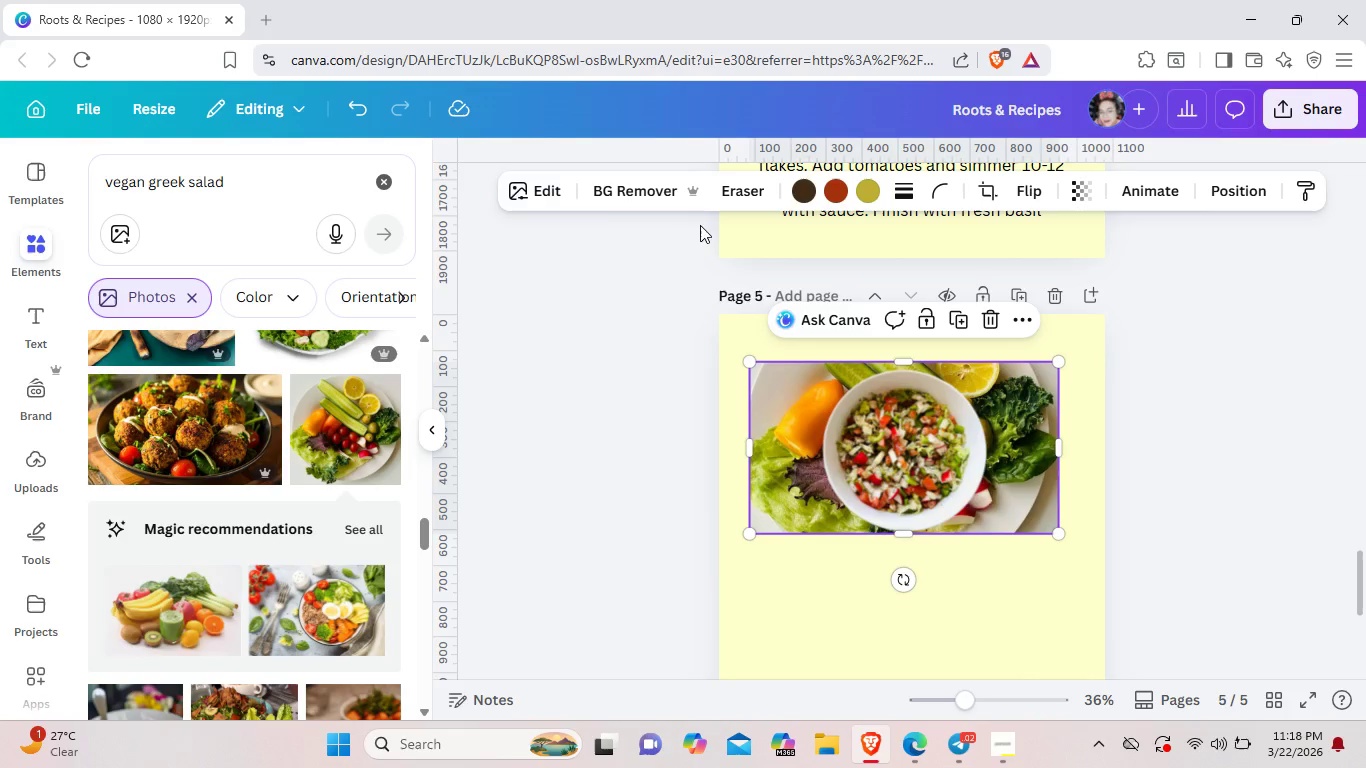 
left_click([548, 196])
 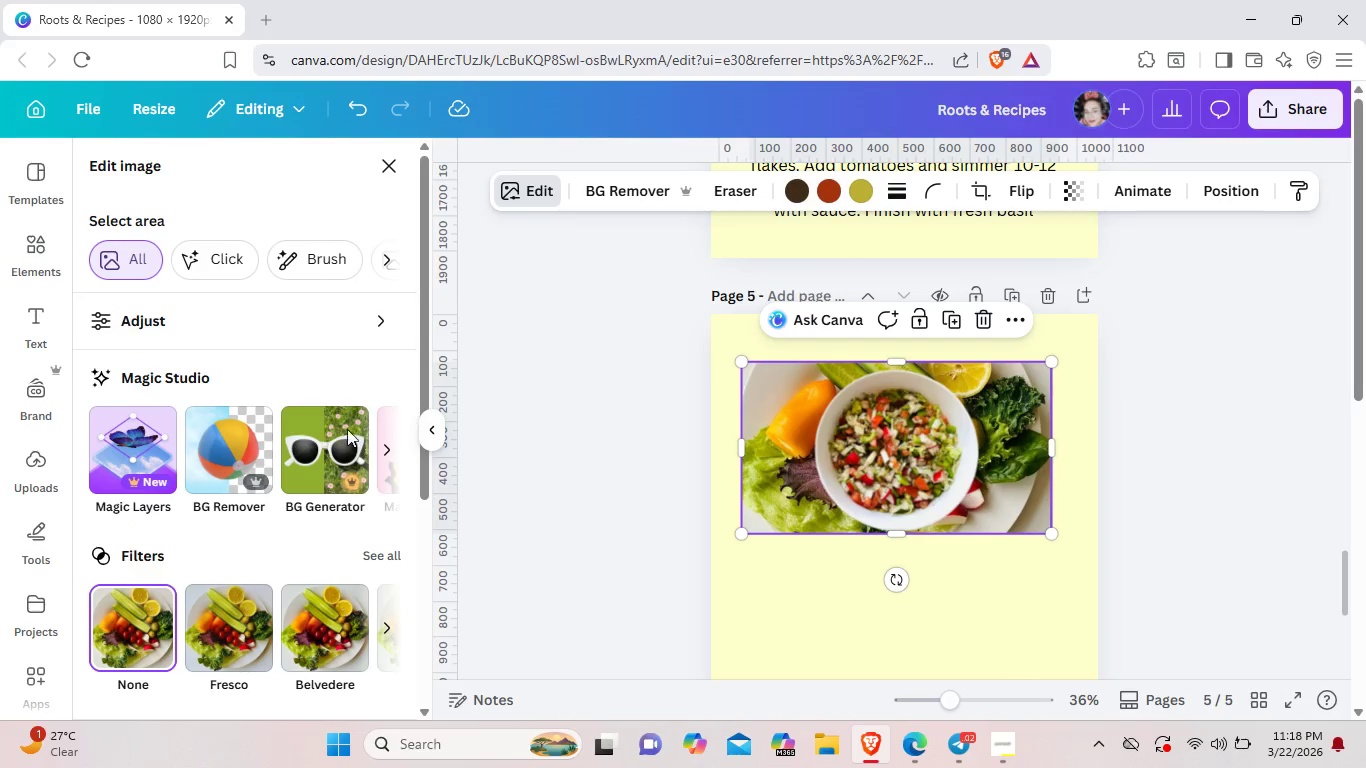 
scroll: coordinate [151, 583], scroll_direction: down, amount: 2.0
 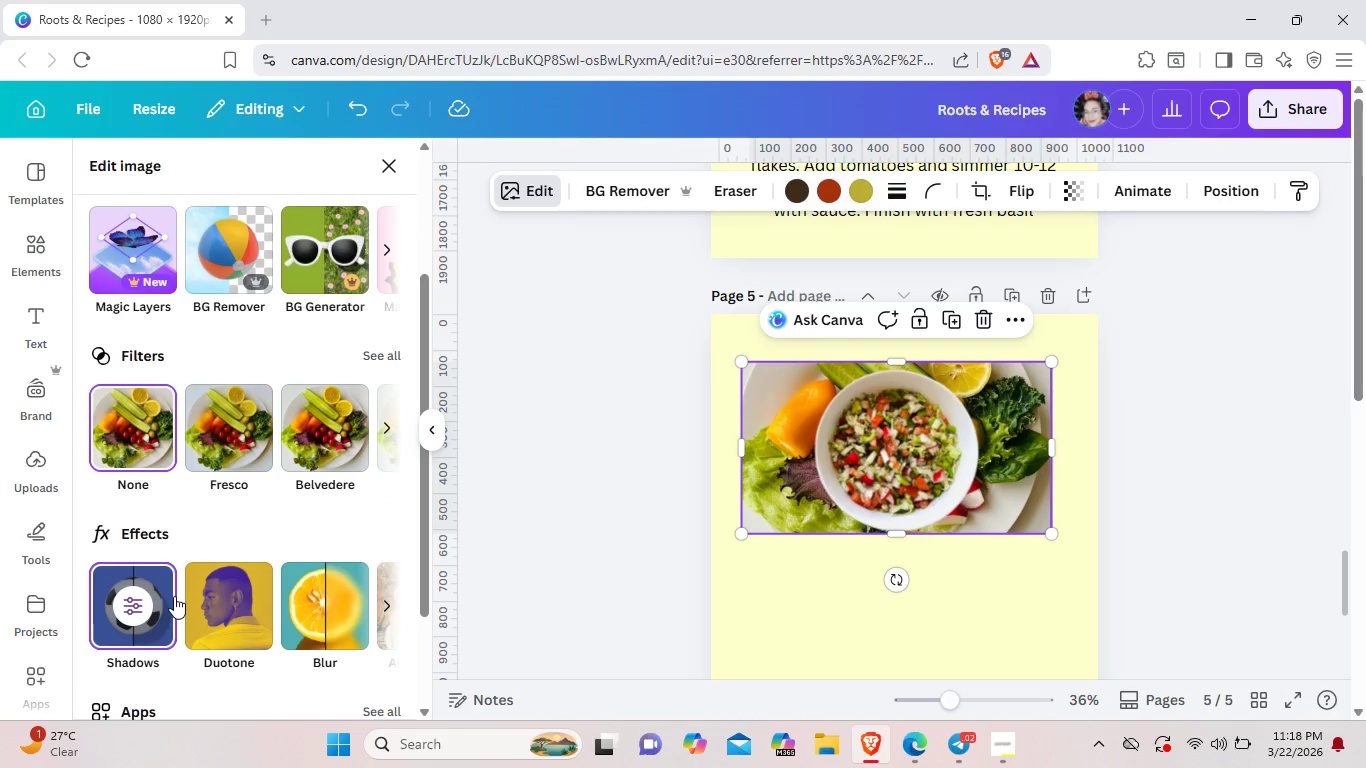 
left_click([141, 605])
 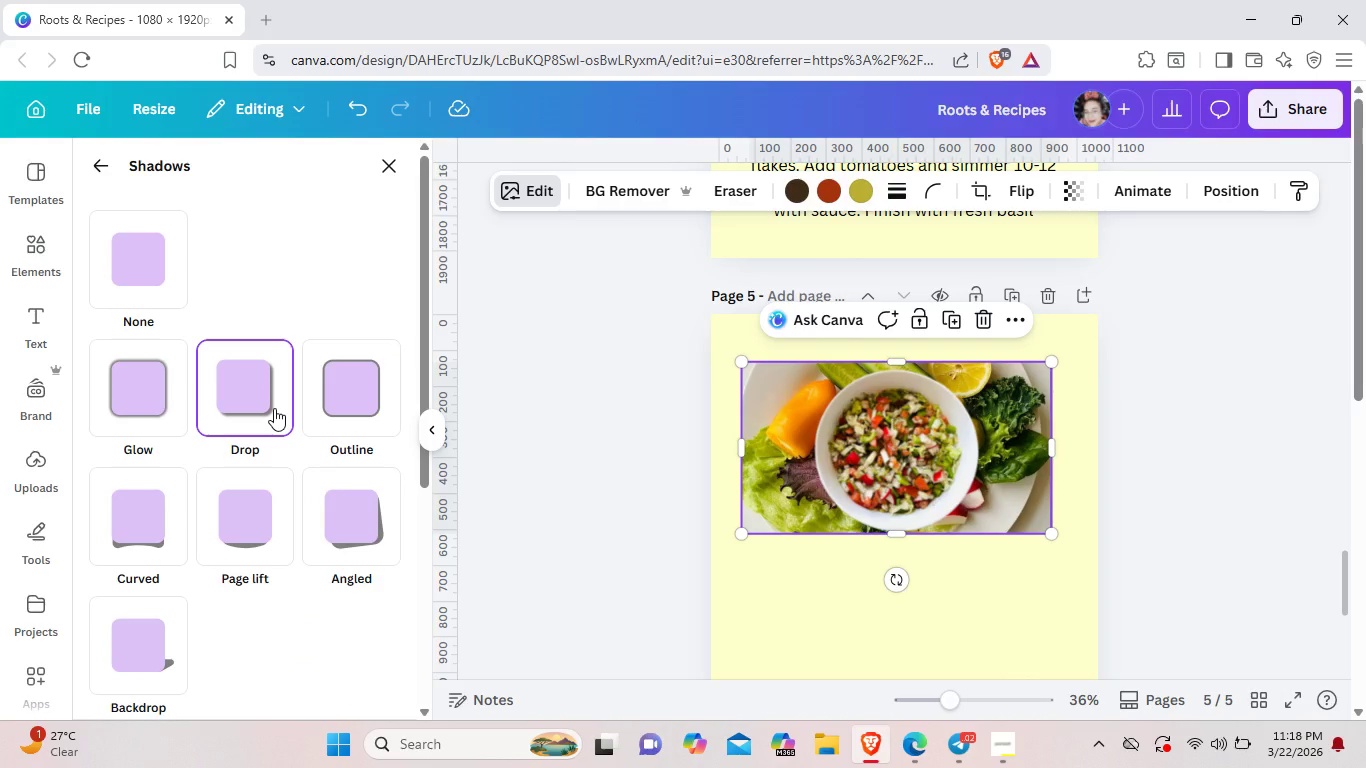 
scroll: coordinate [274, 408], scroll_direction: down, amount: 2.0
 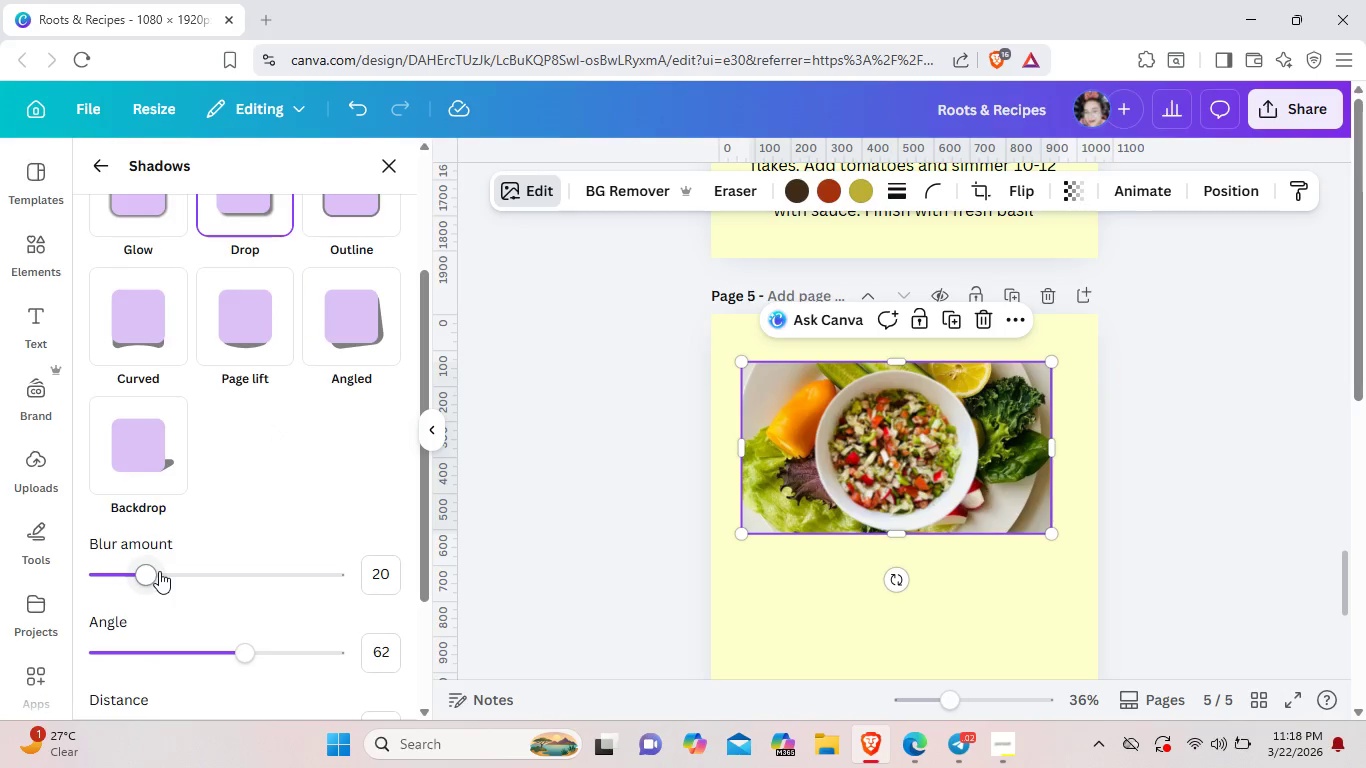 
left_click_drag(start_coordinate=[149, 574], to_coordinate=[136, 581])
 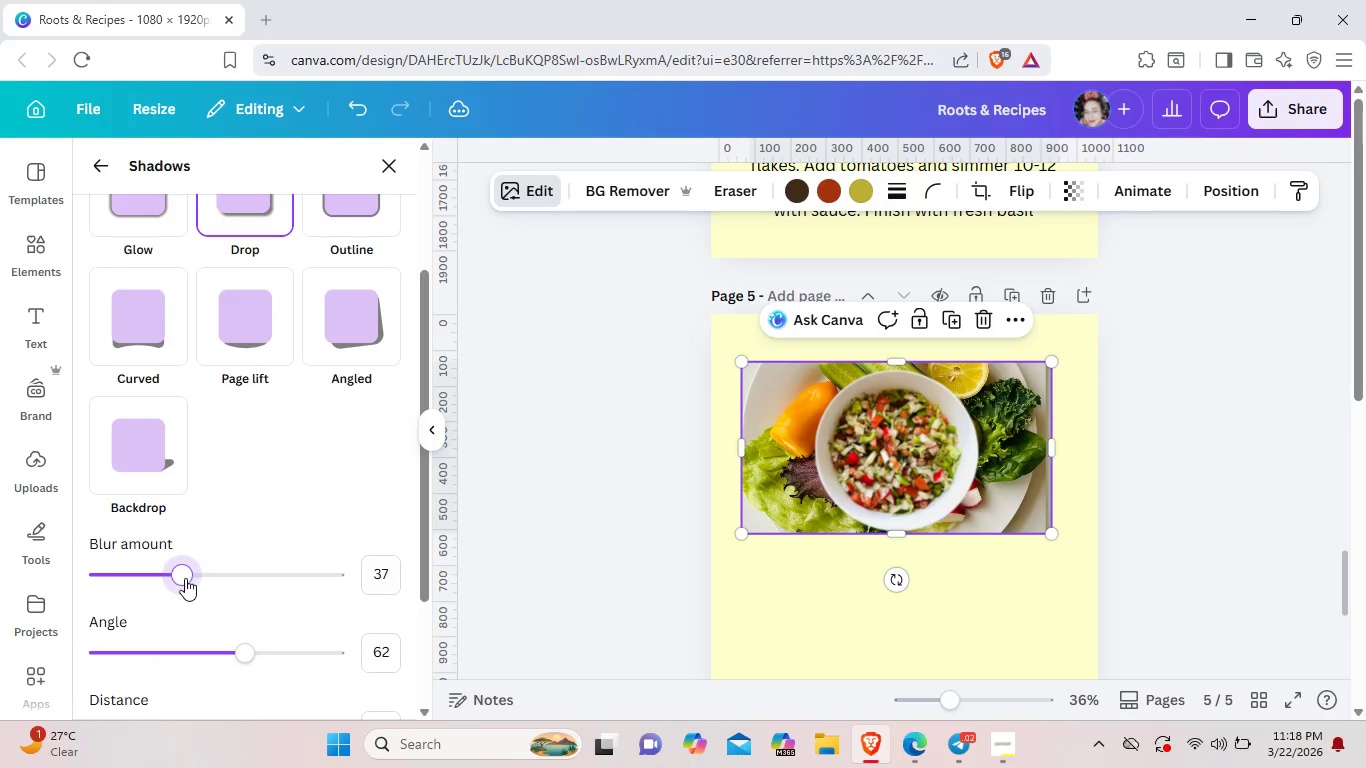 
left_click_drag(start_coordinate=[185, 578], to_coordinate=[124, 578])
 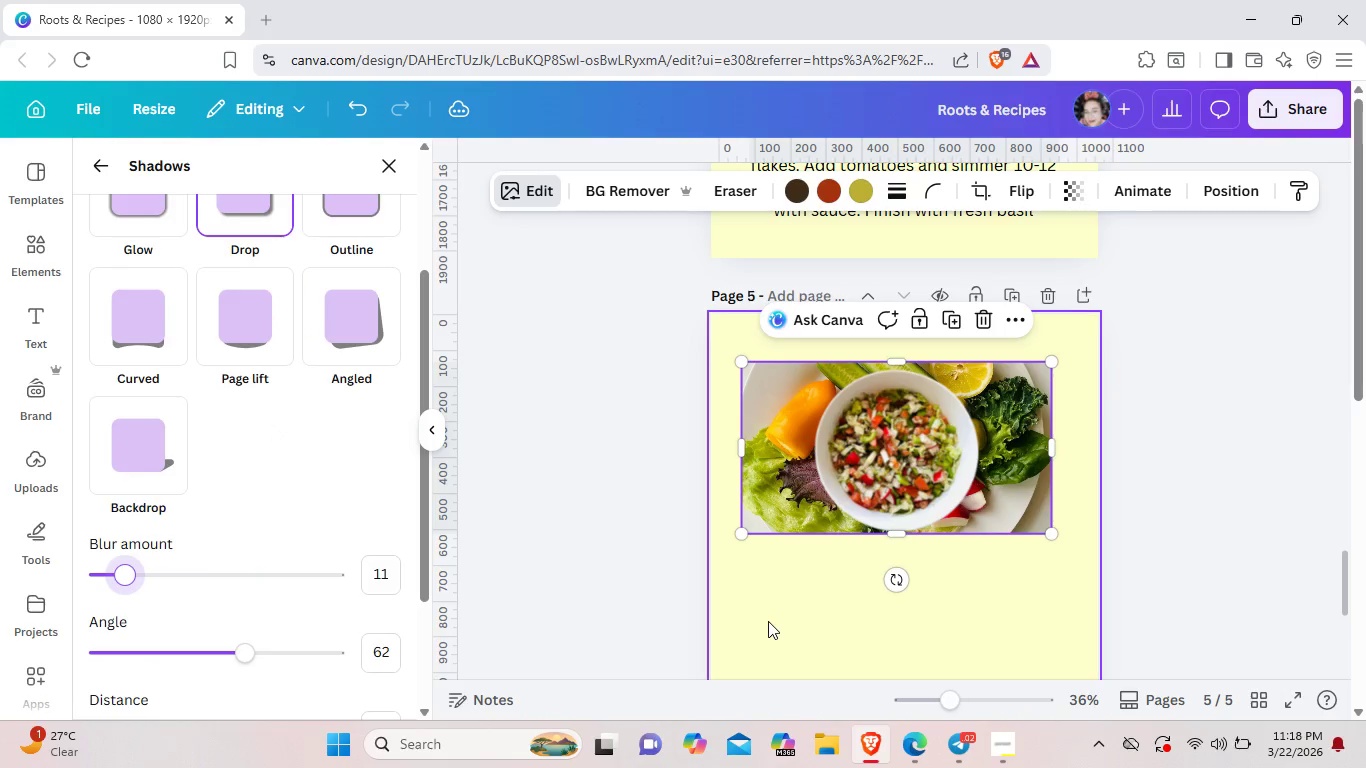 
left_click([768, 621])
 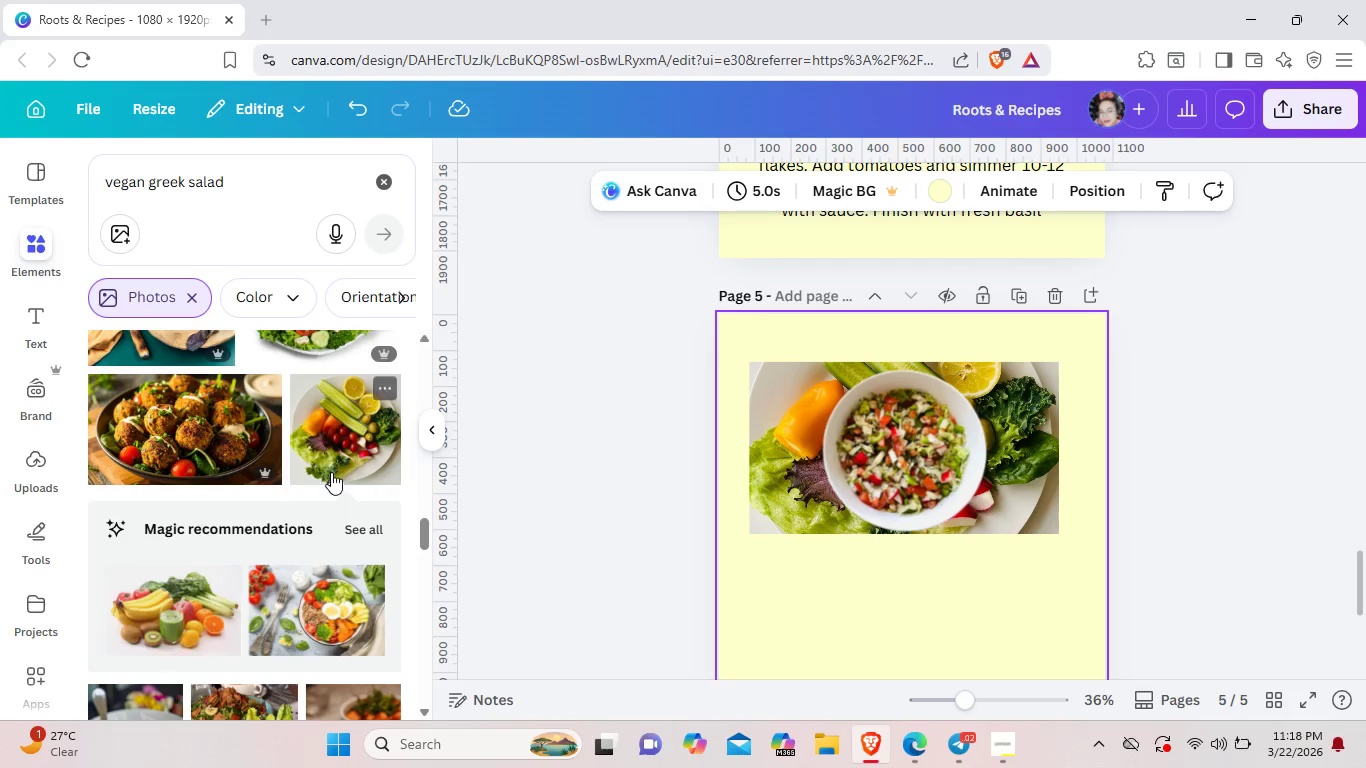 
wait(6.59)
 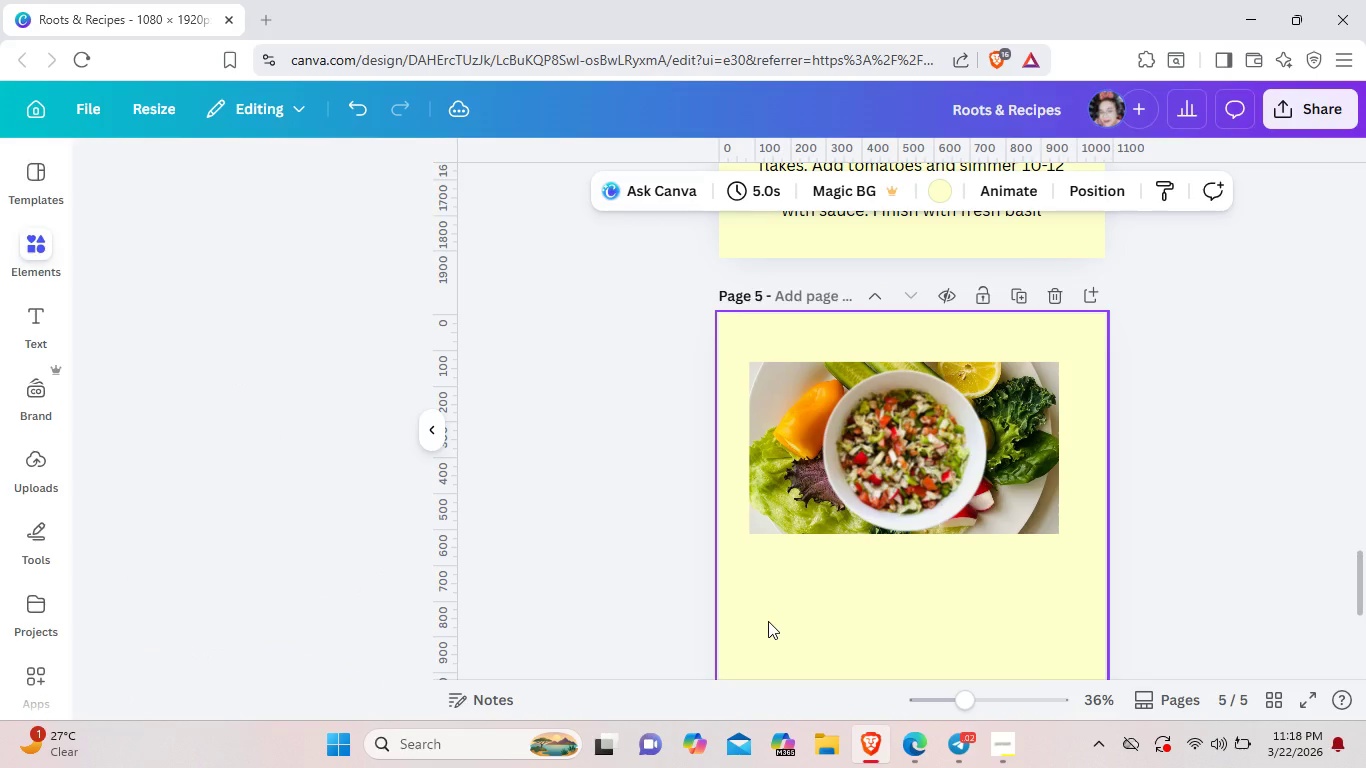 
left_click([802, 421])
 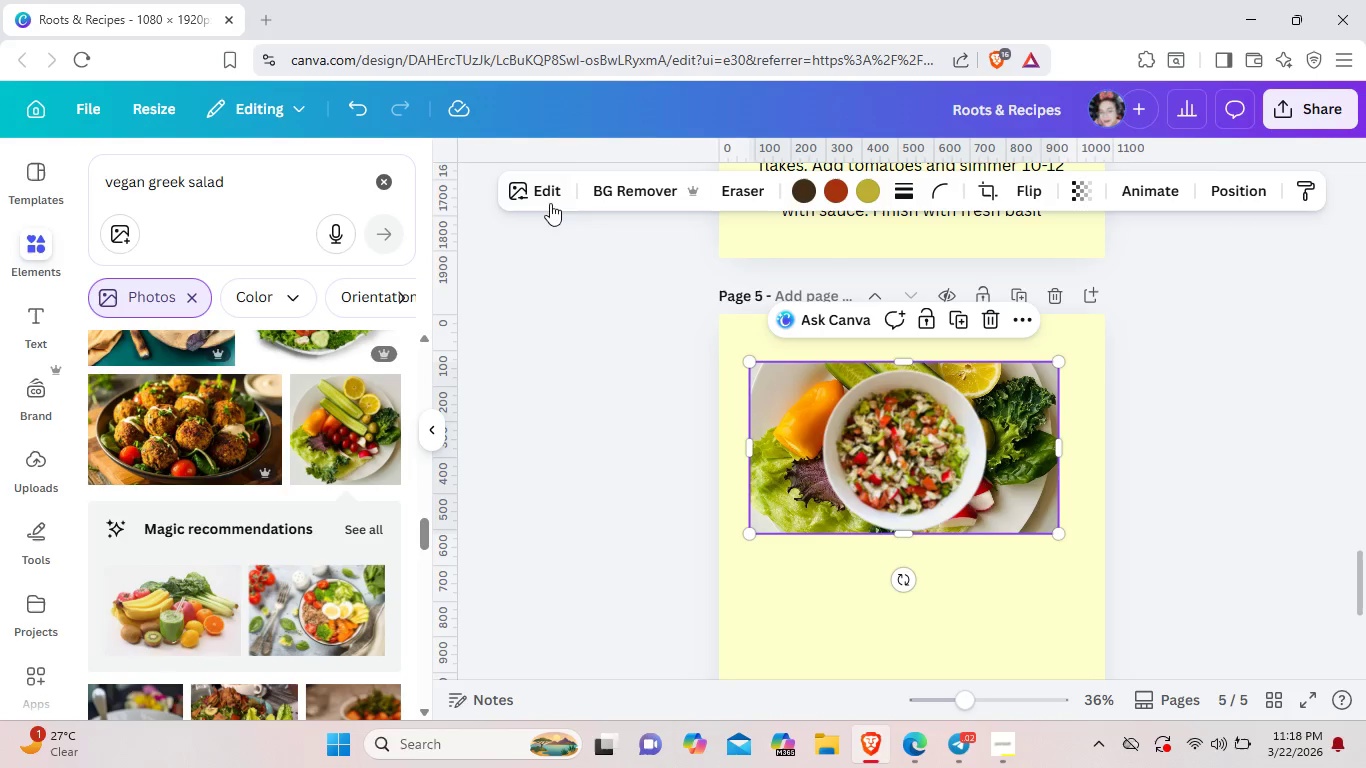 
left_click([547, 193])
 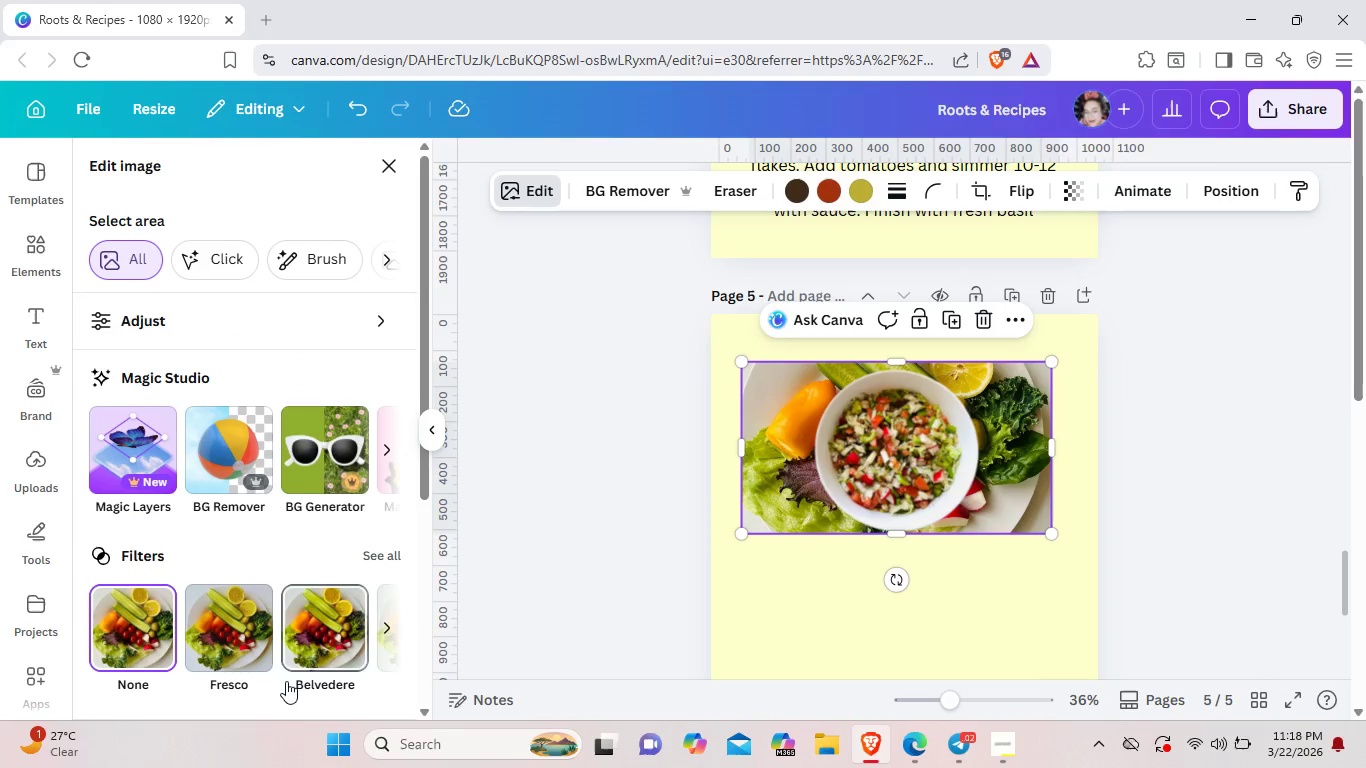 
scroll: coordinate [268, 711], scroll_direction: down, amount: 2.0
 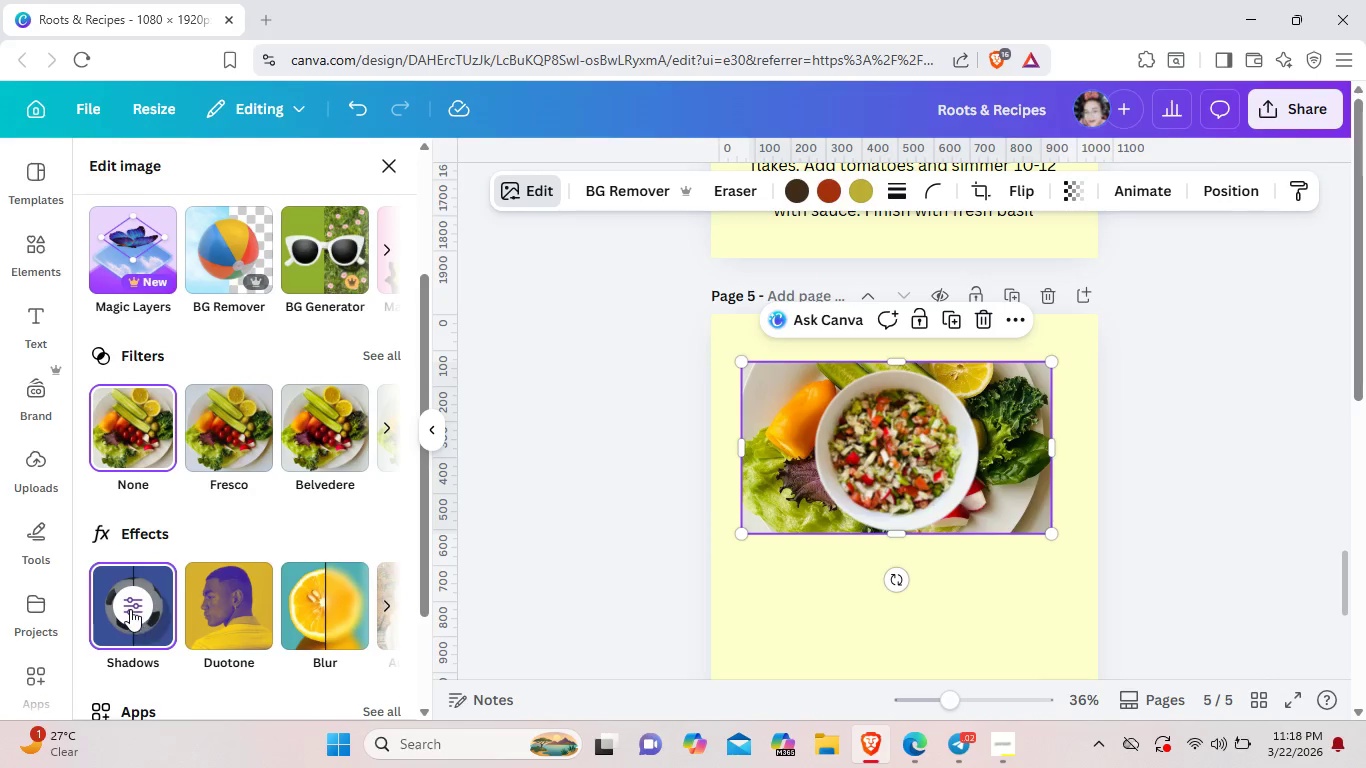 
left_click([130, 609])
 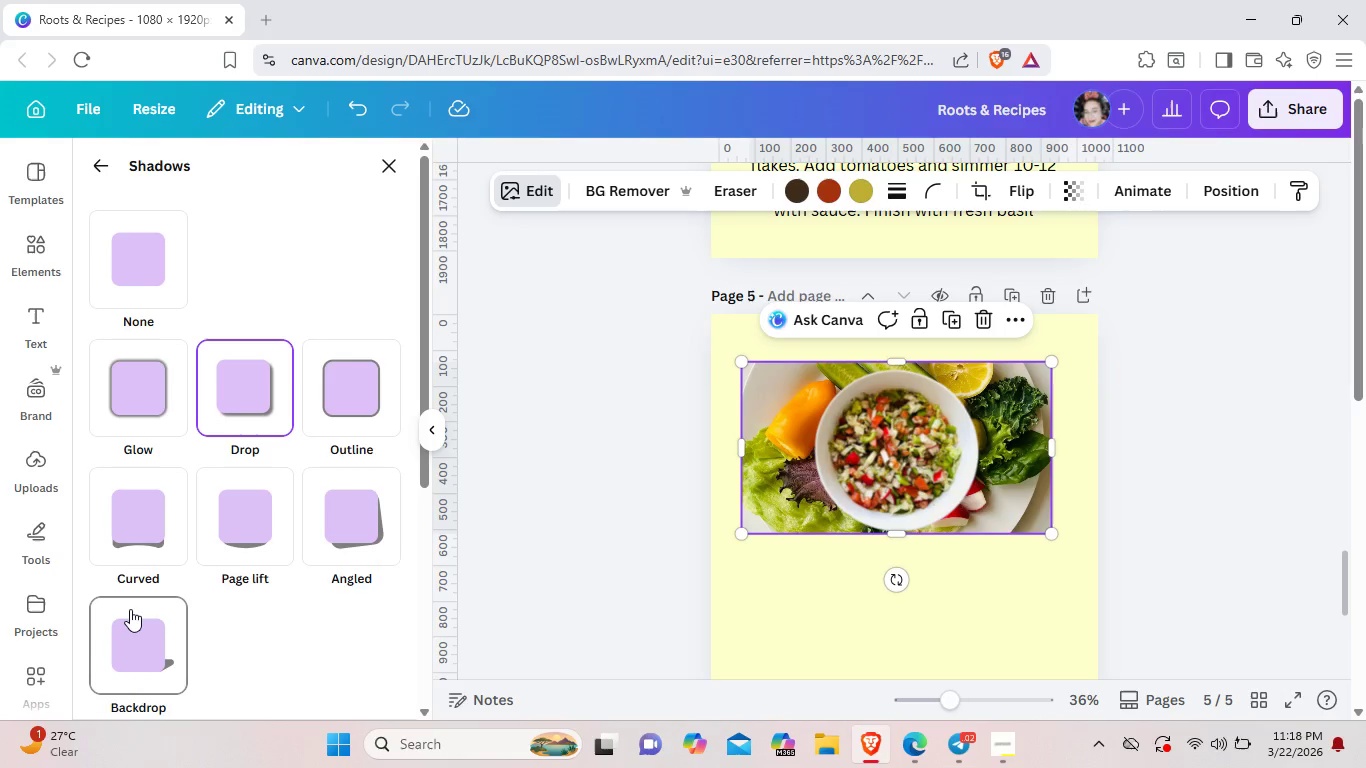 
wait(5.41)
 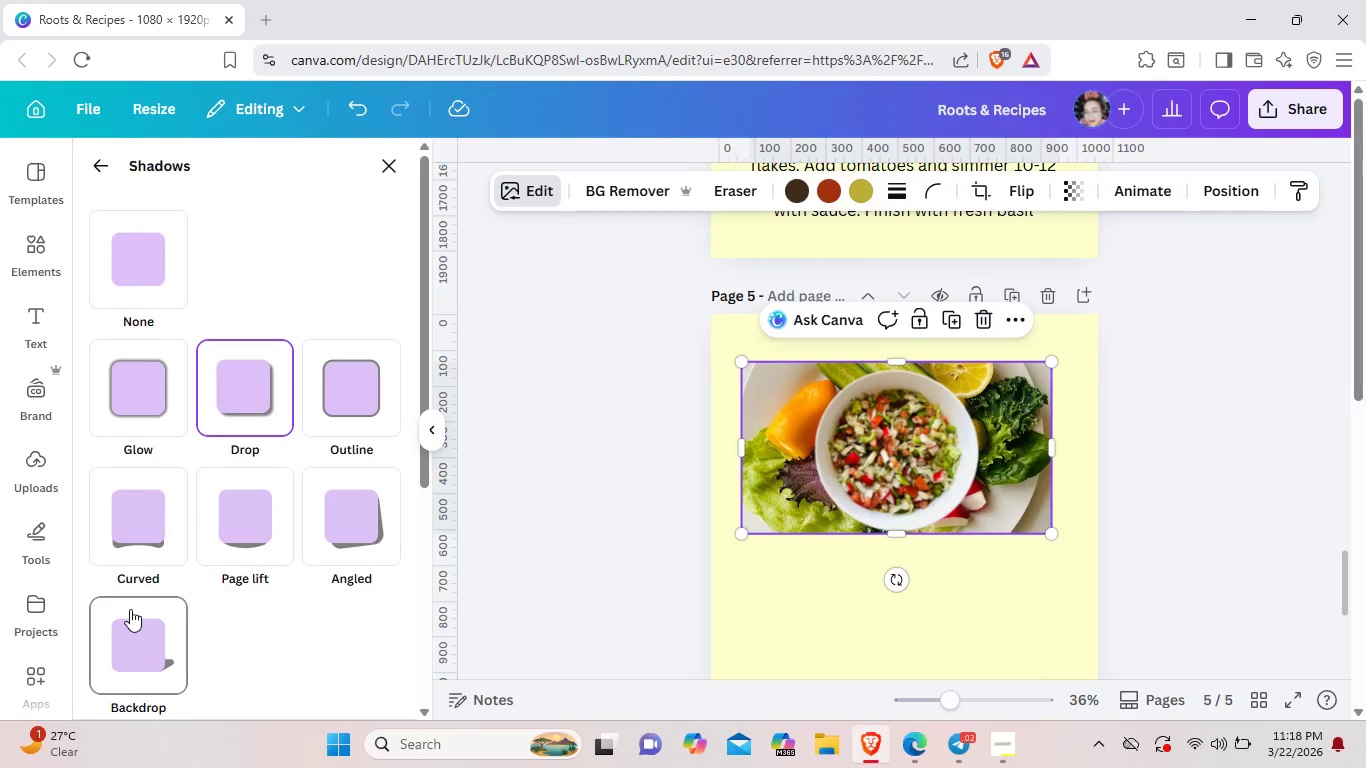 
left_click([117, 393])
 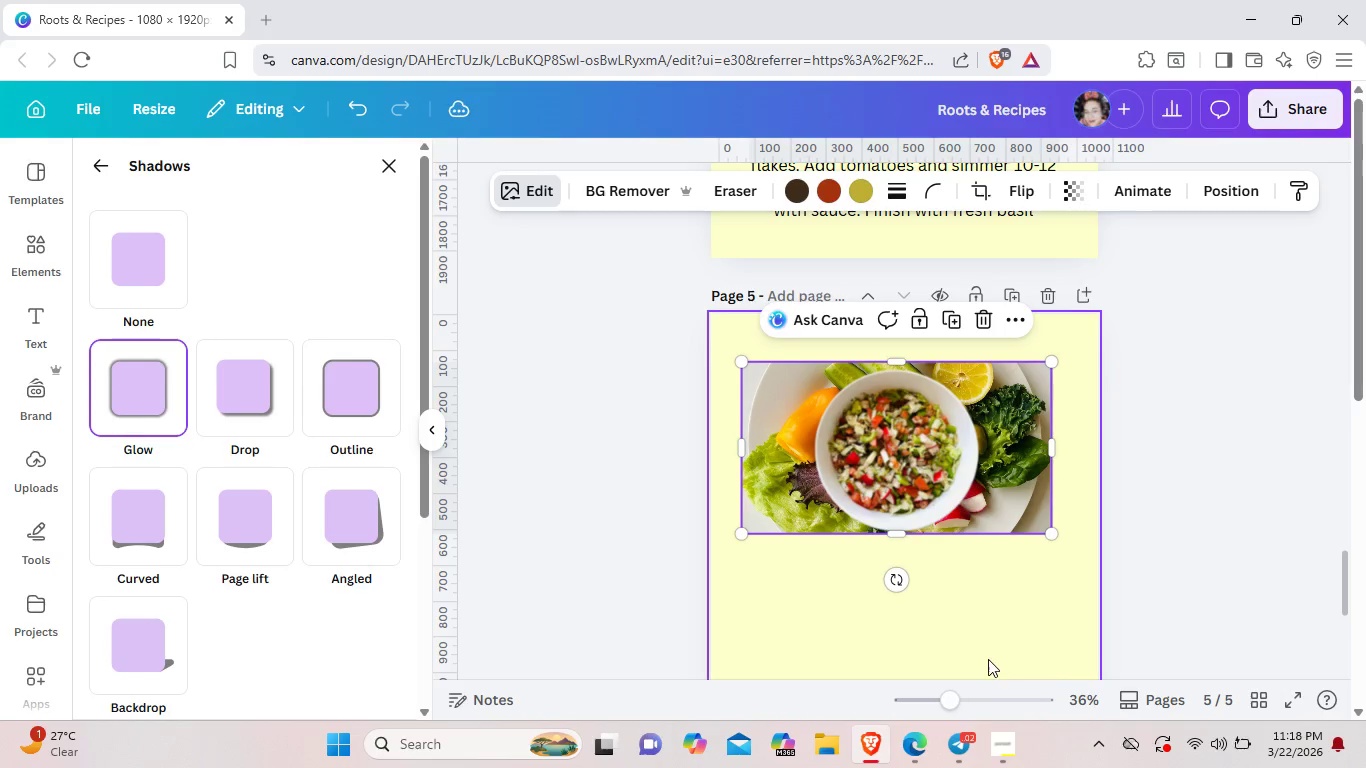 
left_click([984, 658])
 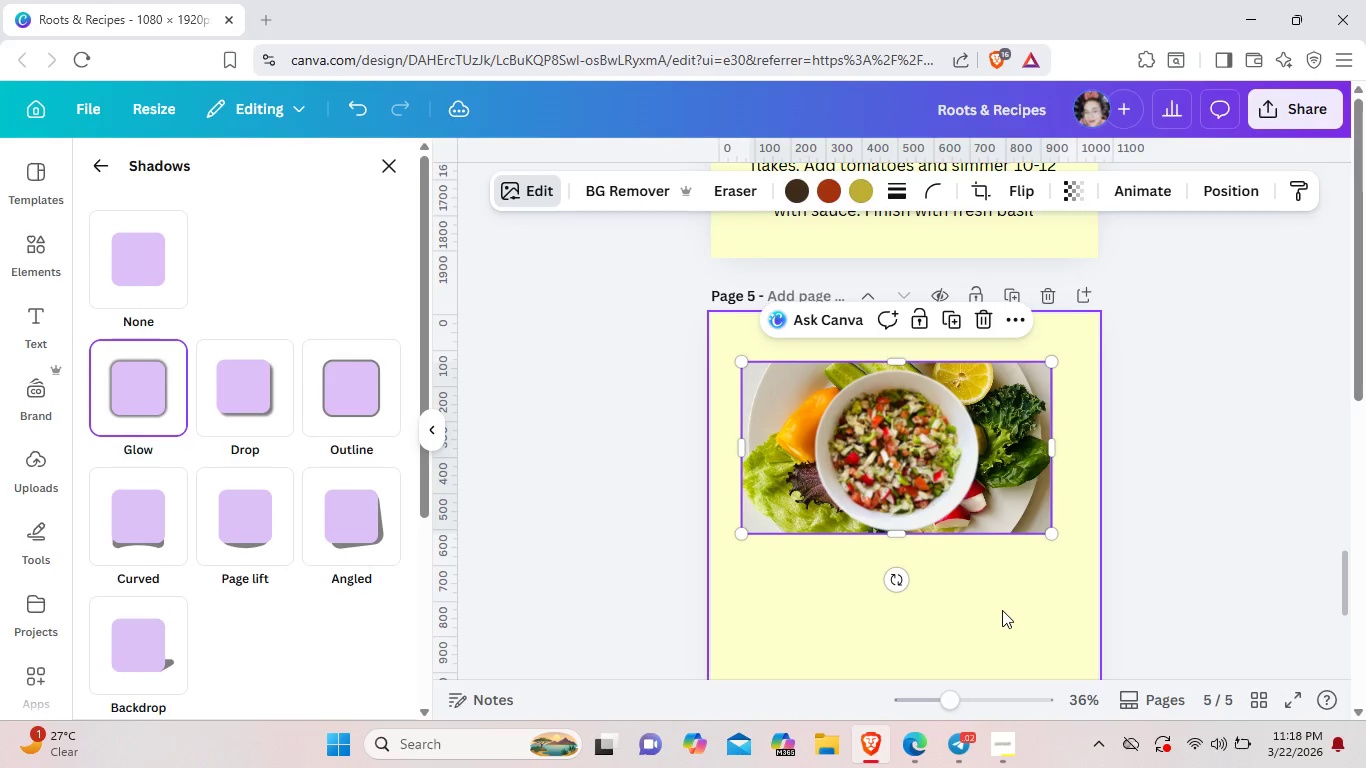 
left_click([1005, 607])
 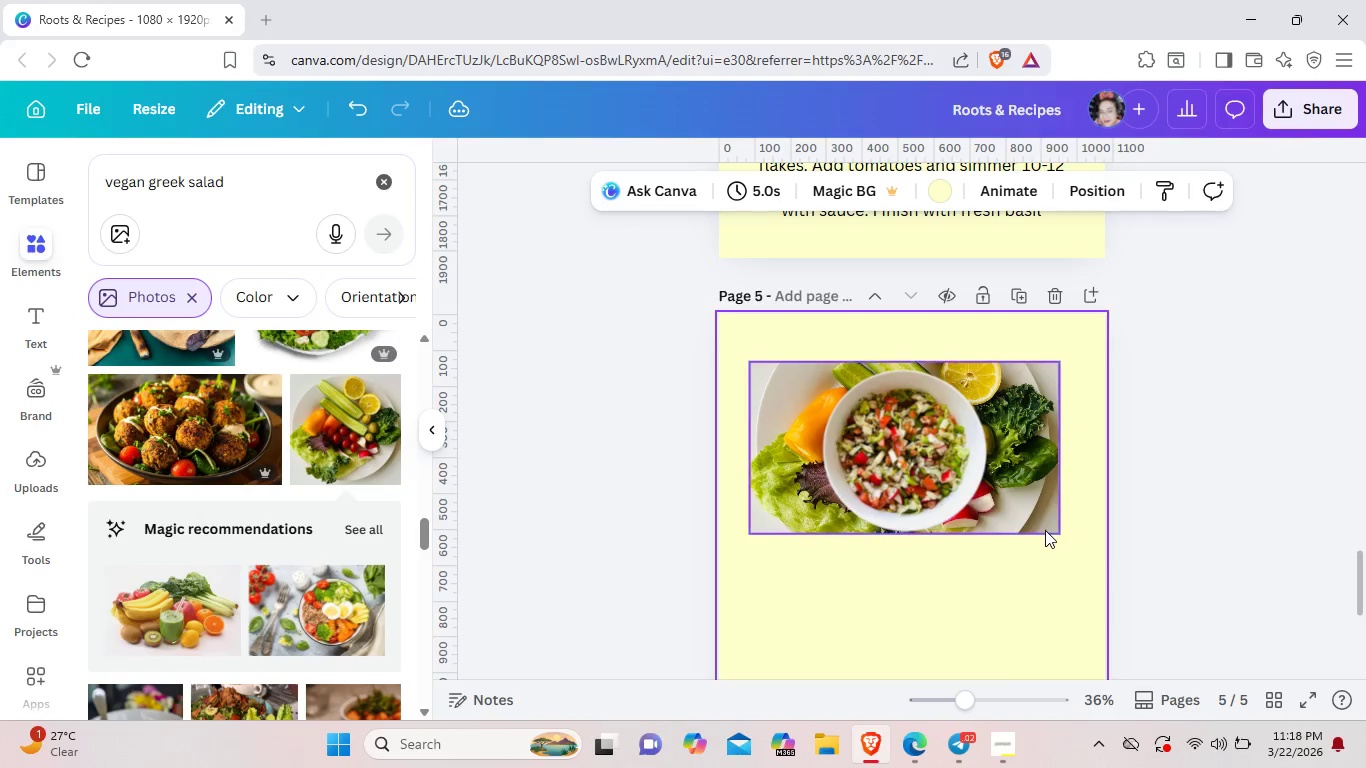 
left_click([1049, 523])
 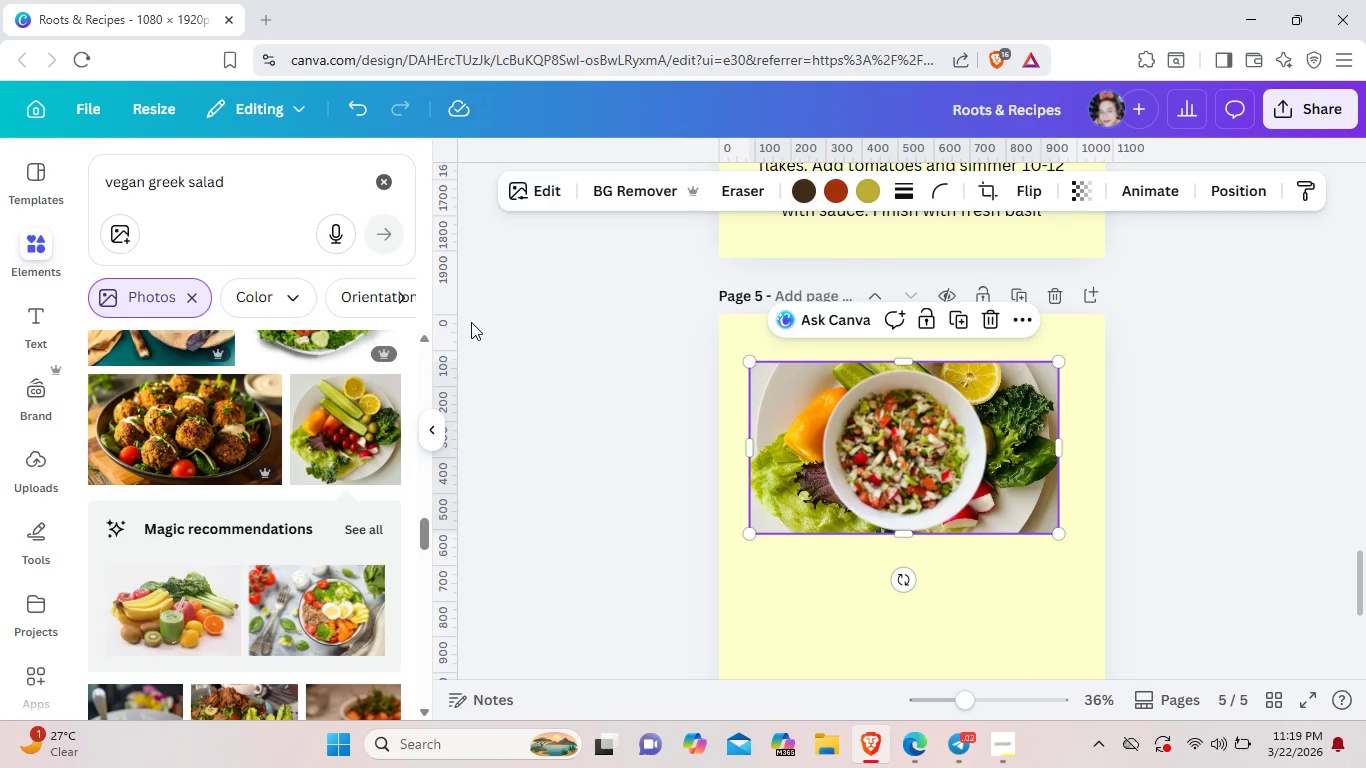 
left_click([544, 183])
 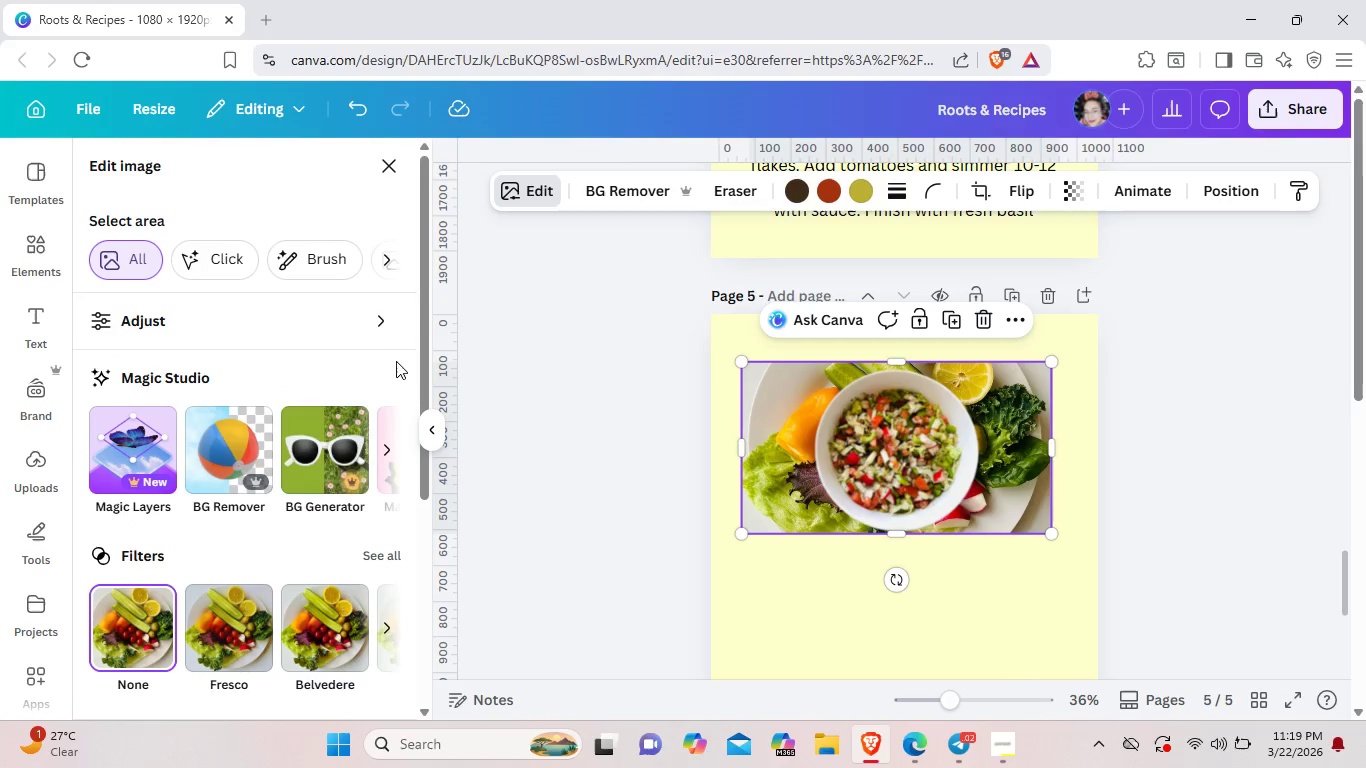 
scroll: coordinate [309, 475], scroll_direction: down, amount: 2.0
 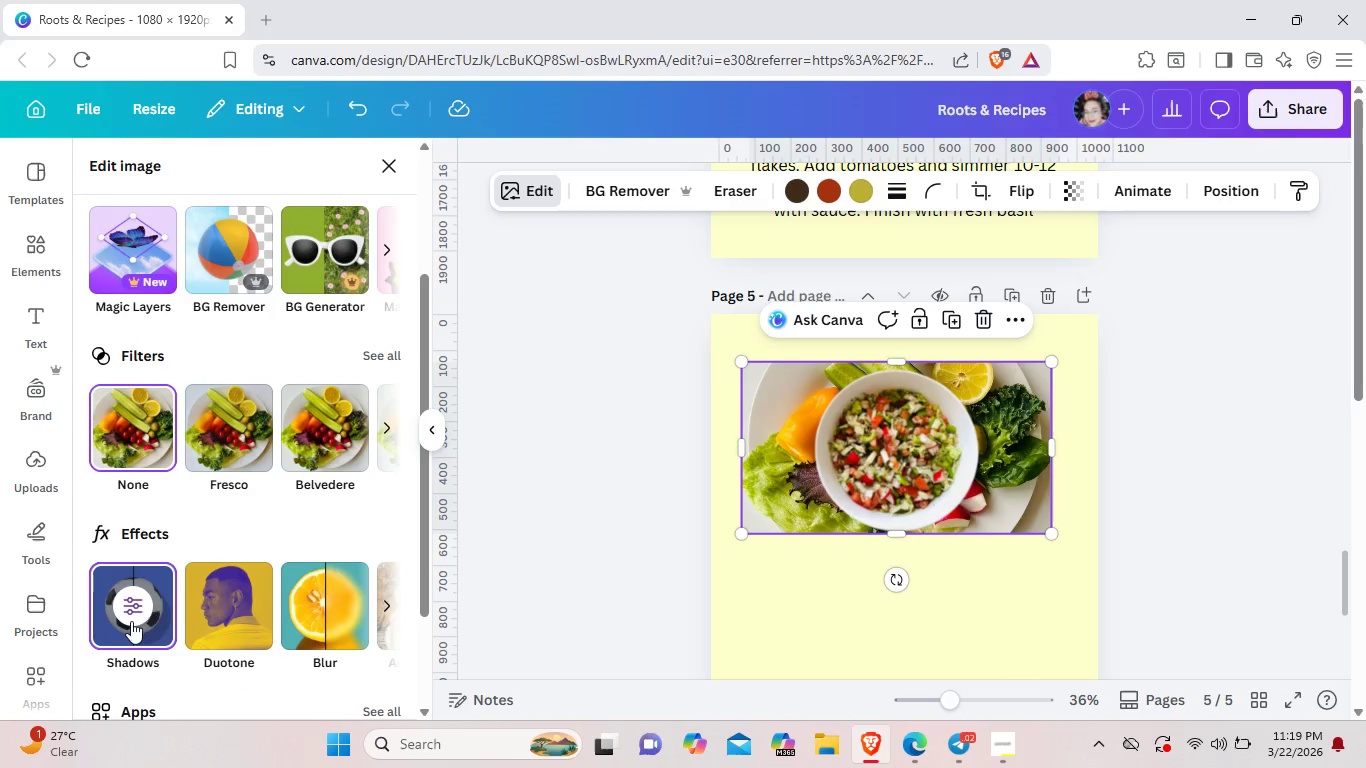 
left_click([147, 609])
 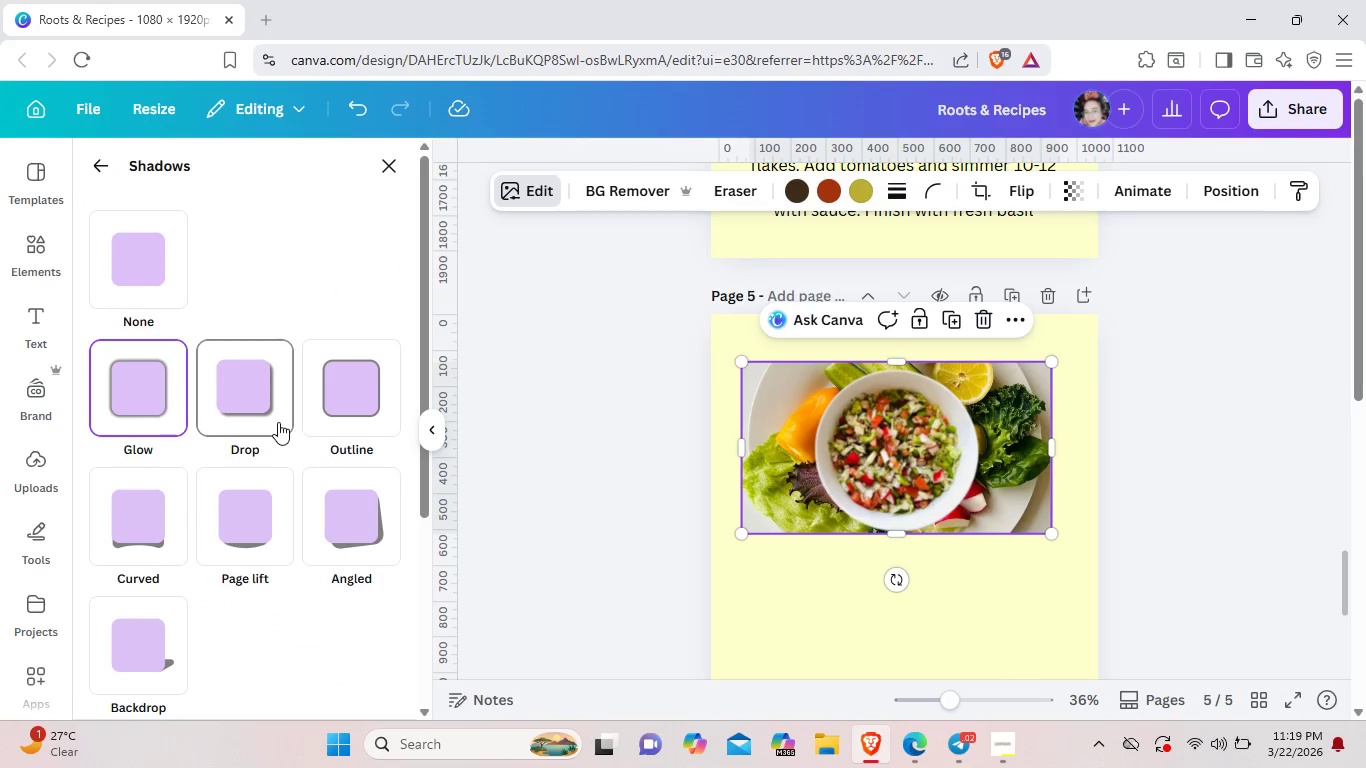 
left_click([278, 422])
 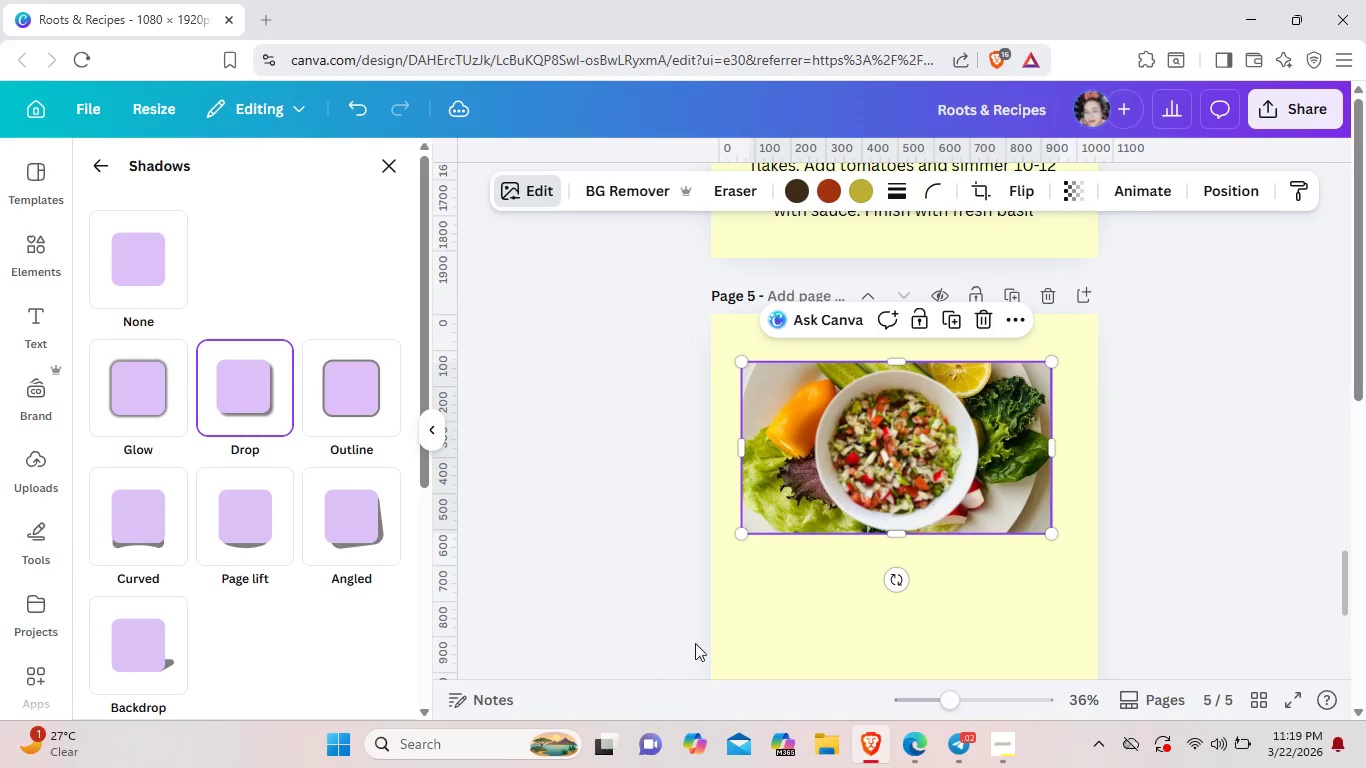 
left_click([702, 638])
 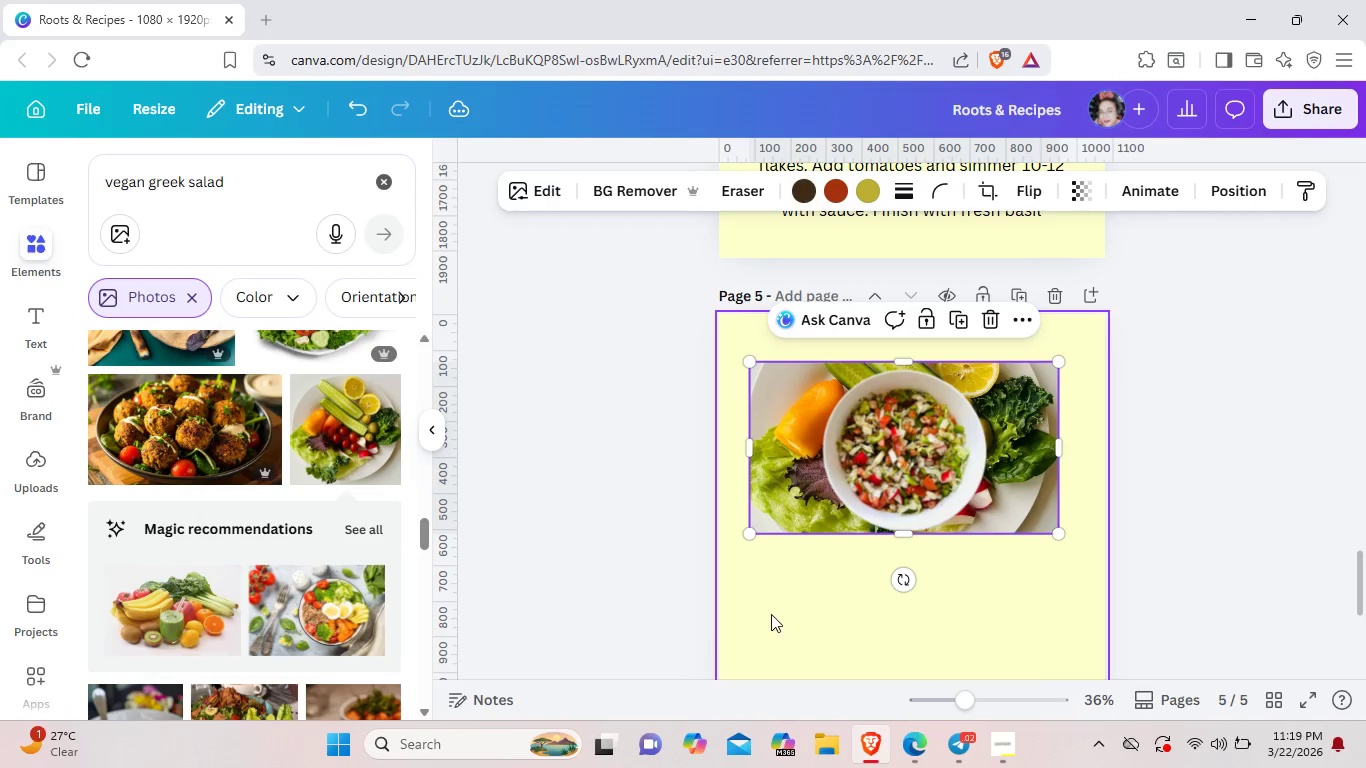 
left_click([790, 606])
 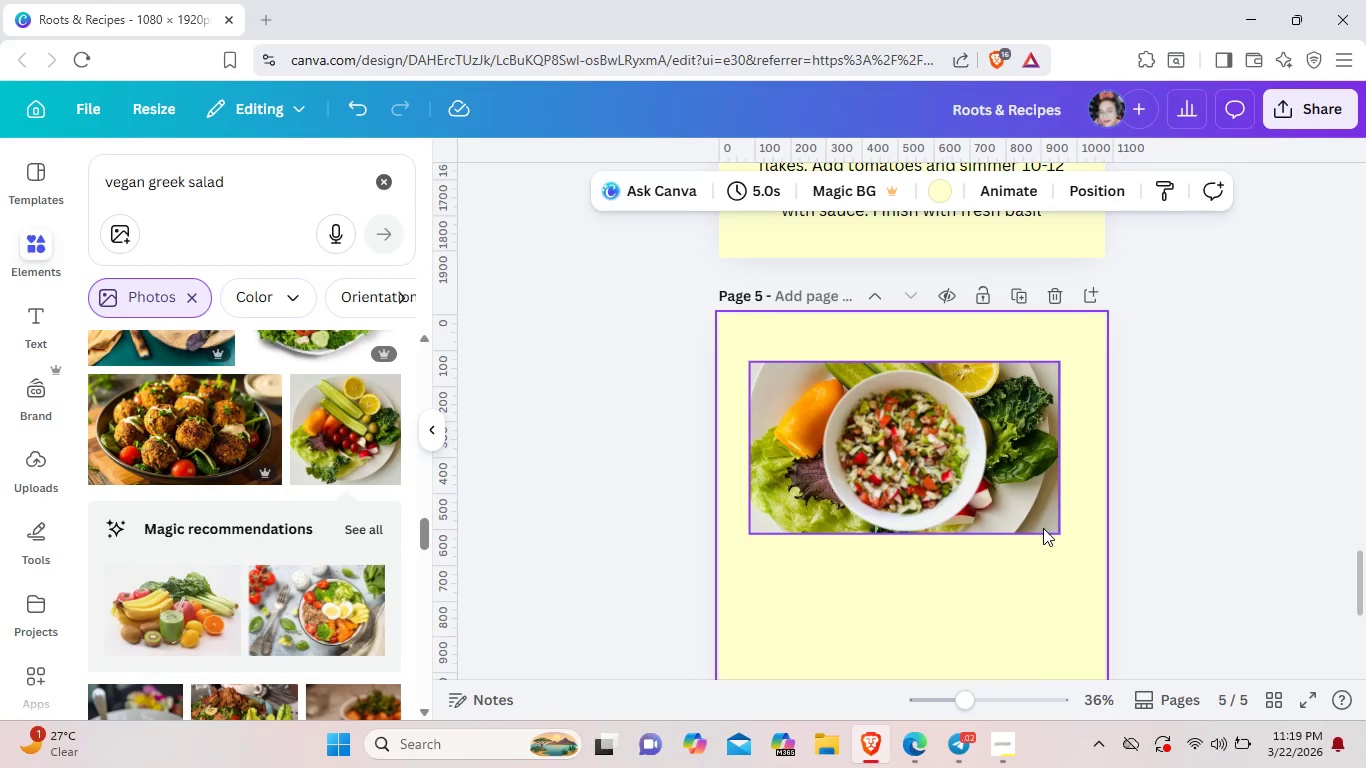 
wait(7.08)
 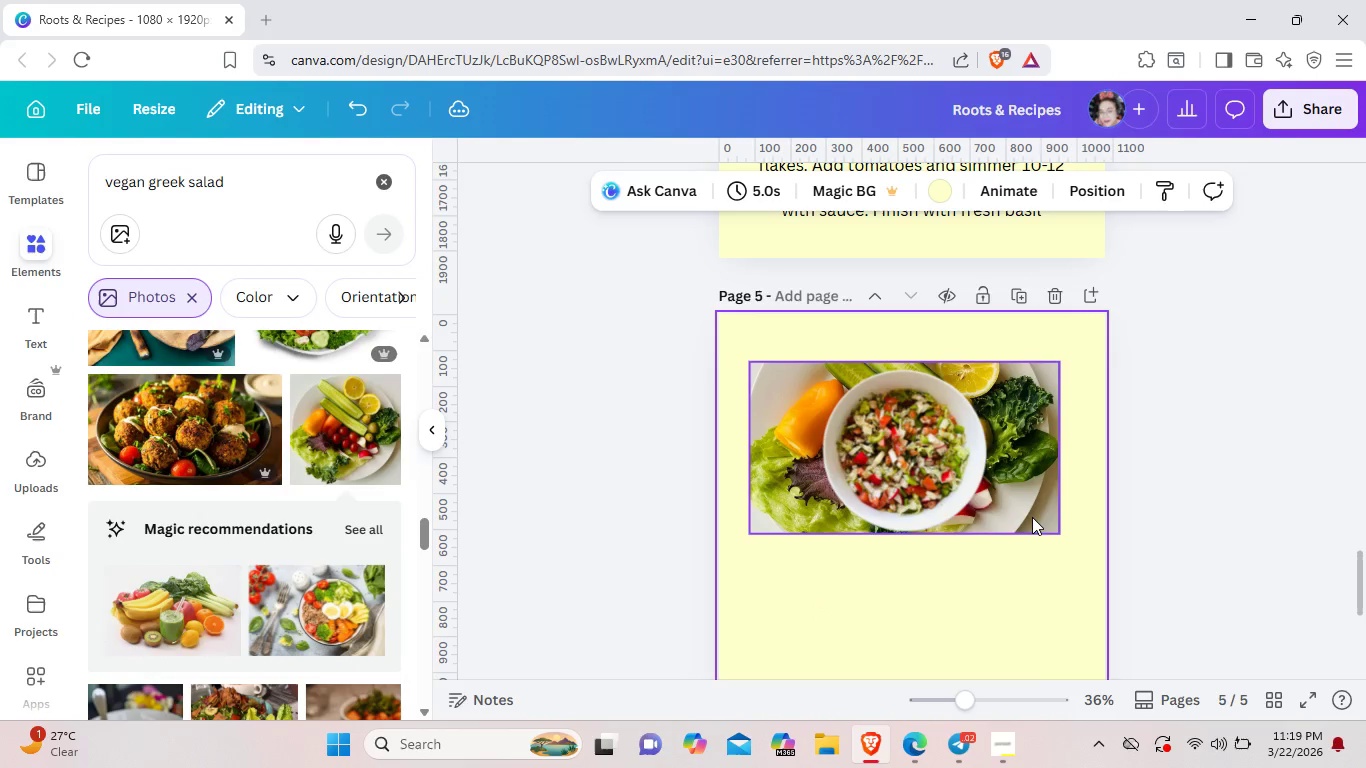 
left_click([1019, 604])
 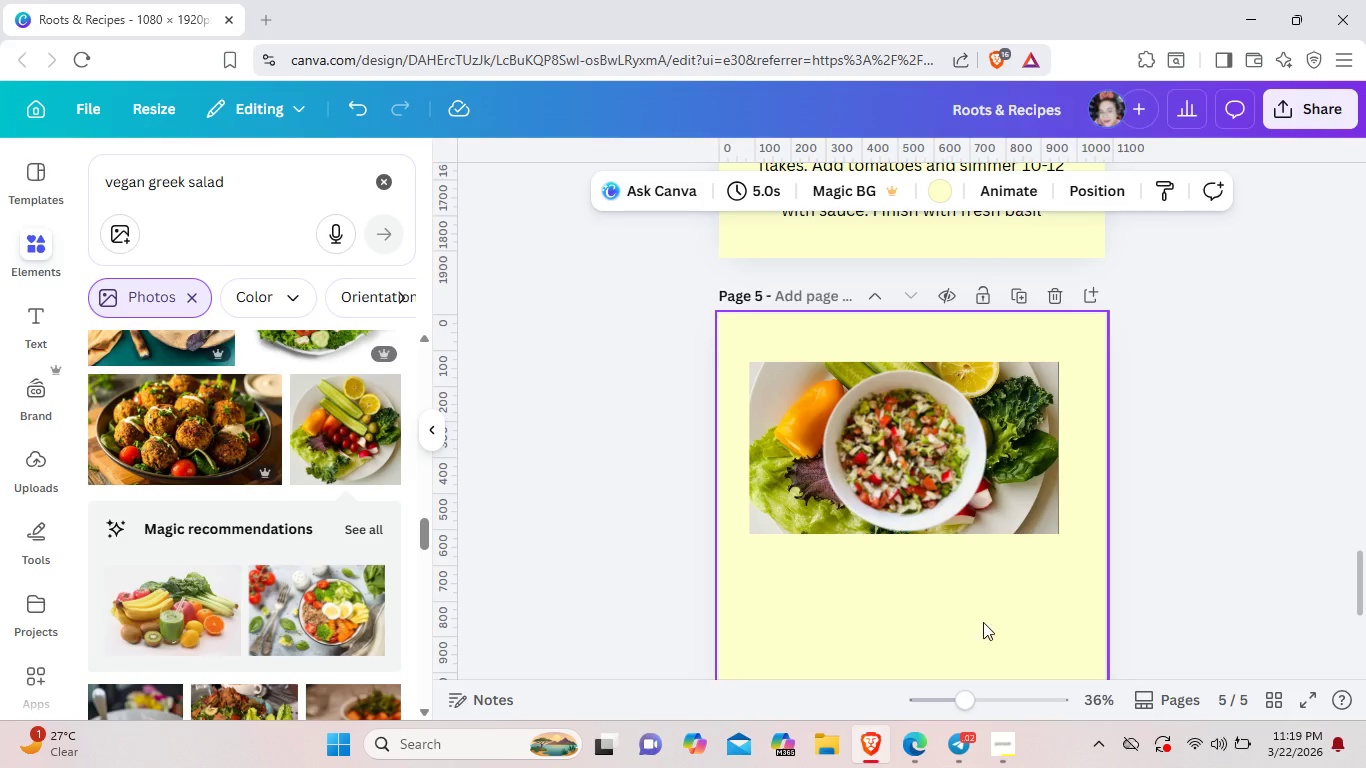 
scroll: coordinate [974, 634], scroll_direction: up, amount: 6.0
 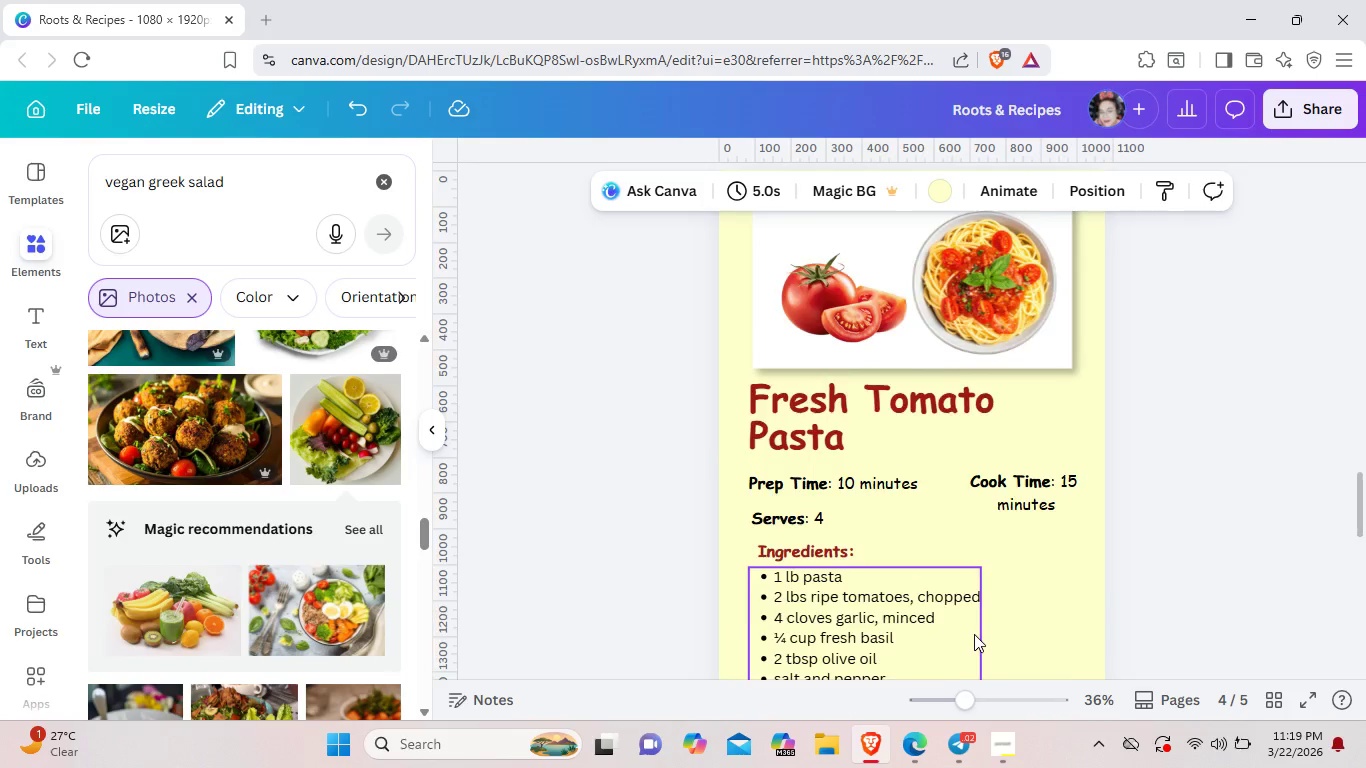 
scroll: coordinate [974, 634], scroll_direction: down, amount: 5.0
 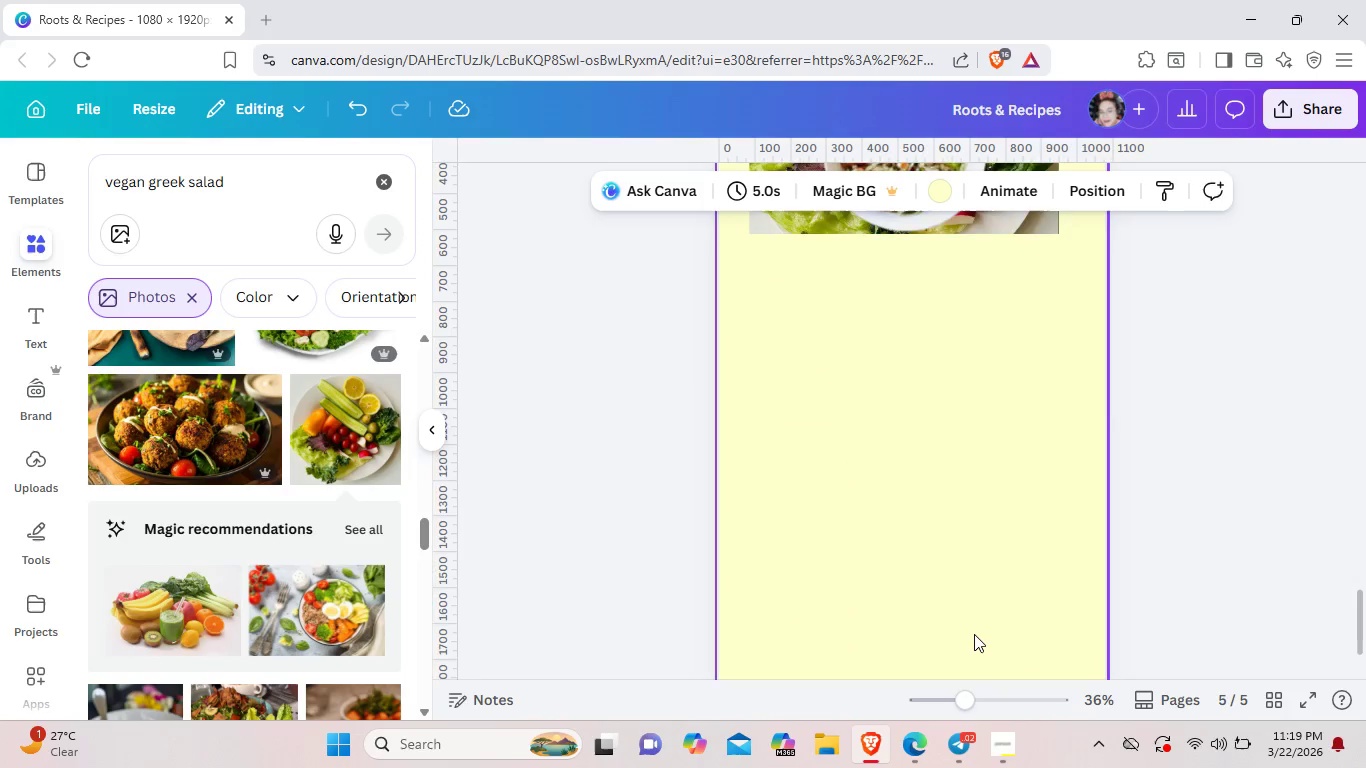 
scroll: coordinate [974, 634], scroll_direction: up, amount: 1.0
 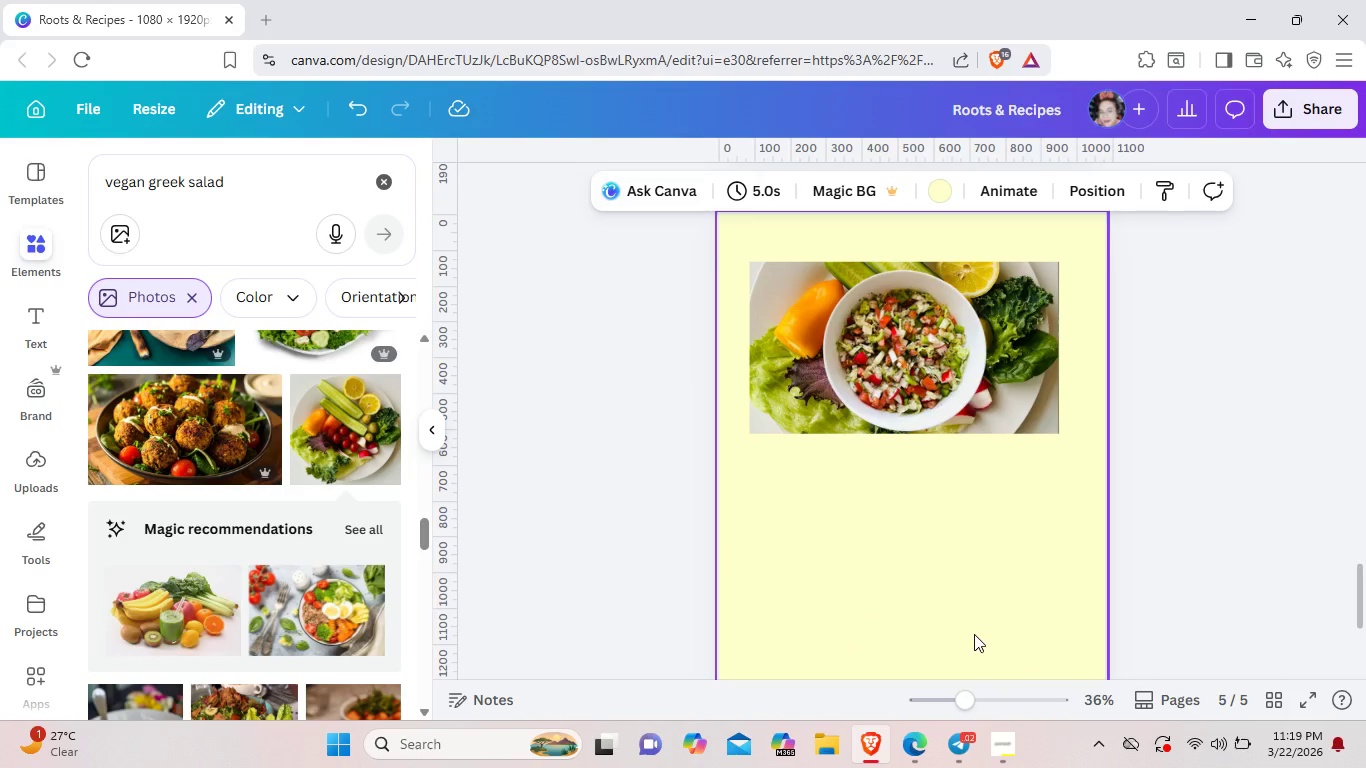 
wait(8.27)
 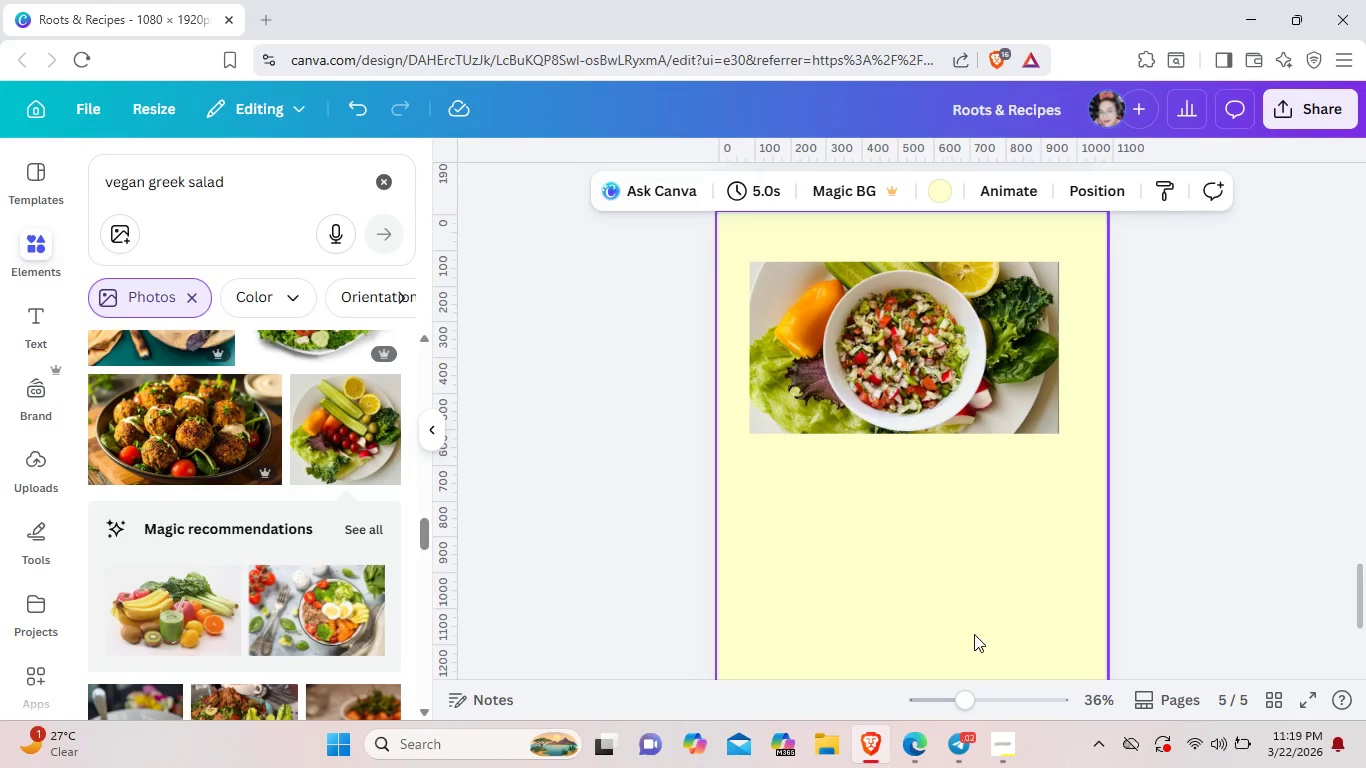 
left_click([940, 372])
 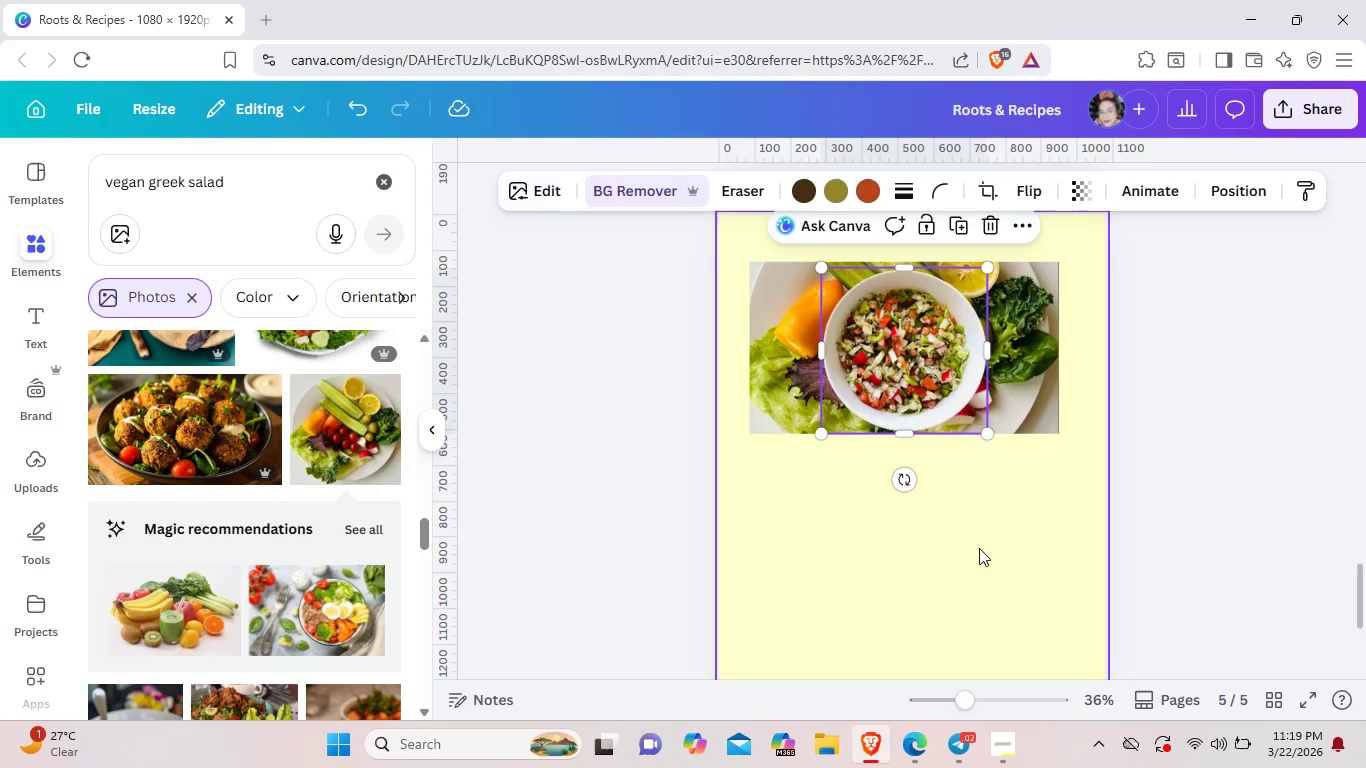 
left_click([979, 548])
 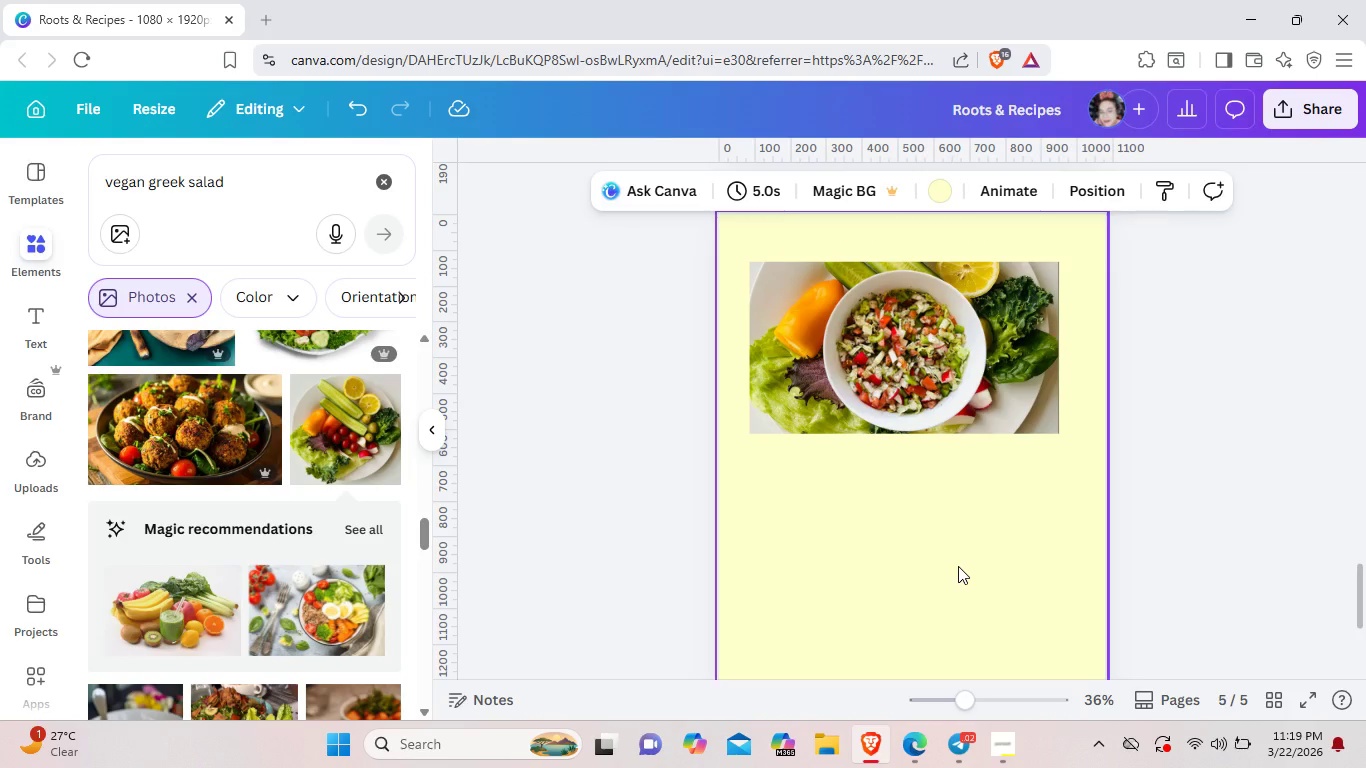 
scroll: coordinate [958, 566], scroll_direction: down, amount: 3.0
 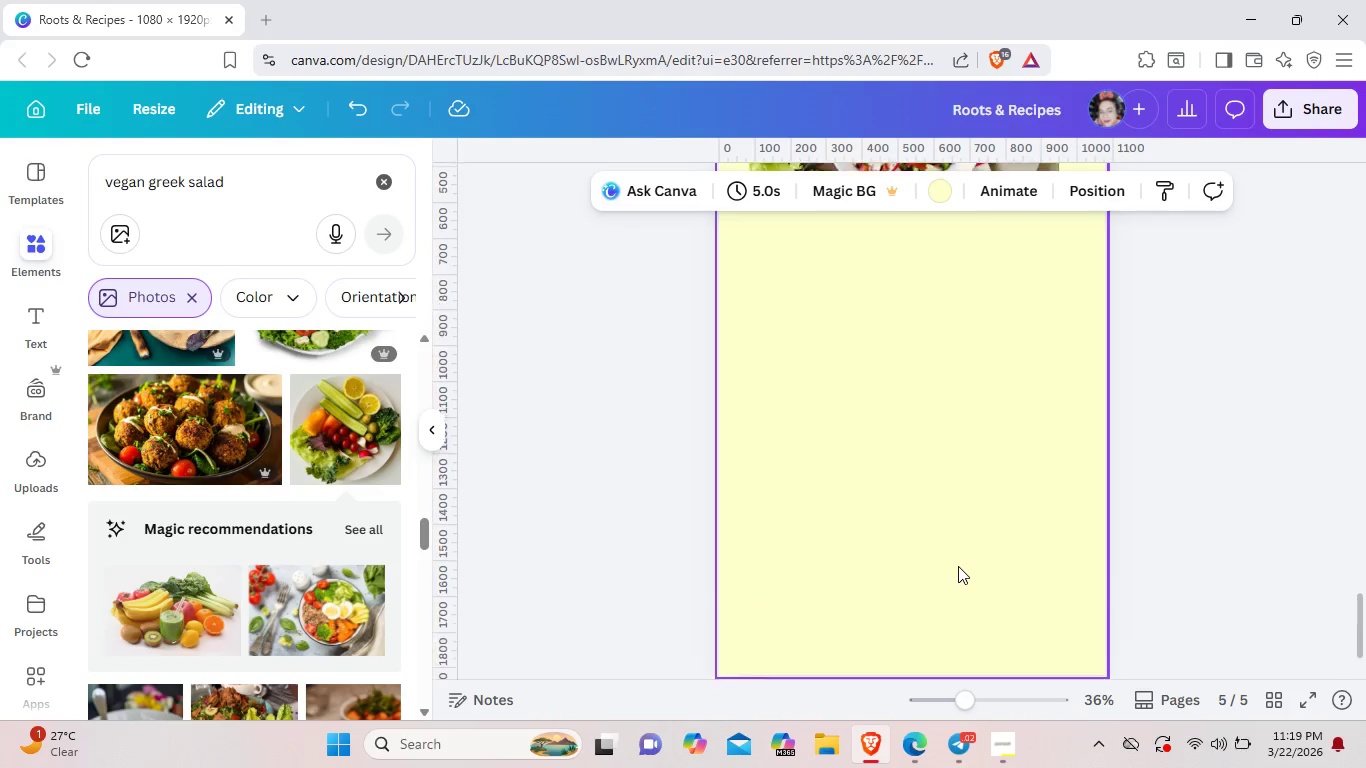 
scroll: coordinate [958, 566], scroll_direction: up, amount: 11.0
 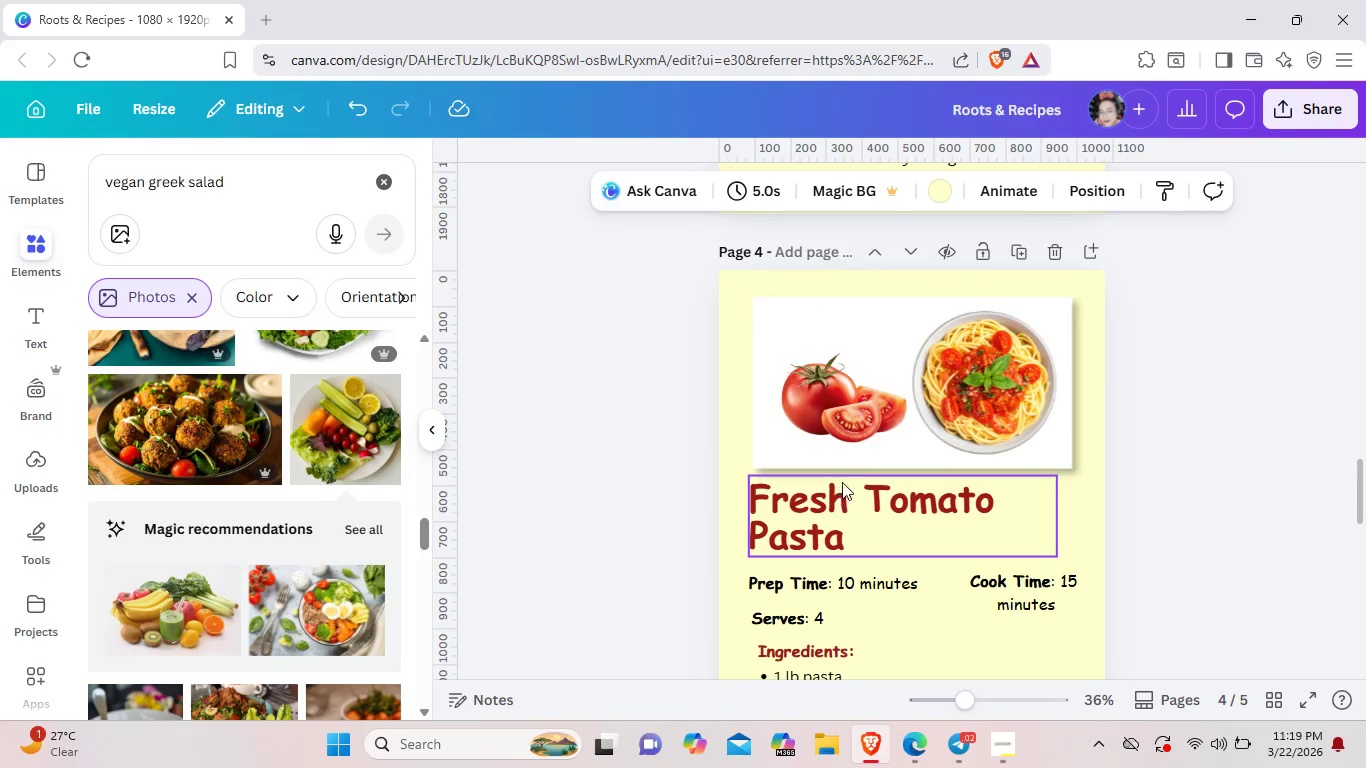 
left_click([866, 454])
 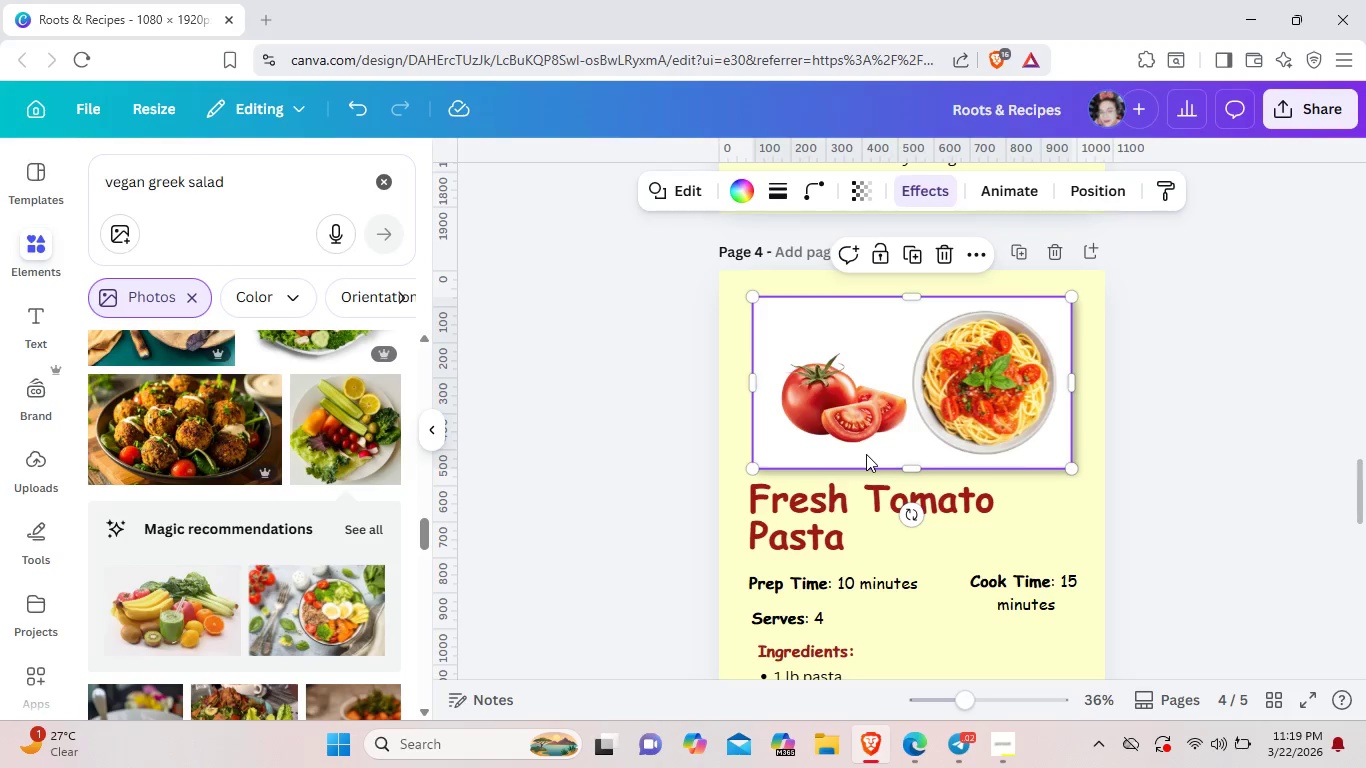 
key(Control+C)
 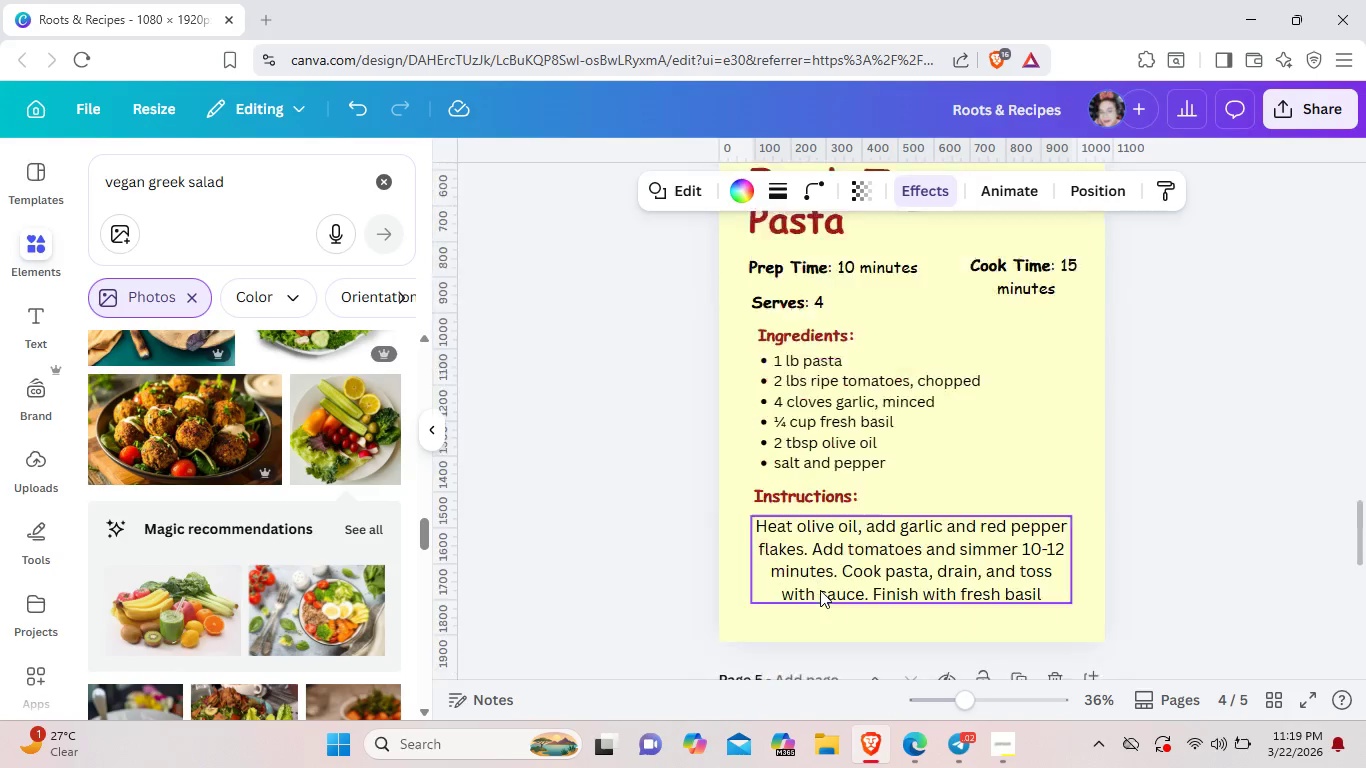 
scroll: coordinate [821, 590], scroll_direction: down, amount: 5.0
 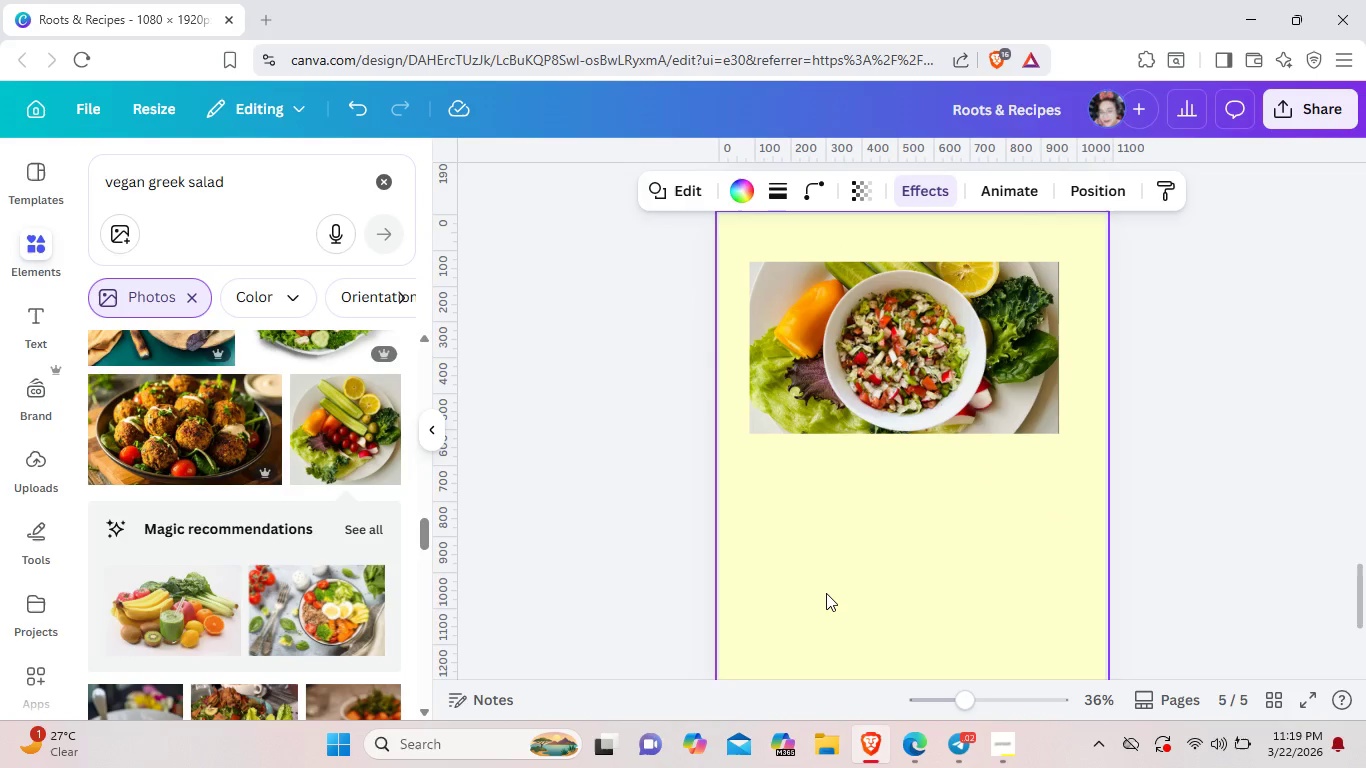 
key(Control+V)
 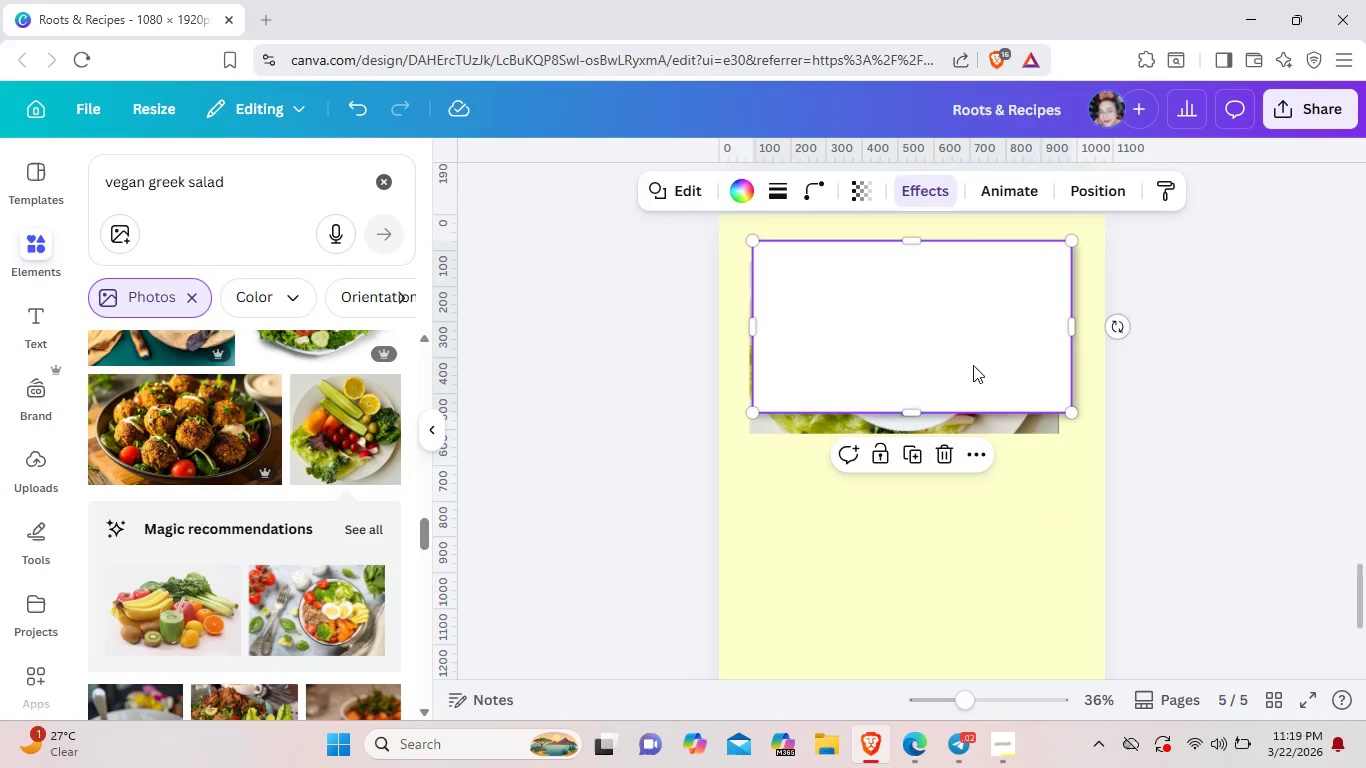 
left_click_drag(start_coordinate=[973, 365], to_coordinate=[962, 571])
 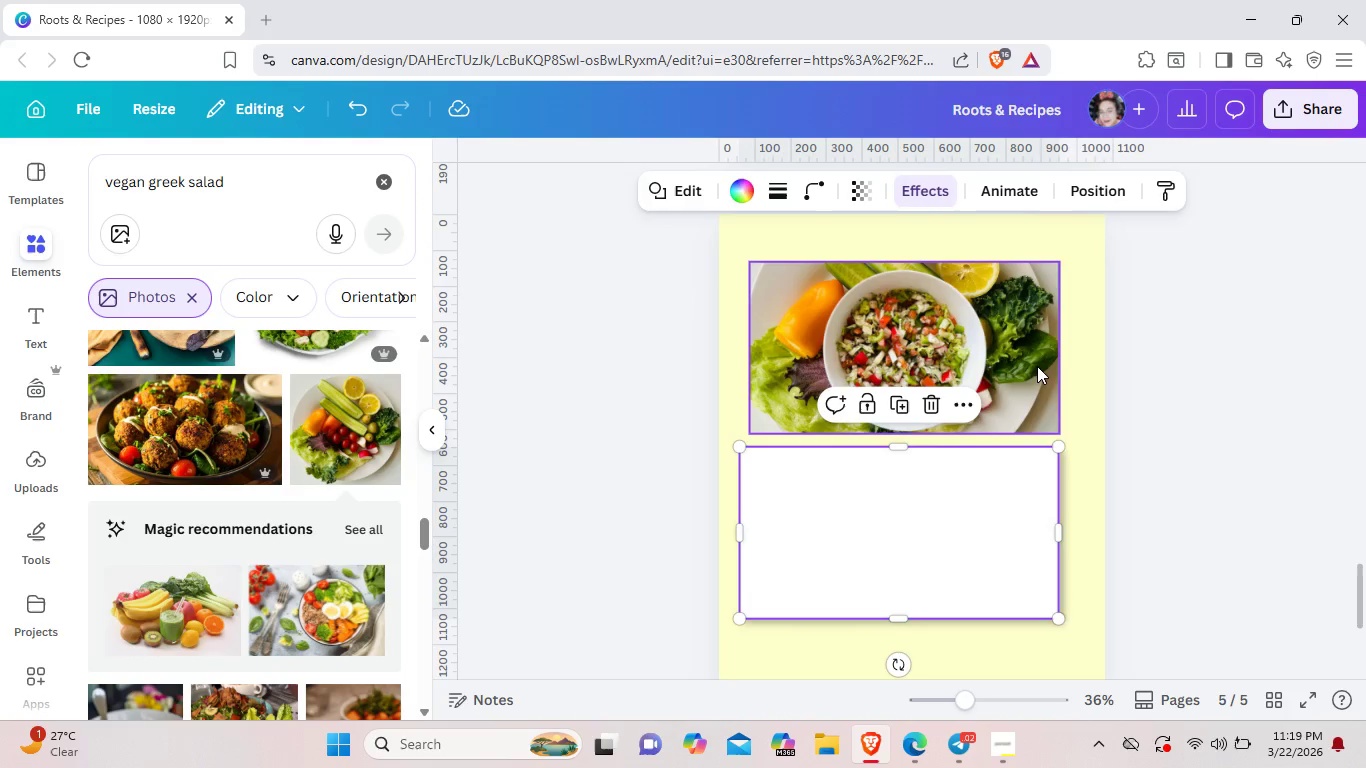 
left_click([1037, 366])
 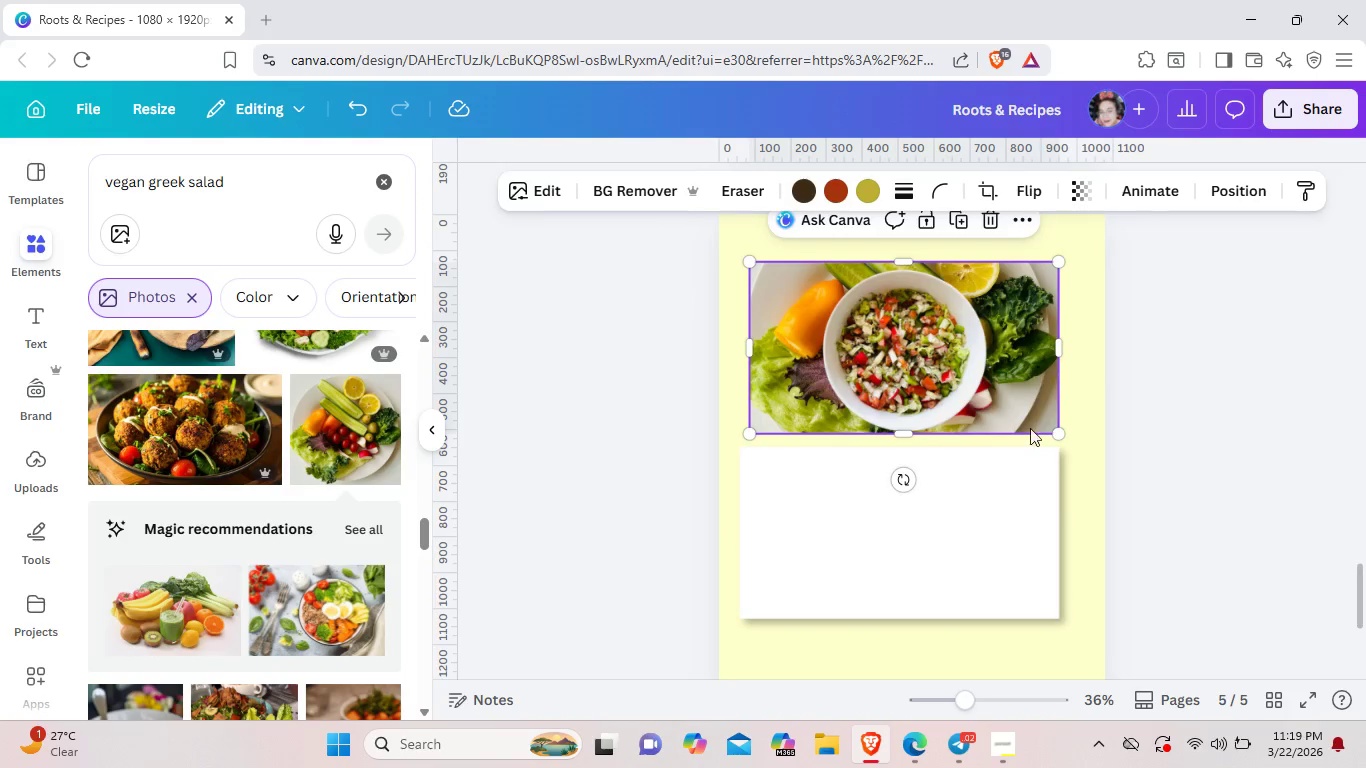 
left_click_drag(start_coordinate=[1037, 366], to_coordinate=[1028, 549])
 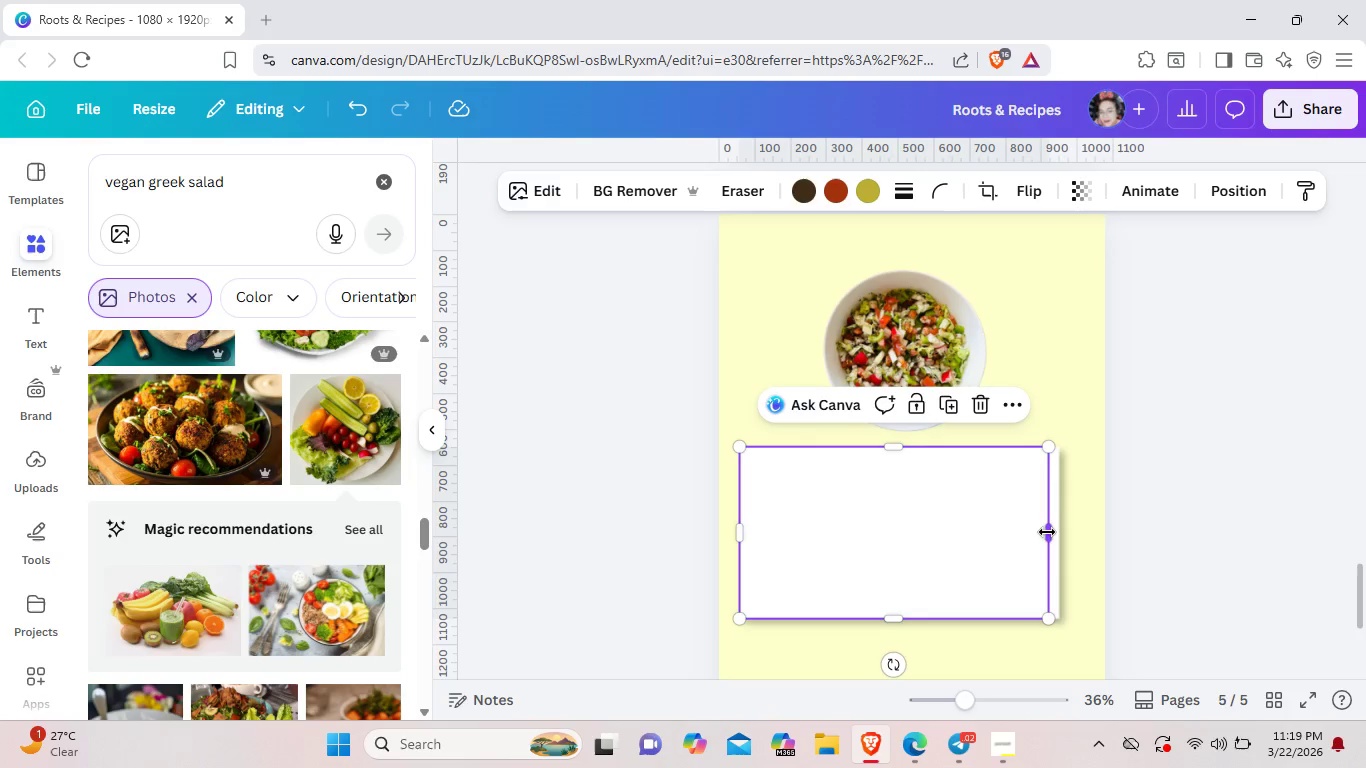 
left_click_drag(start_coordinate=[1047, 532], to_coordinate=[1057, 533])
 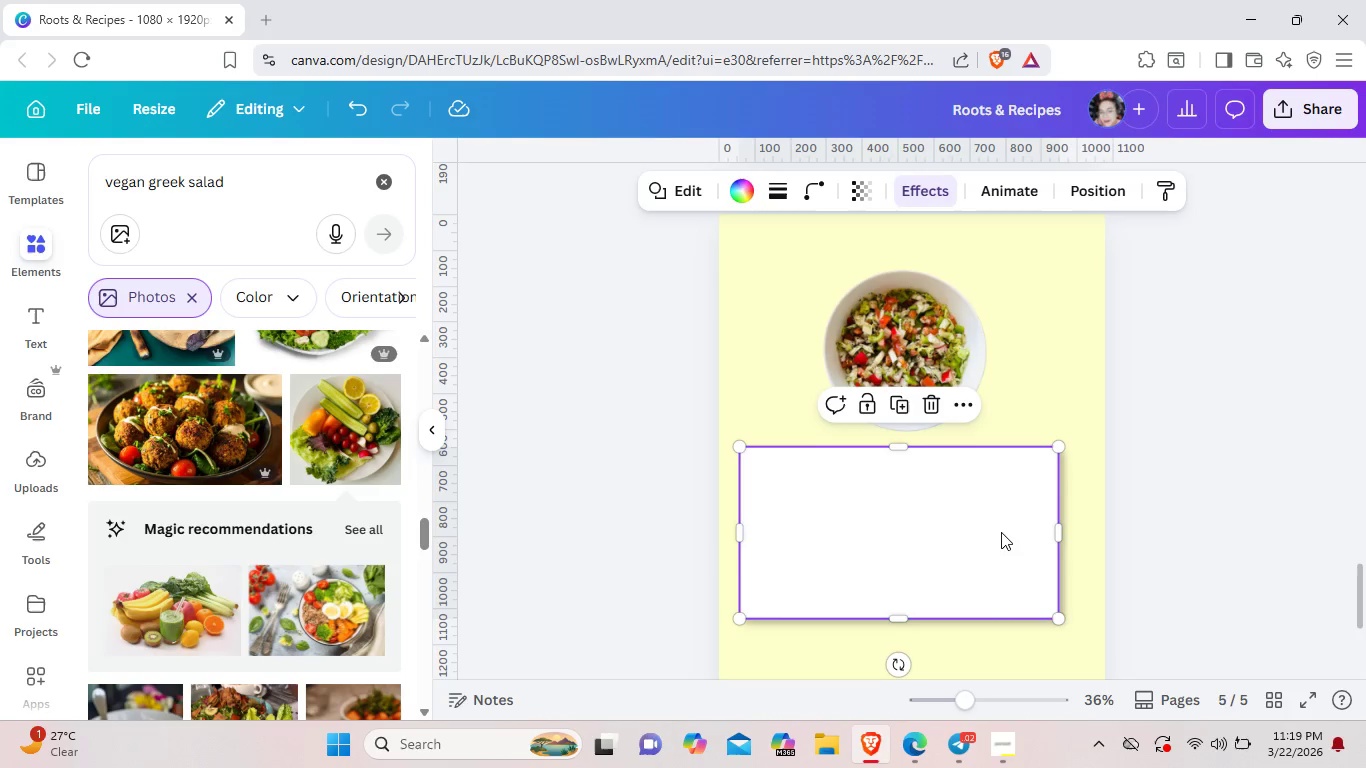 
right_click([1001, 532])
 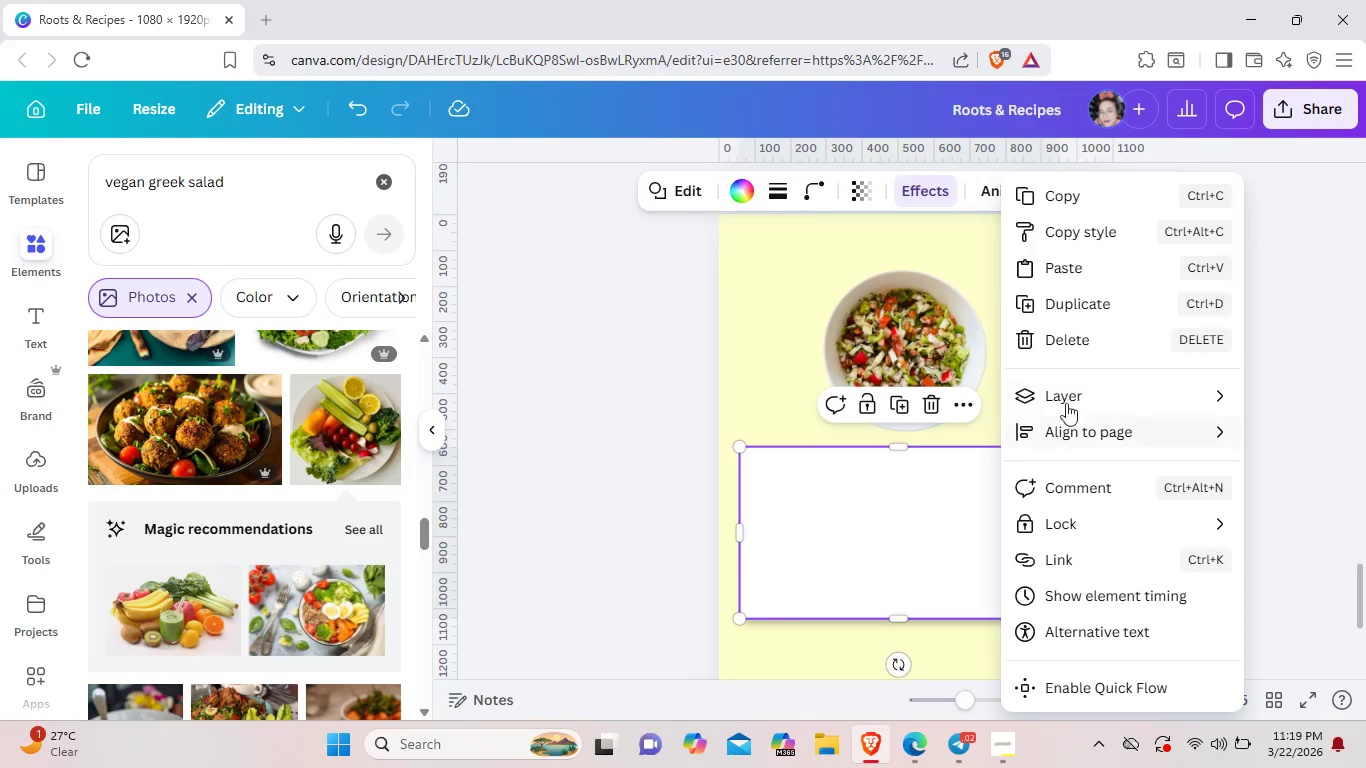 
mouse_move([1045, 401])
 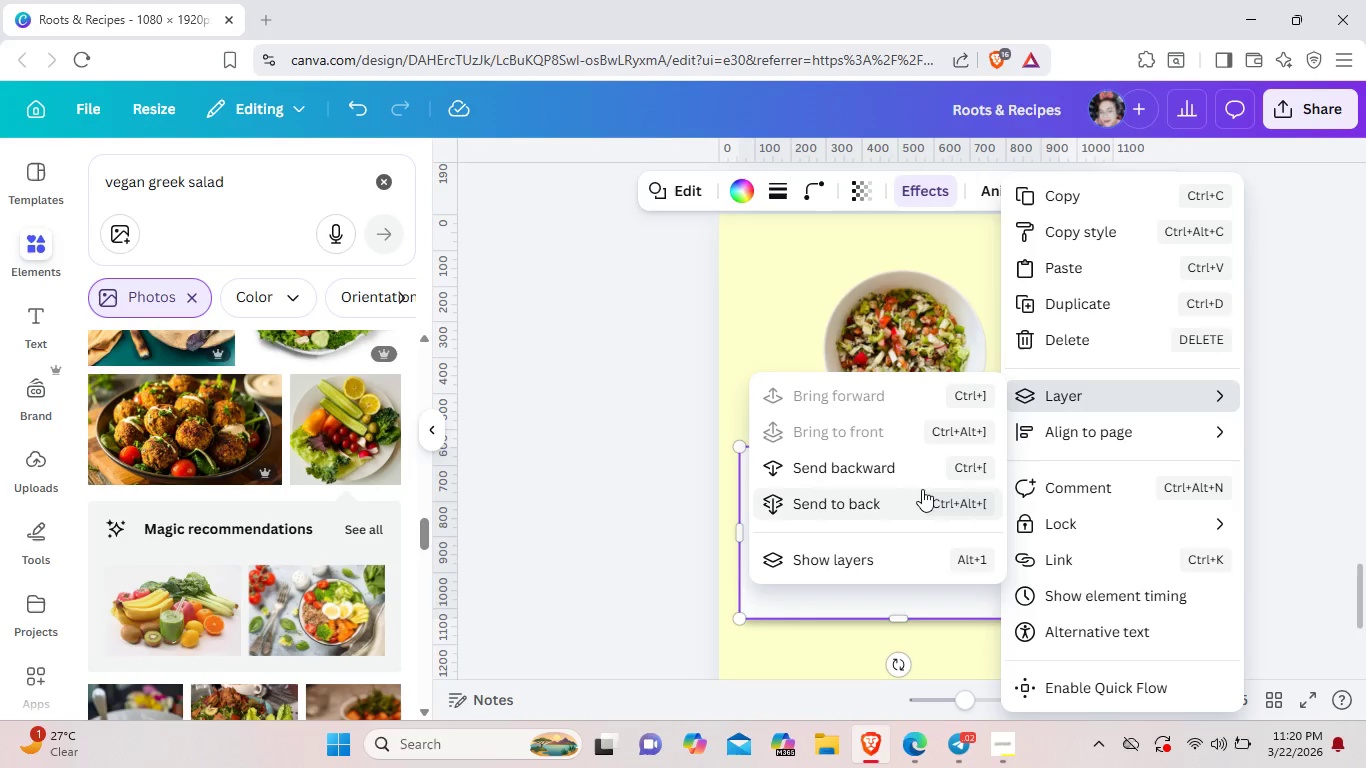 
left_click([922, 489])
 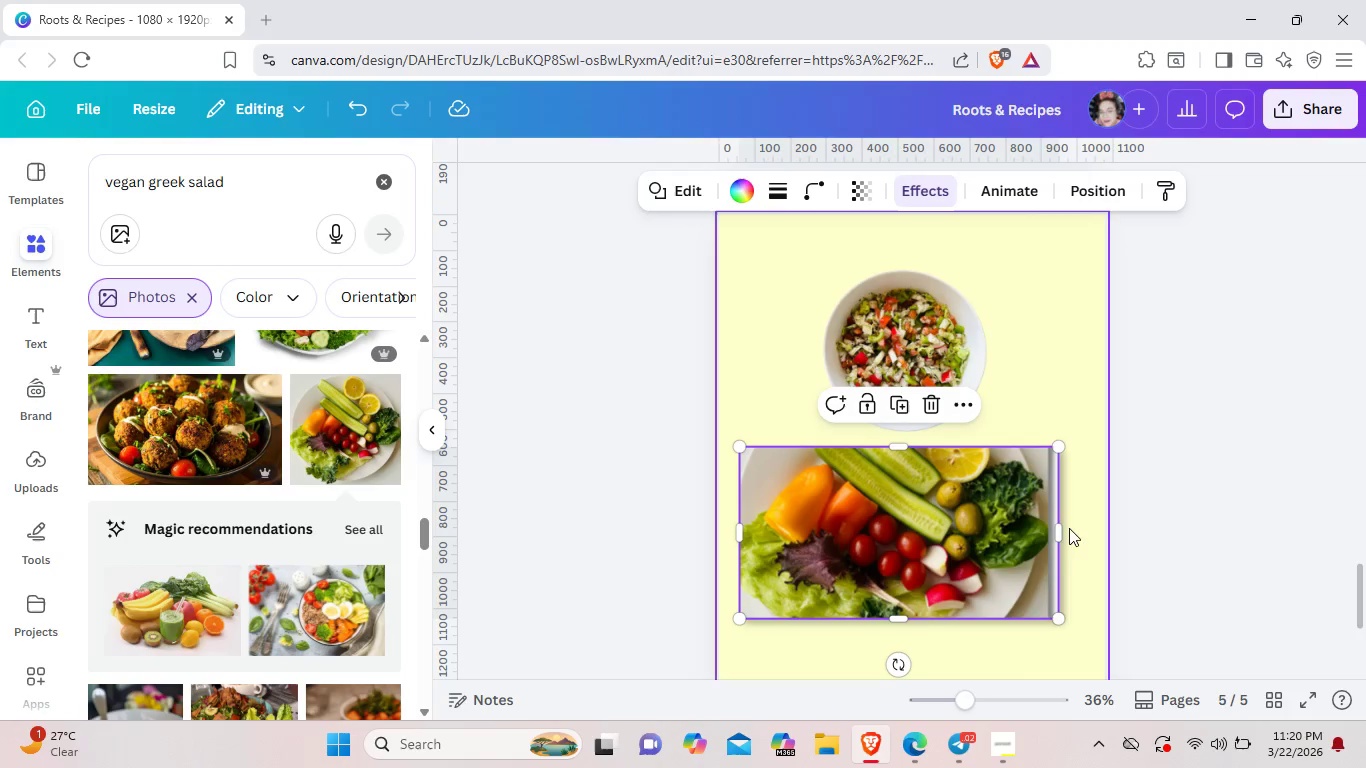 
left_click_drag(start_coordinate=[1066, 528], to_coordinate=[1055, 528])
 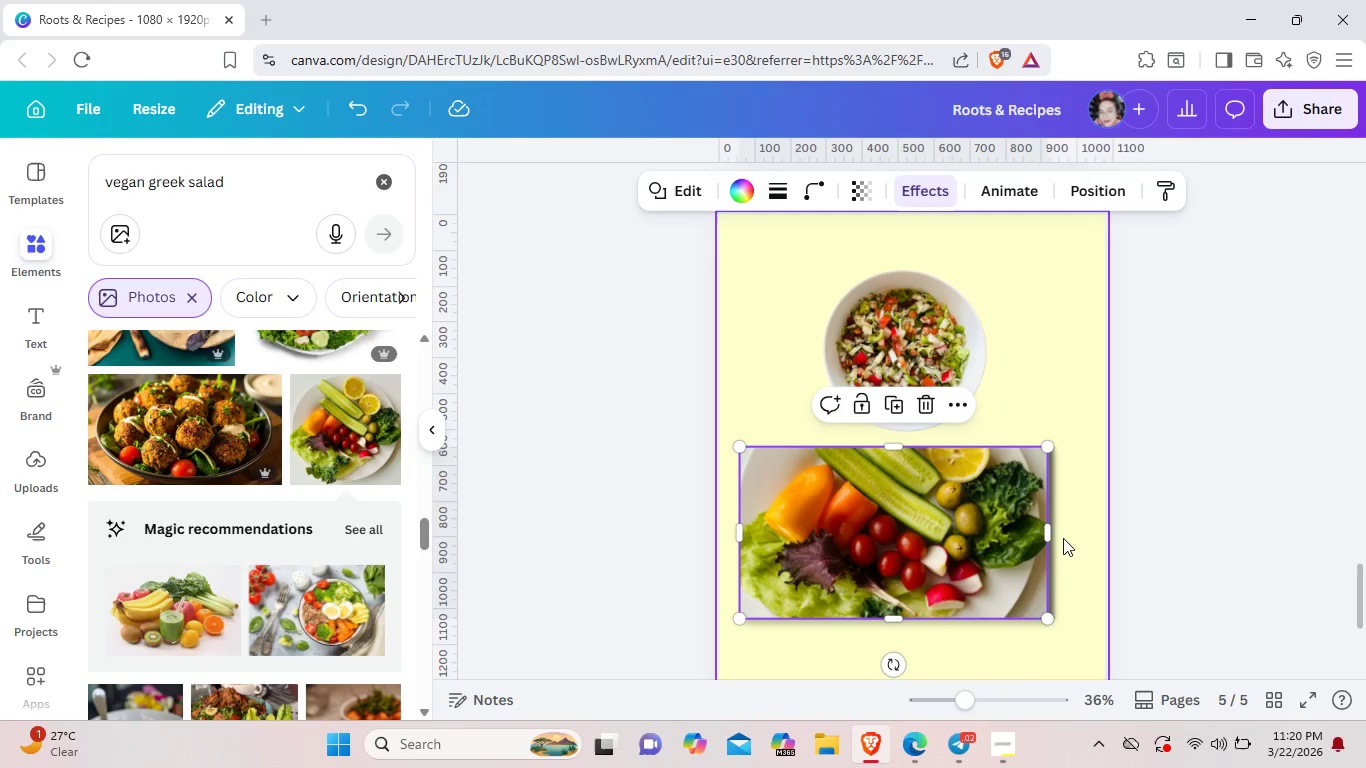 
left_click([1063, 538])
 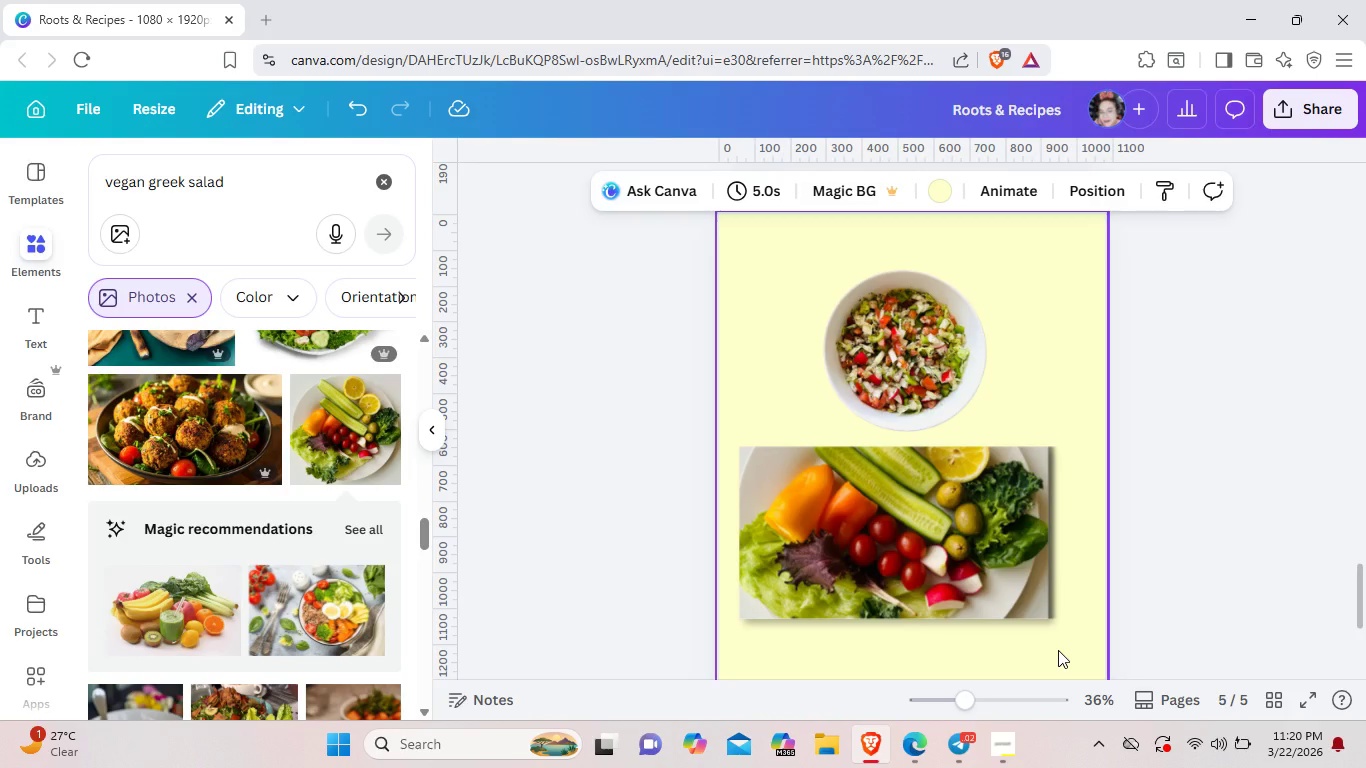 
left_click_drag(start_coordinate=[1058, 650], to_coordinate=[944, 472])
 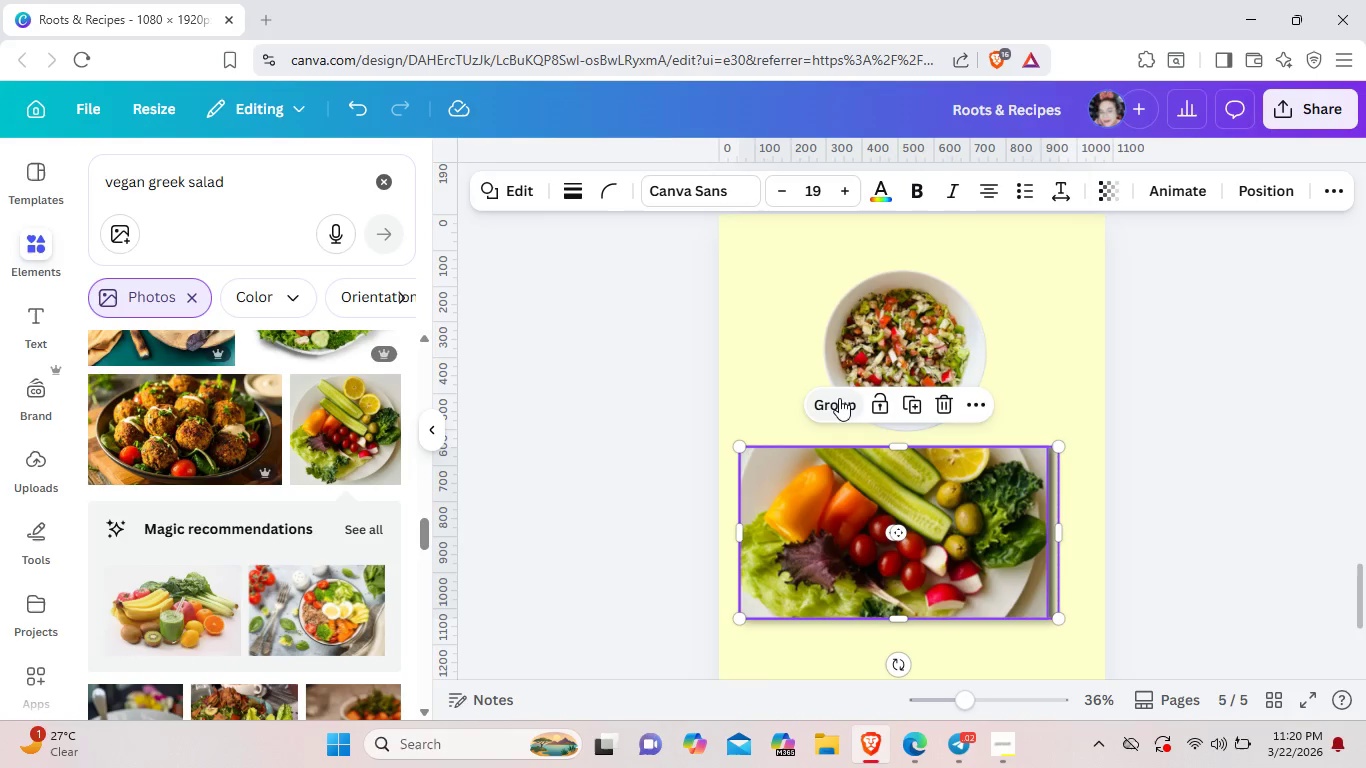 
left_click([839, 398])
 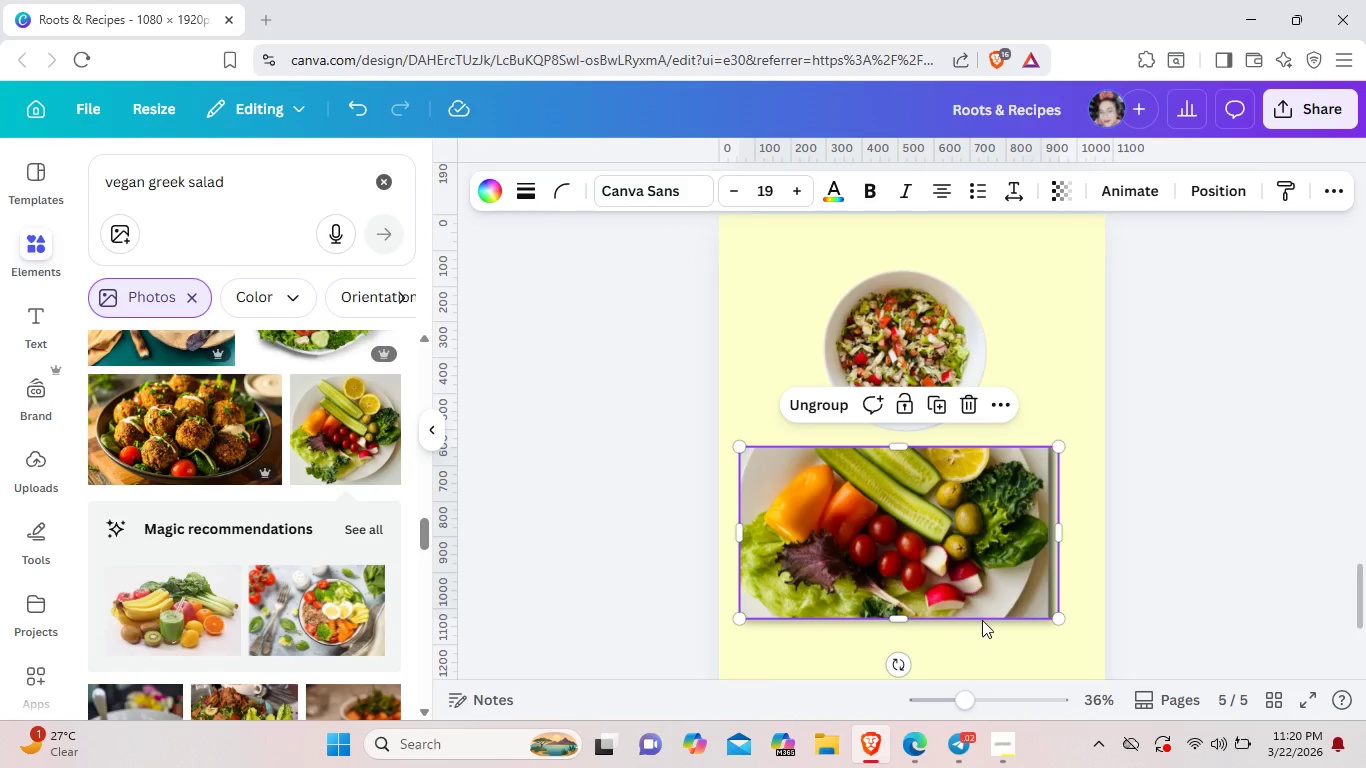 
left_click([1008, 688])
 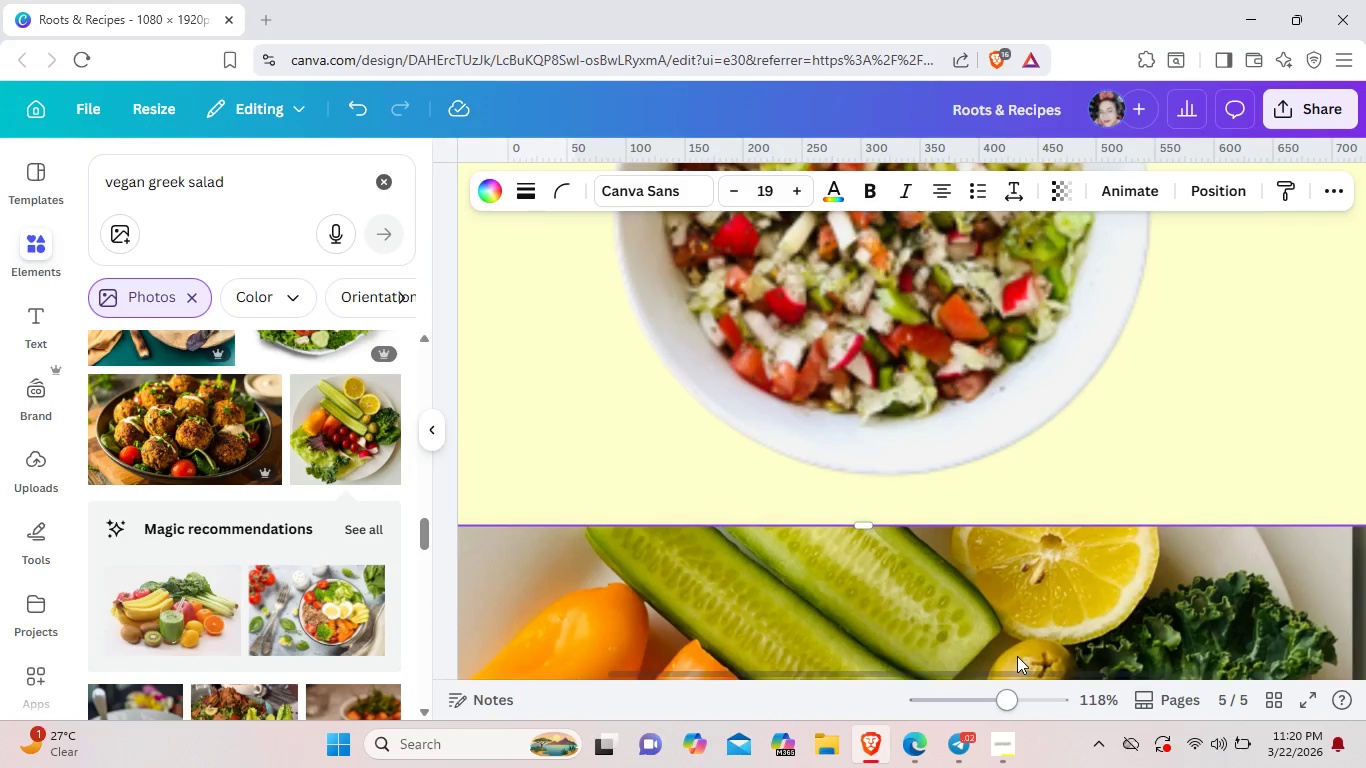 
left_click([1017, 656])
 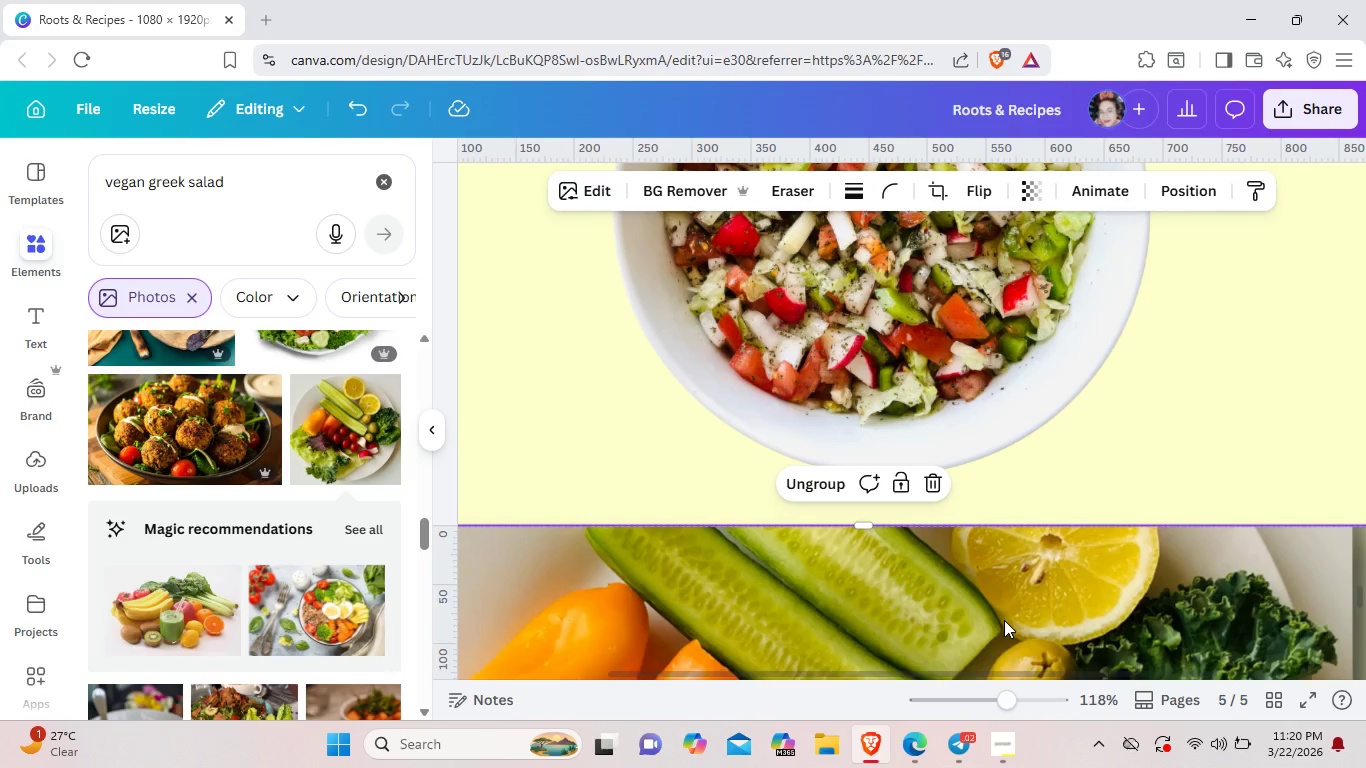 
key(Control+ControlLeft)
 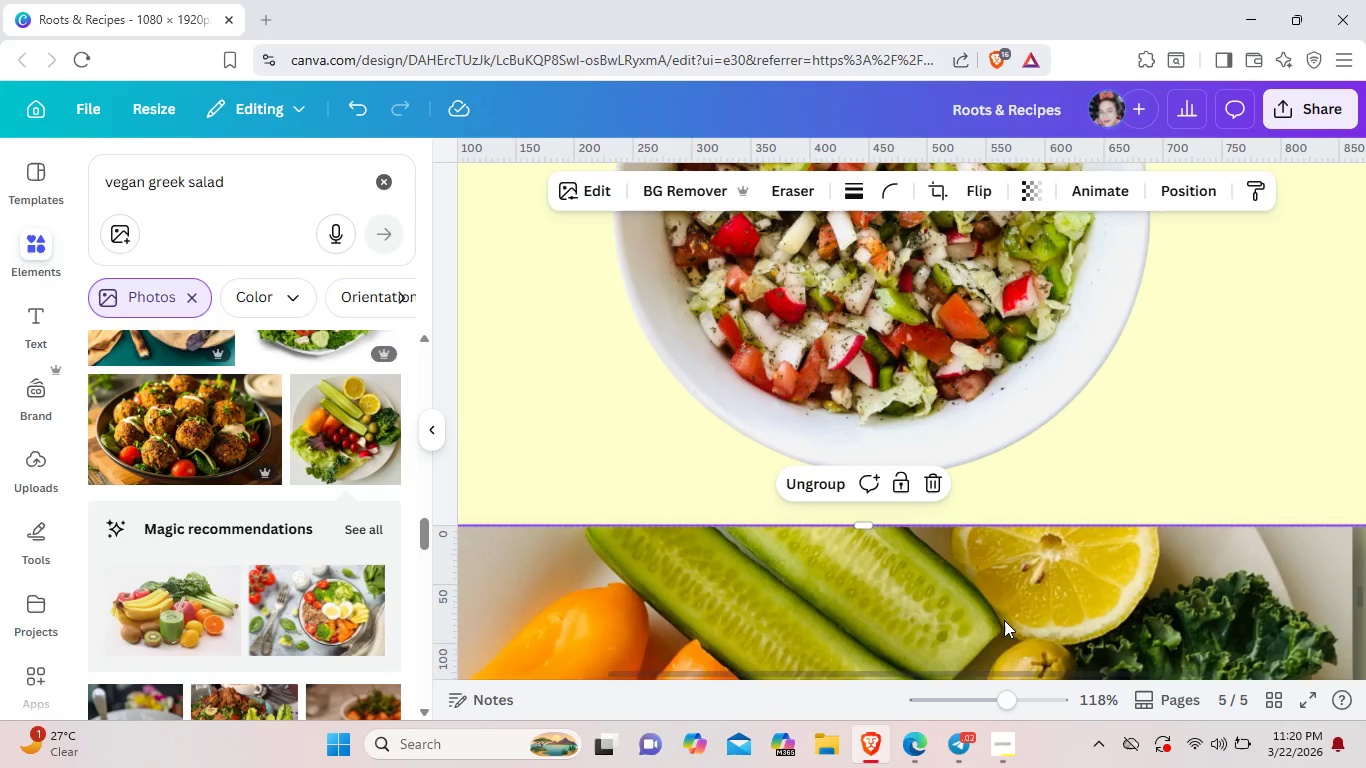 
key(Control+Z)
 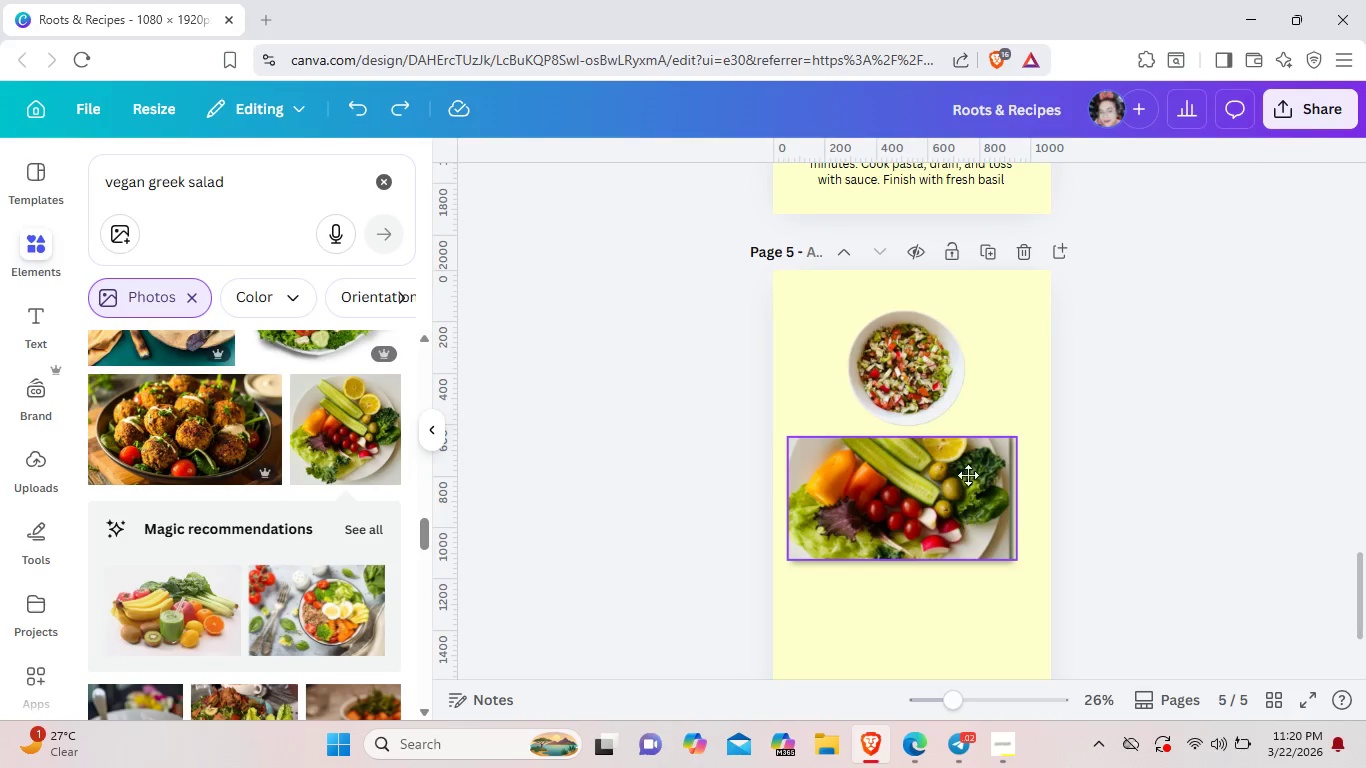 
mouse_move([966, 554])
 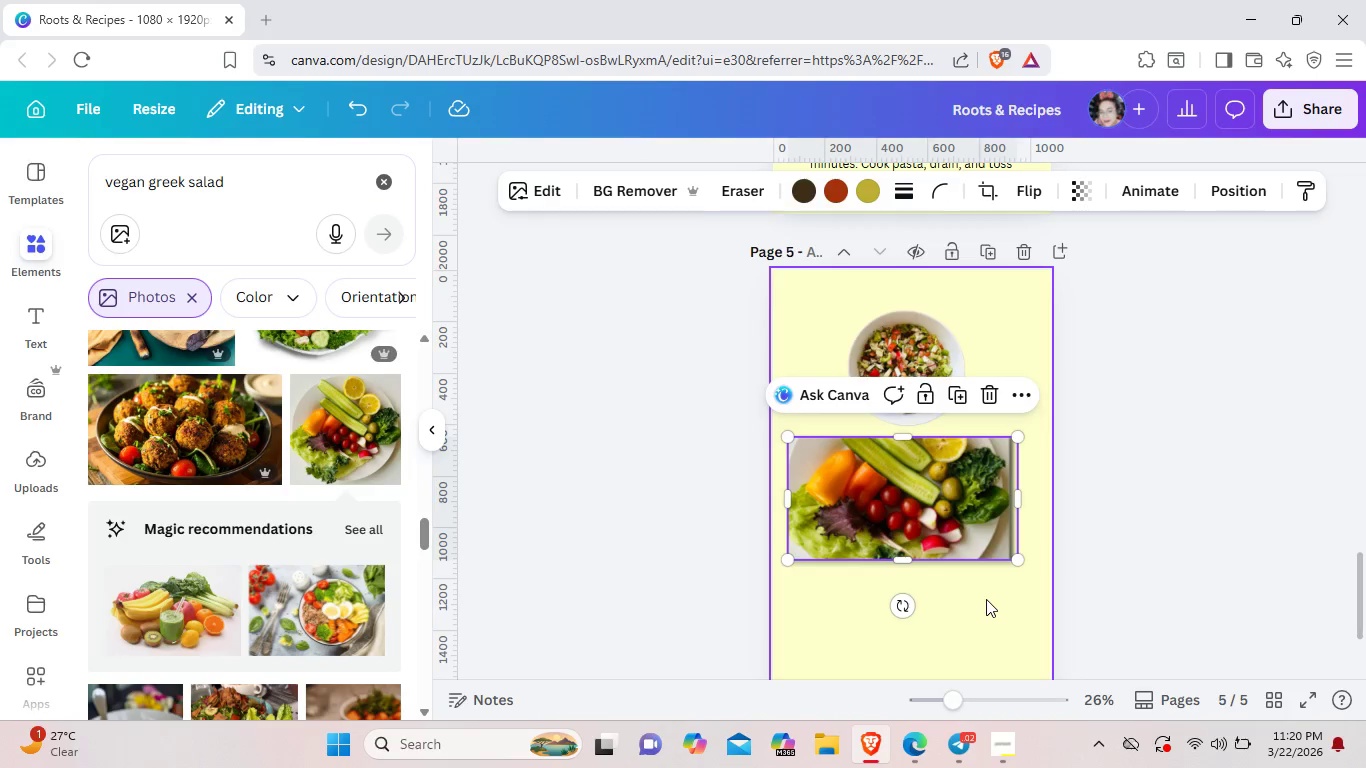 
left_click([986, 599])
 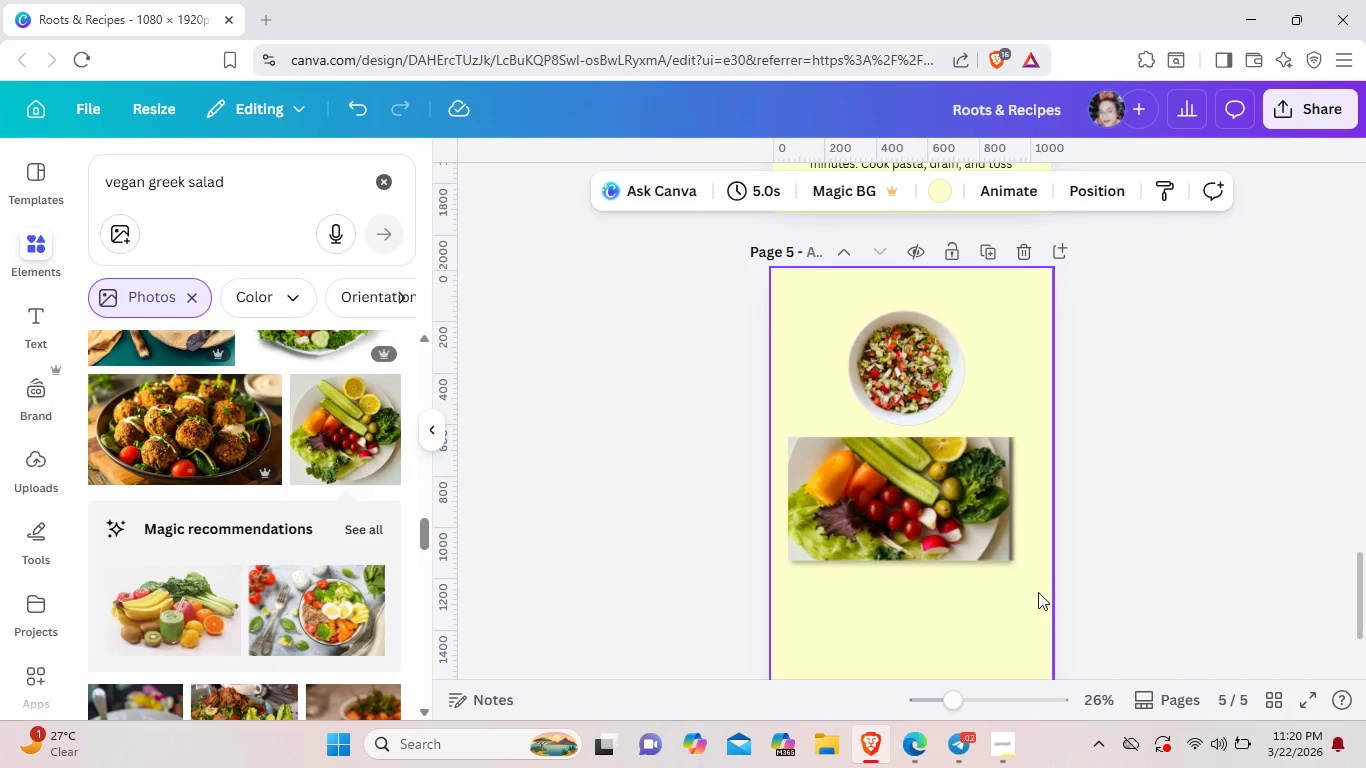 
left_click_drag(start_coordinate=[1038, 592], to_coordinate=[847, 450])
 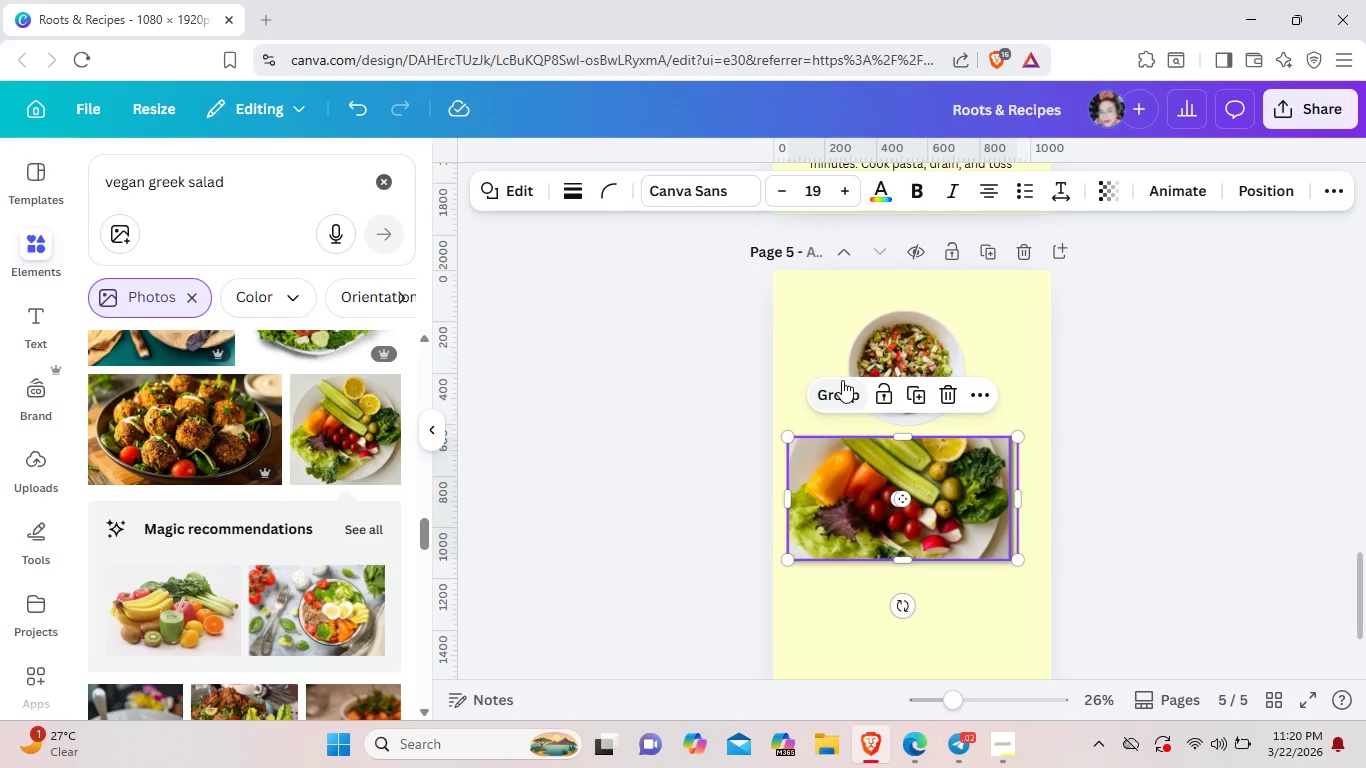 
left_click([840, 394])
 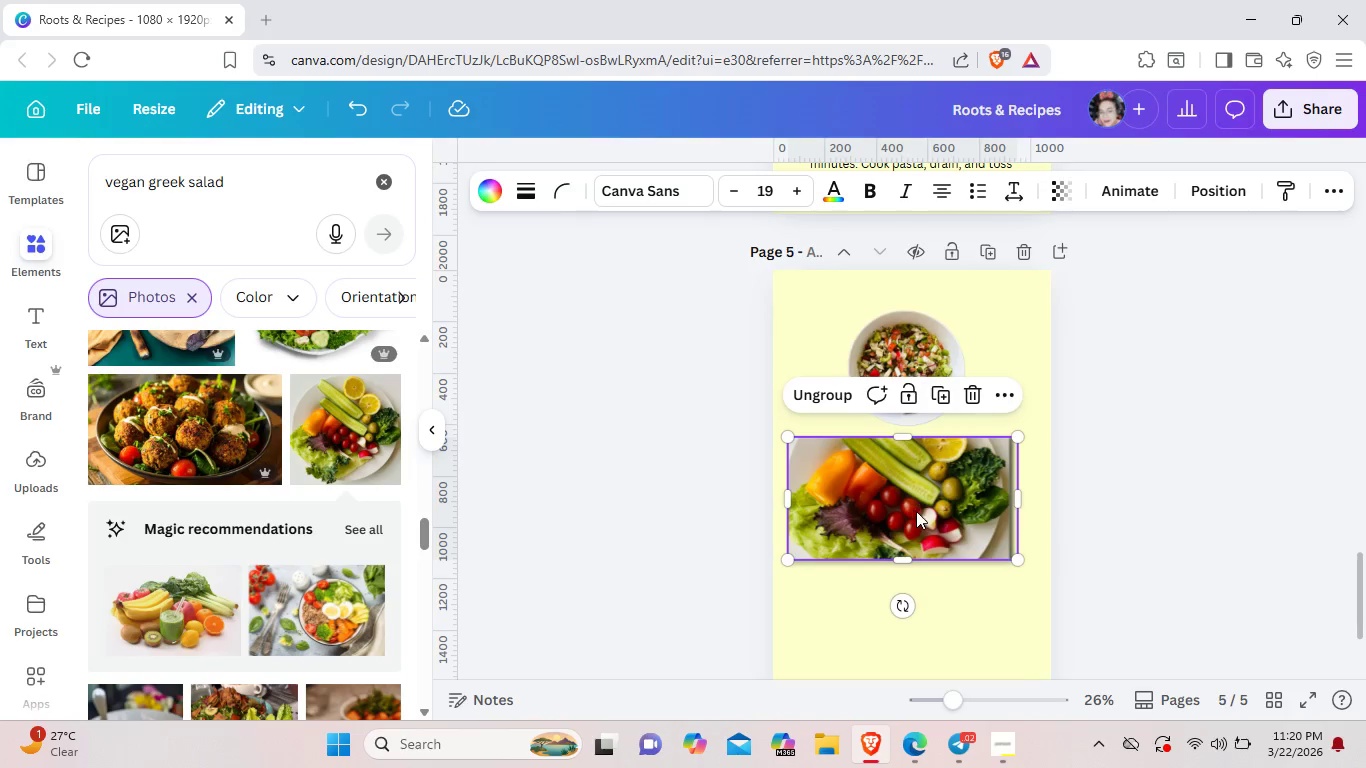 
left_click_drag(start_coordinate=[921, 517], to_coordinate=[932, 386])
 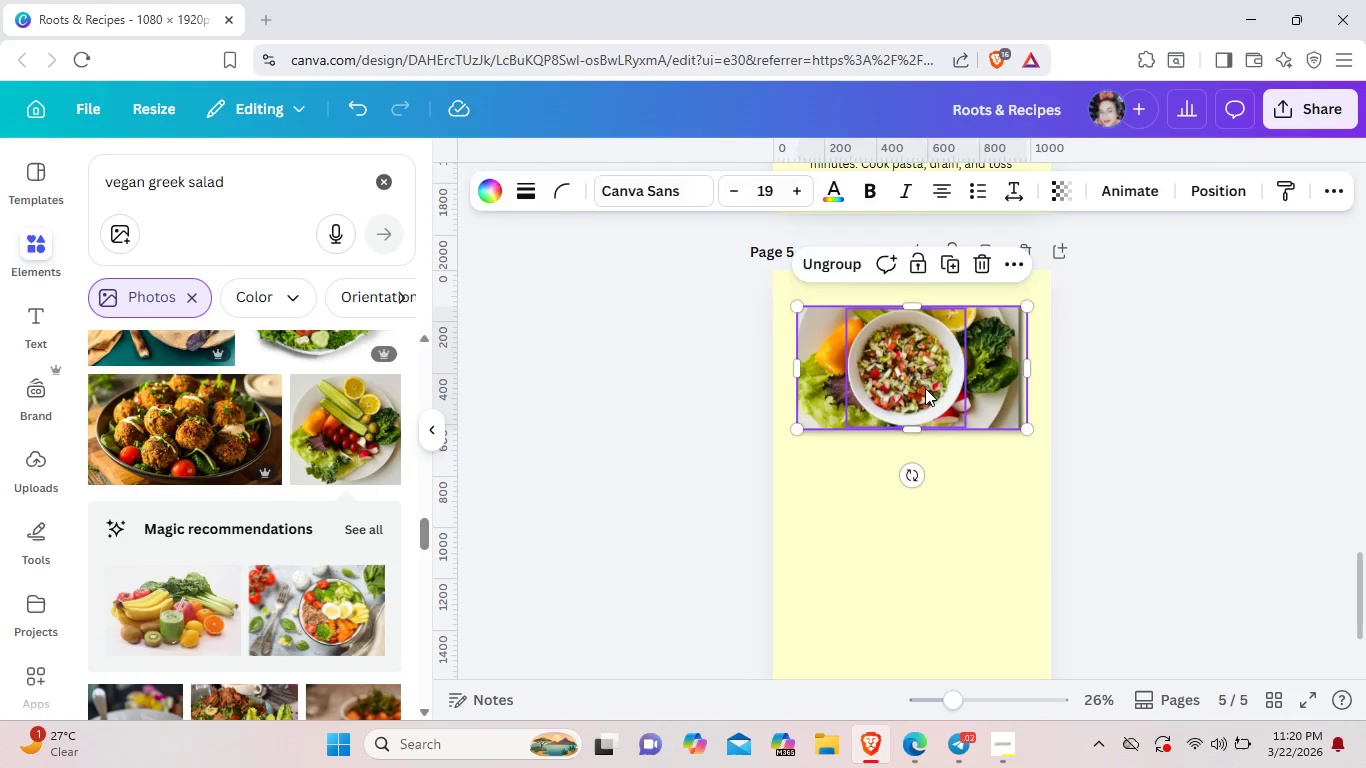 
left_click([925, 388])
 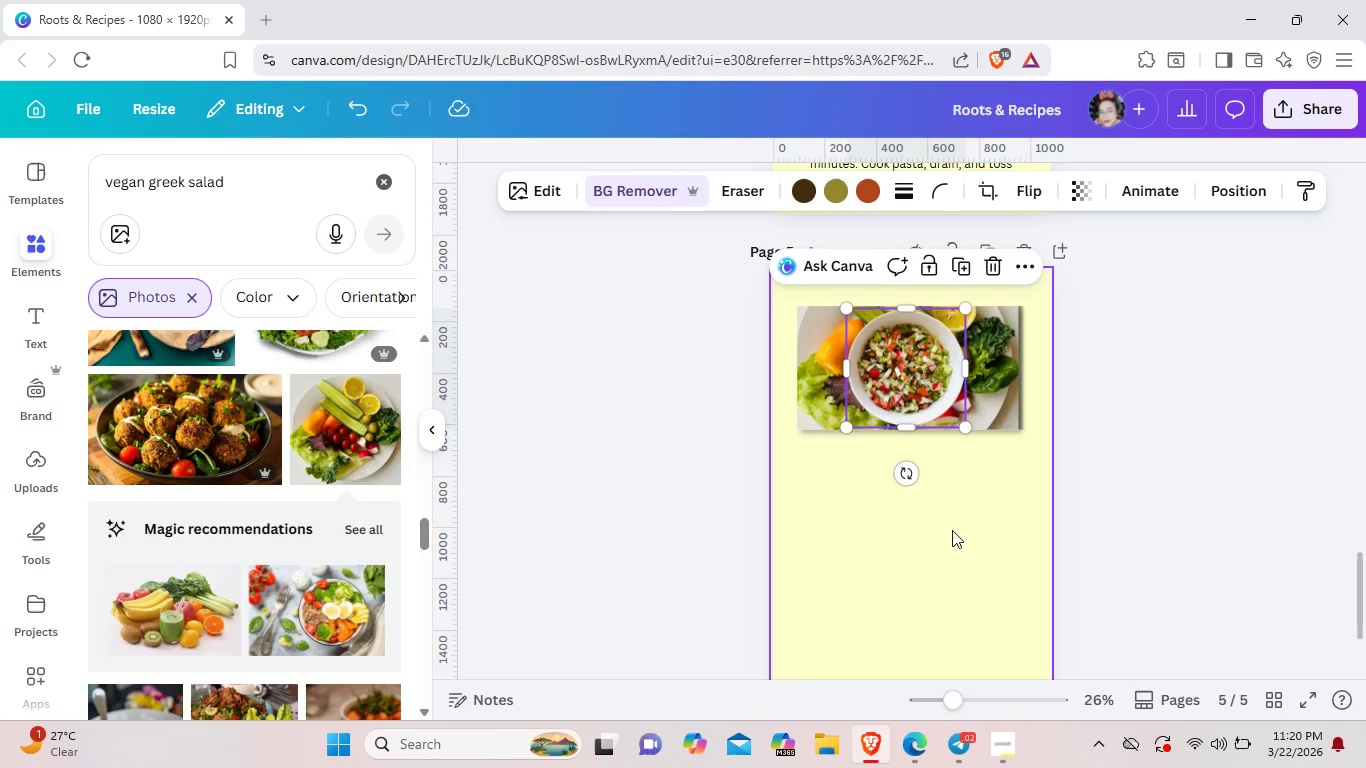 
left_click([952, 532])
 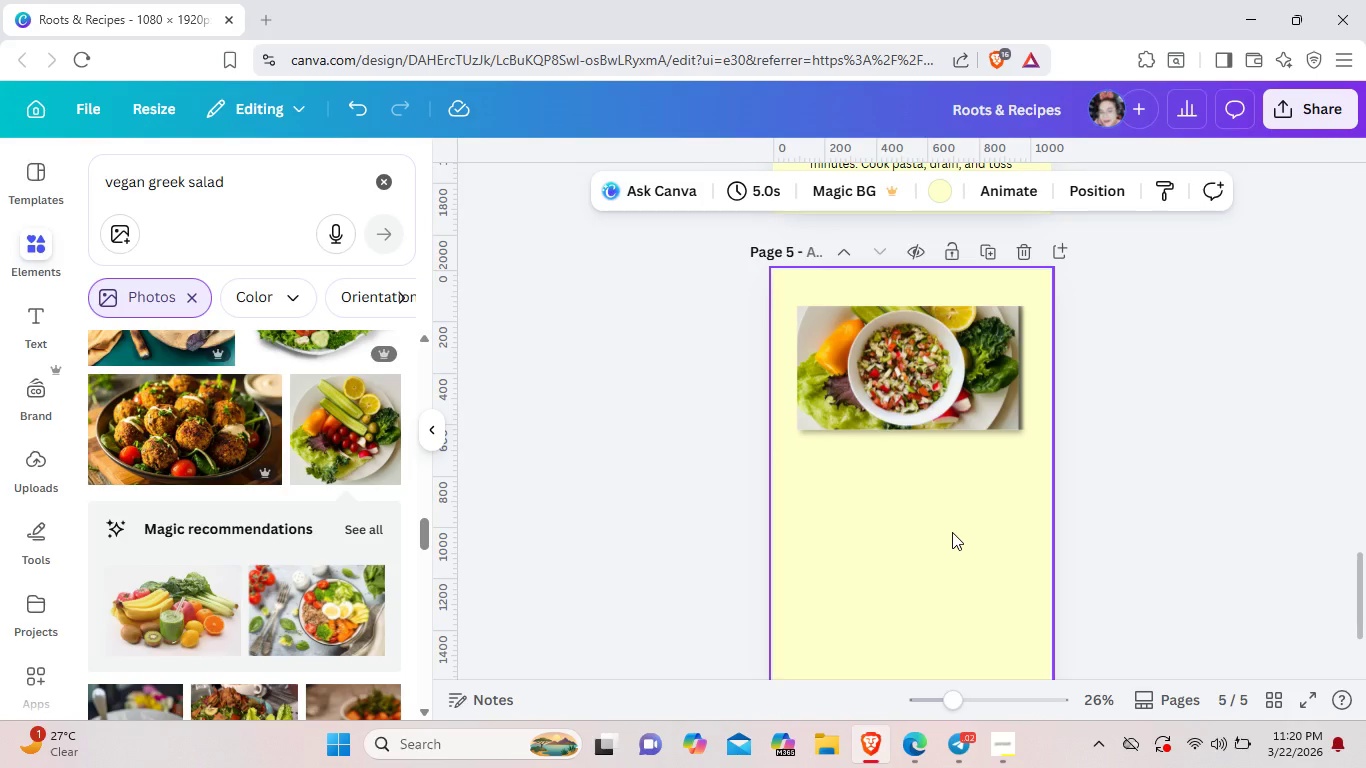 
wait(7.97)
 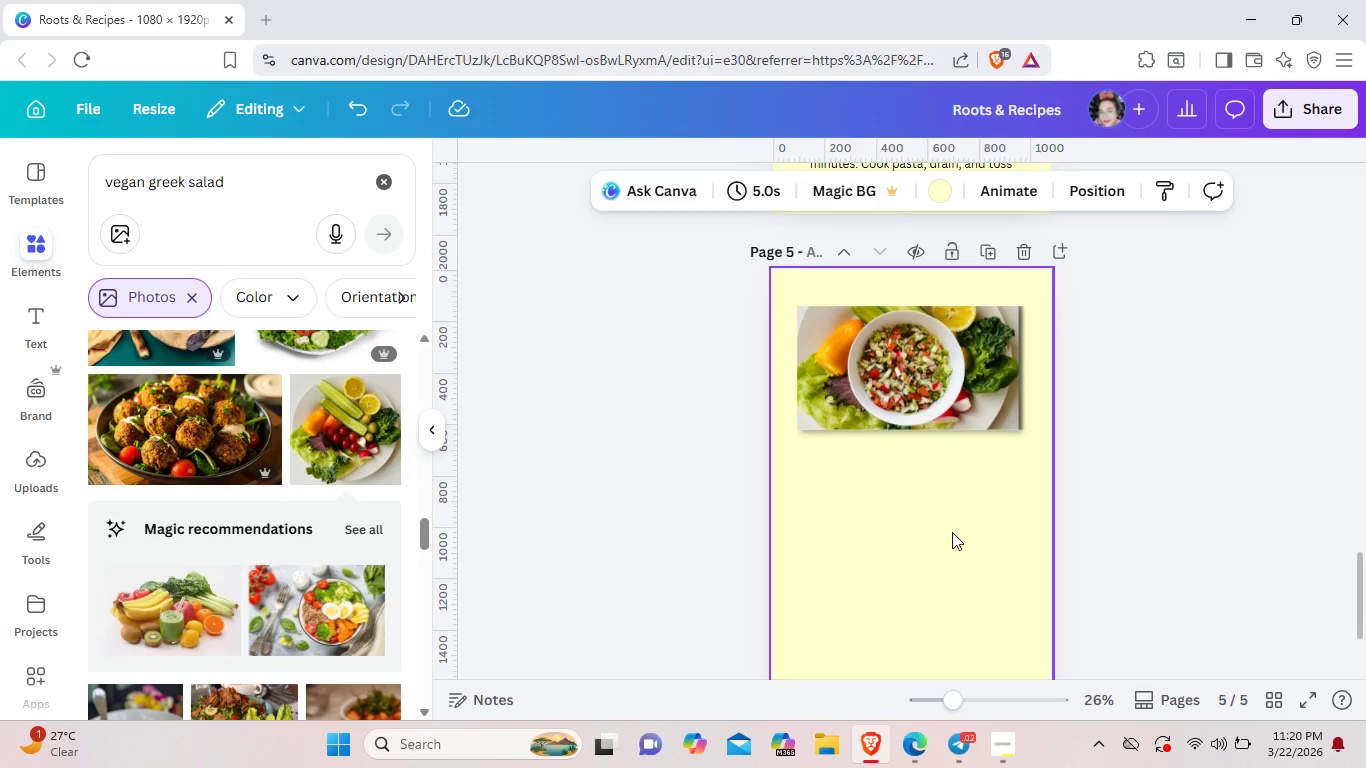 
scroll: coordinate [952, 532], scroll_direction: up, amount: 2.0
 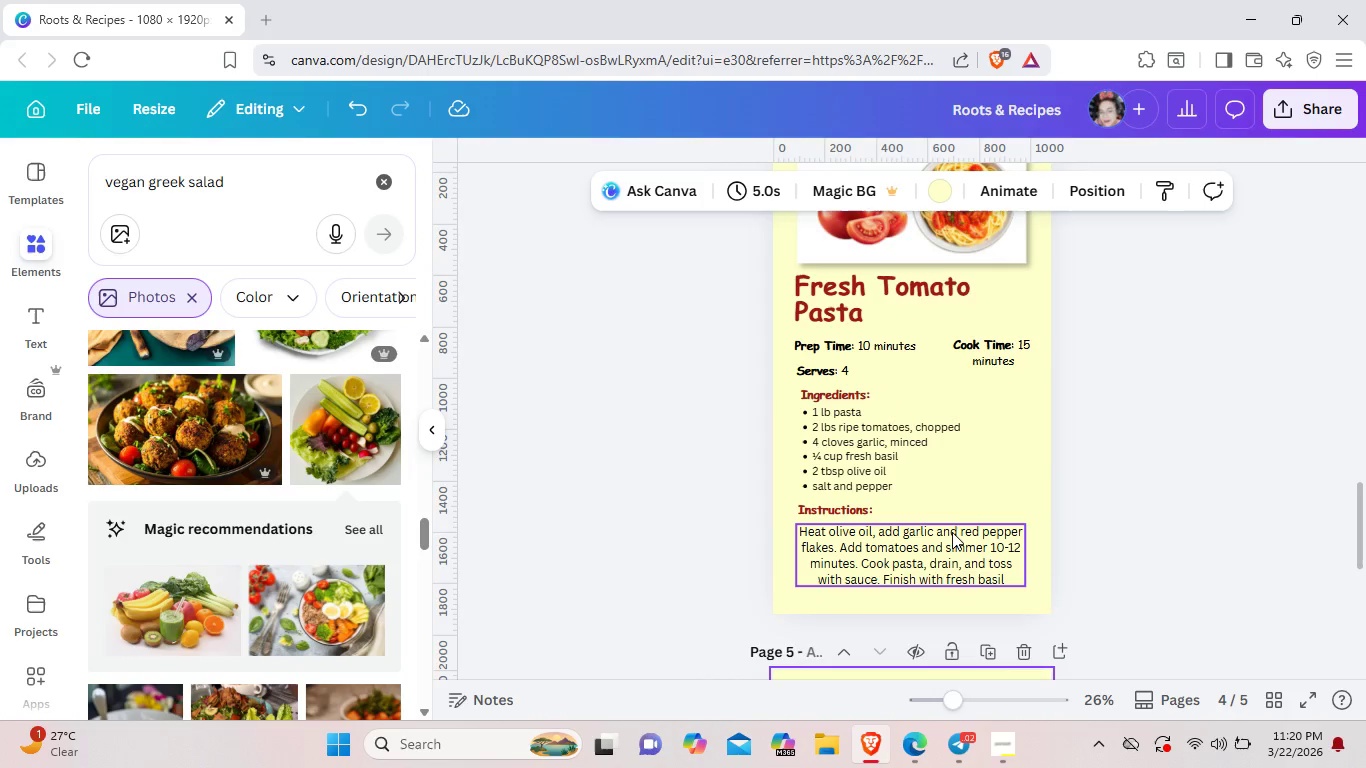 
wait(6.41)
 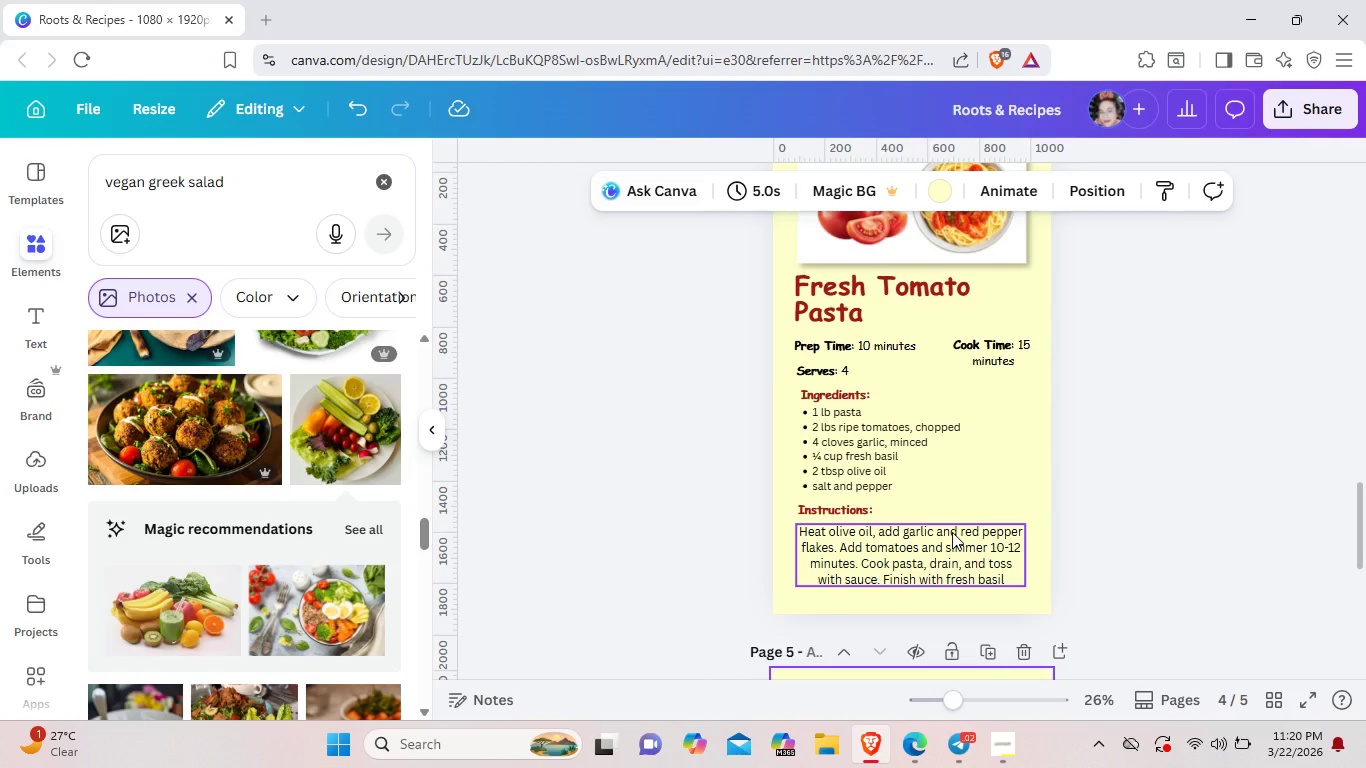 
scroll: coordinate [958, 306], scroll_direction: up, amount: 1.0
 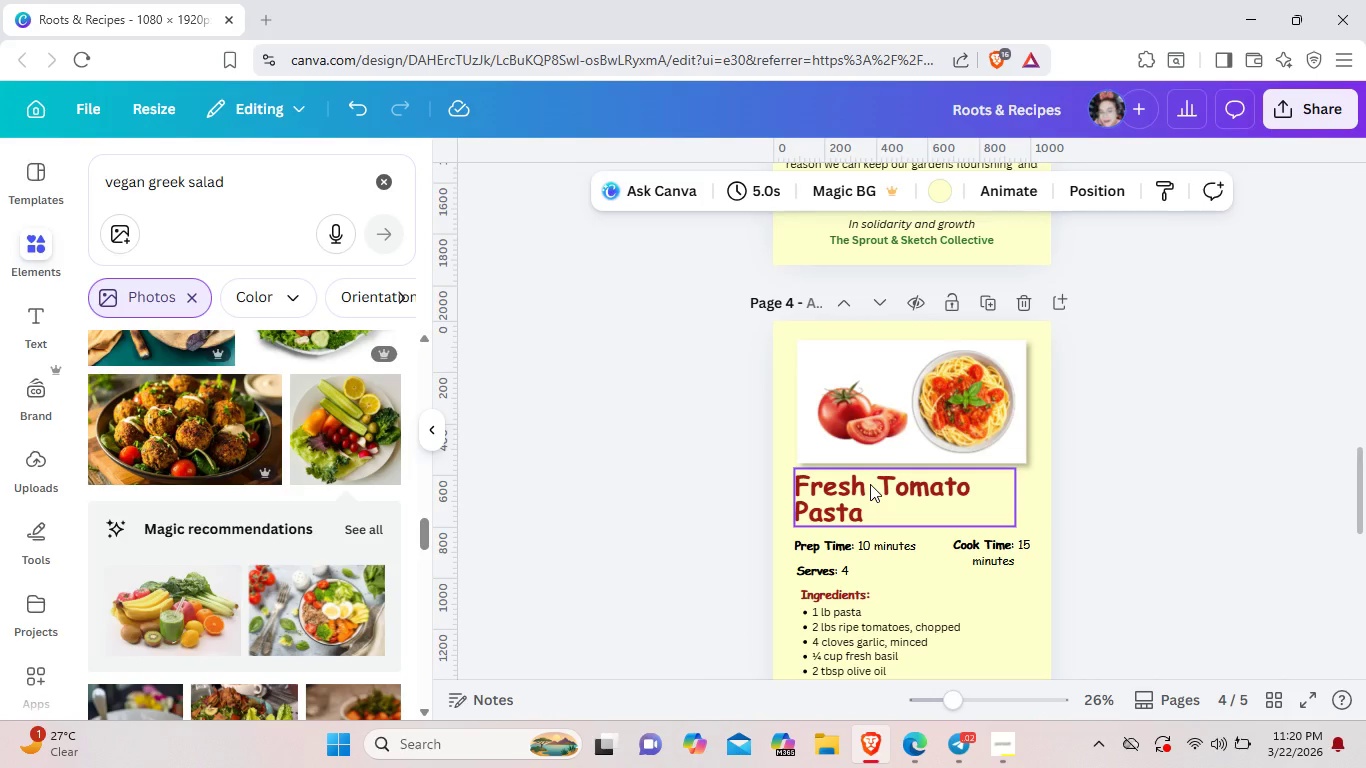 
left_click([870, 484])
 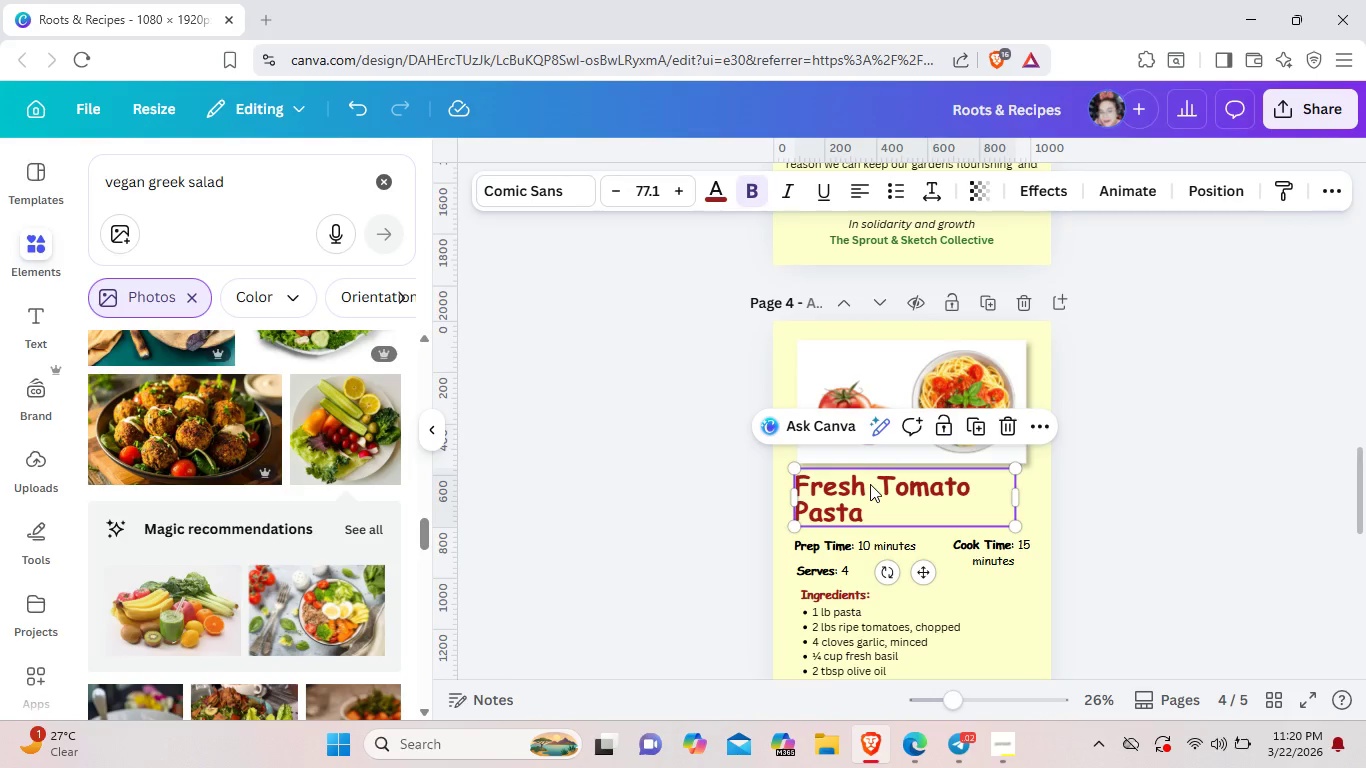 
key(Control+C)
 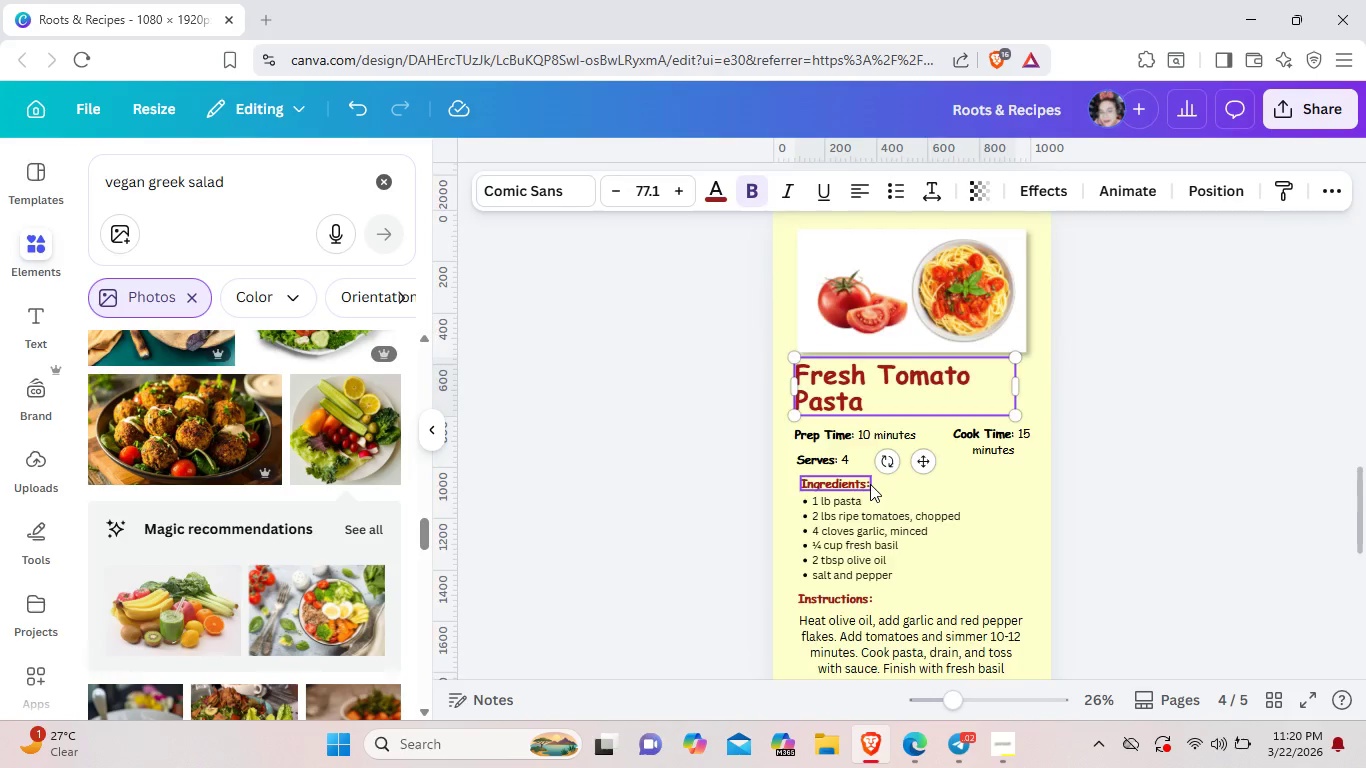 
scroll: coordinate [870, 484], scroll_direction: down, amount: 3.0
 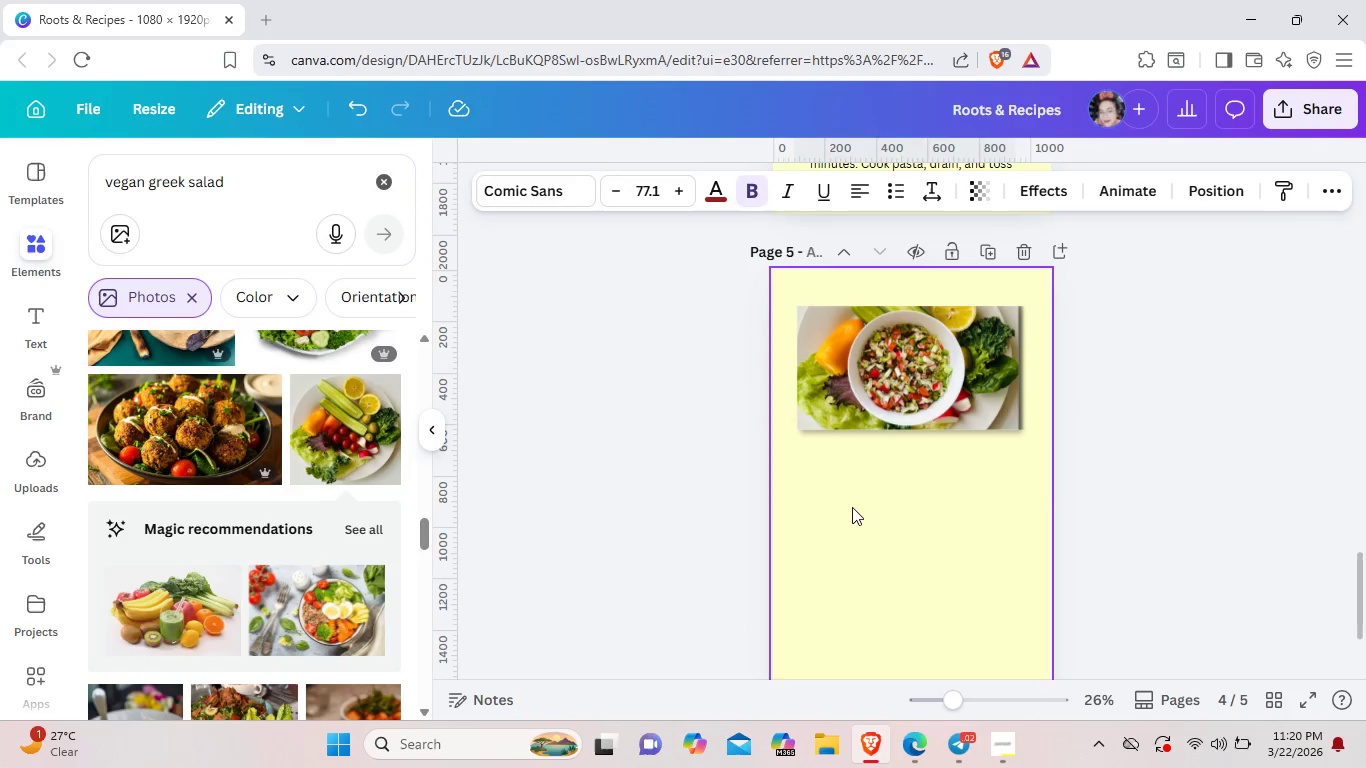 
left_click([852, 507])
 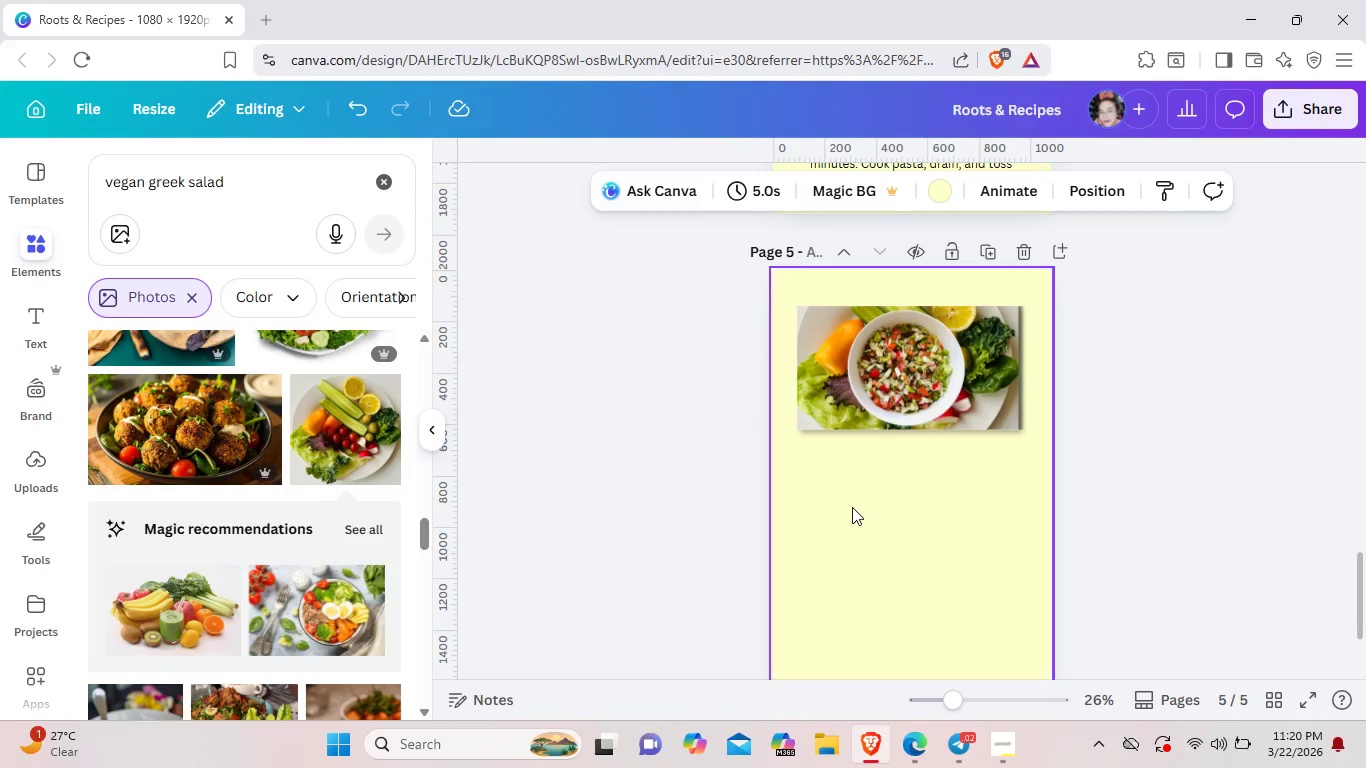 
key(Control+V)
 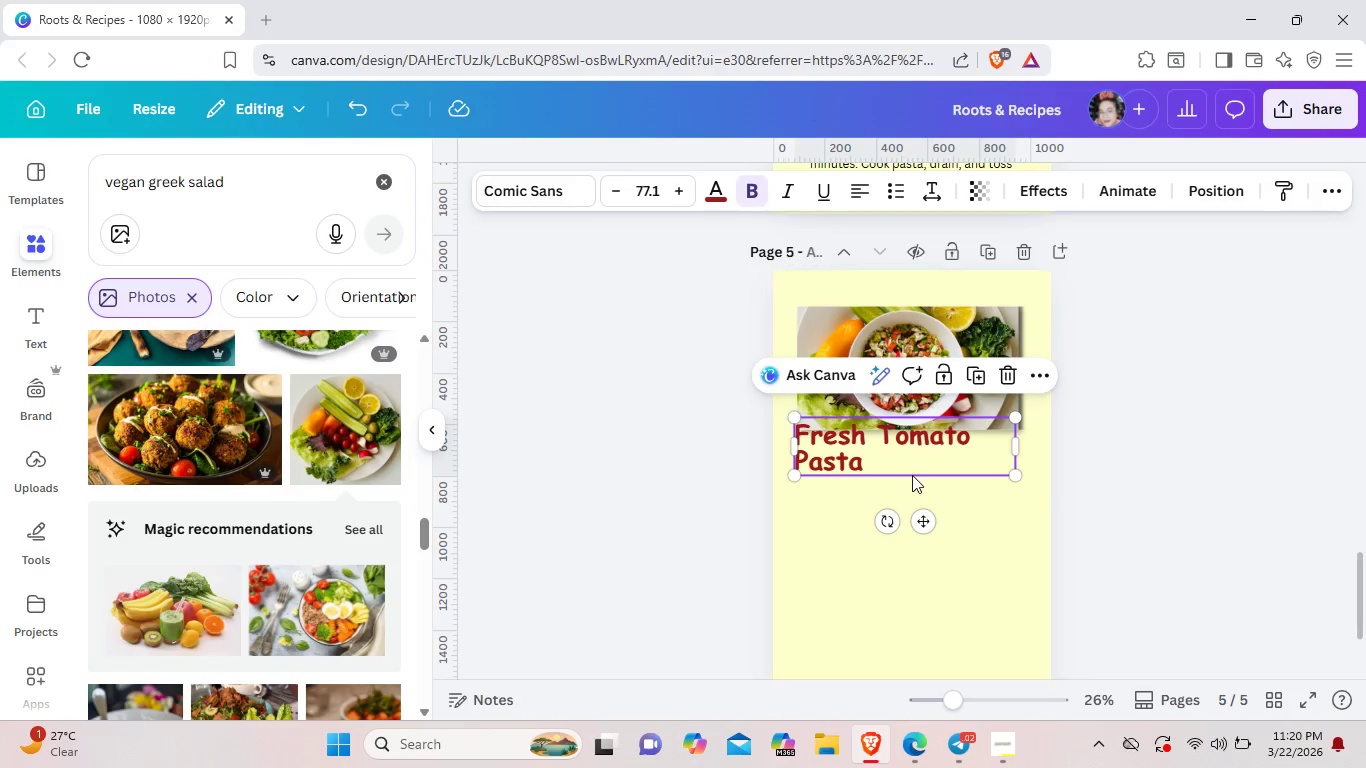 
left_click_drag(start_coordinate=[912, 475], to_coordinate=[910, 515])
 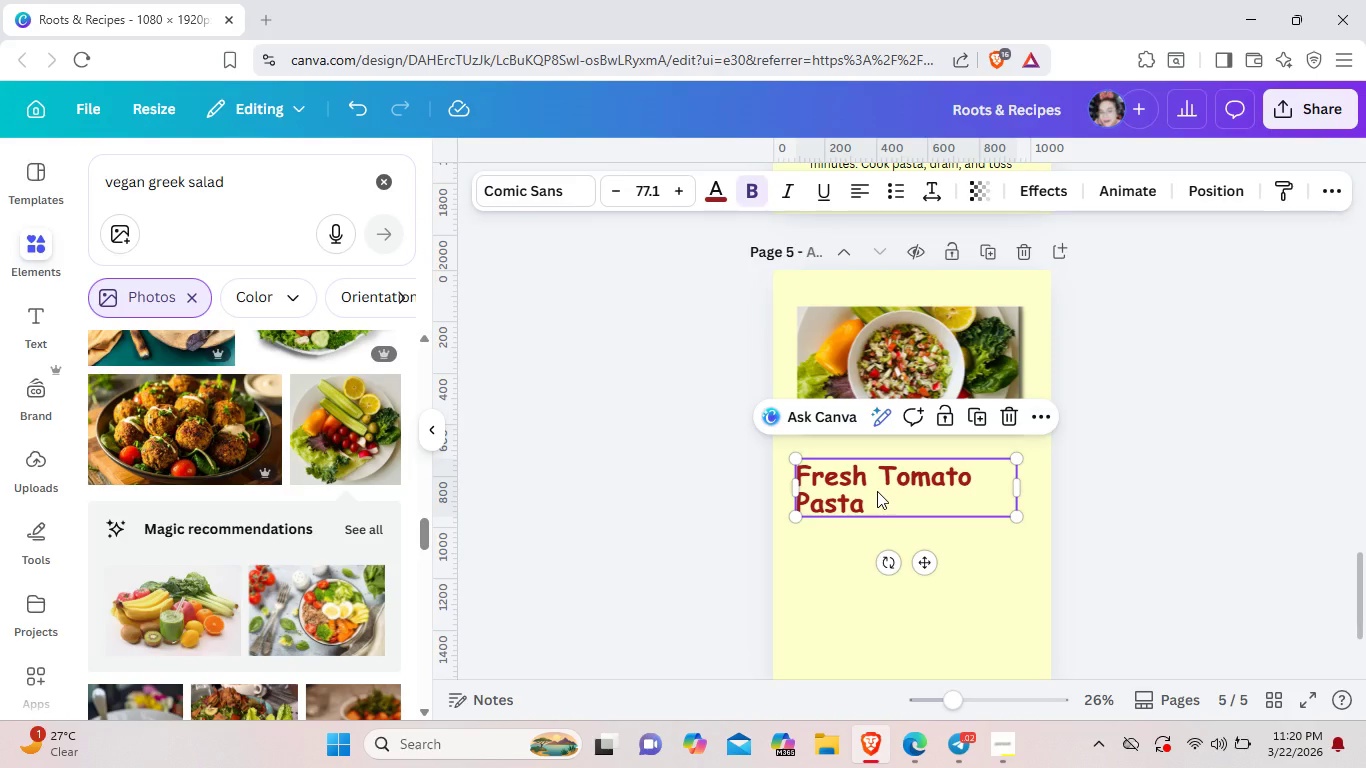 
left_click_drag(start_coordinate=[877, 491], to_coordinate=[875, 484])
 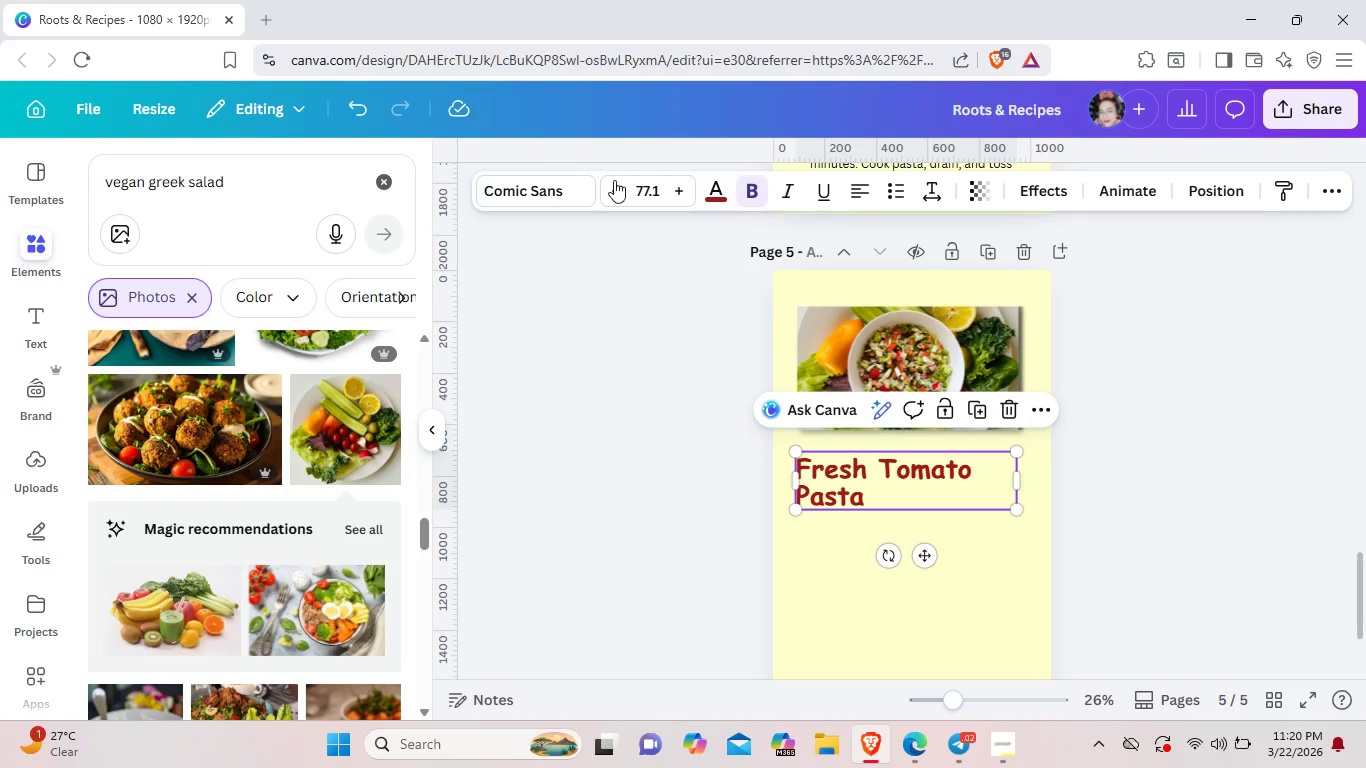 
left_click([717, 188])
 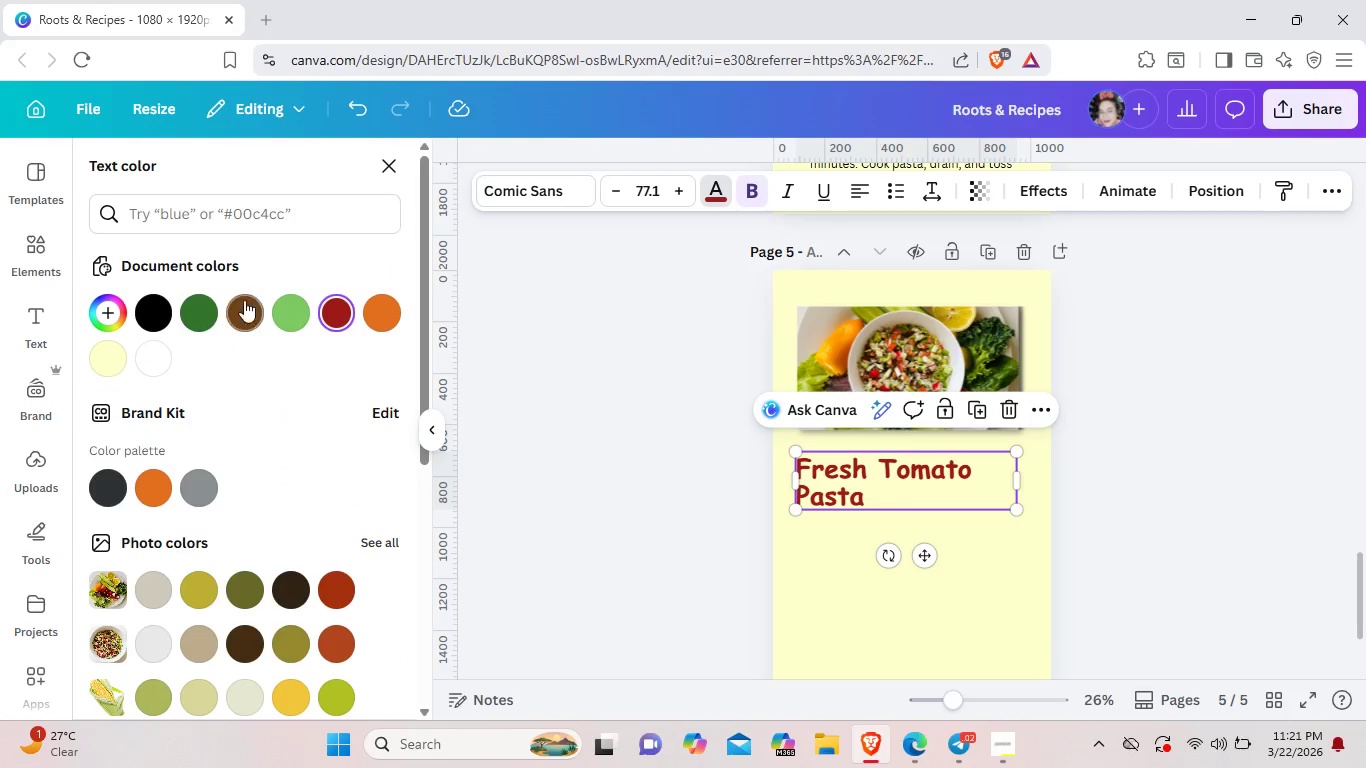 
left_click([204, 303])
 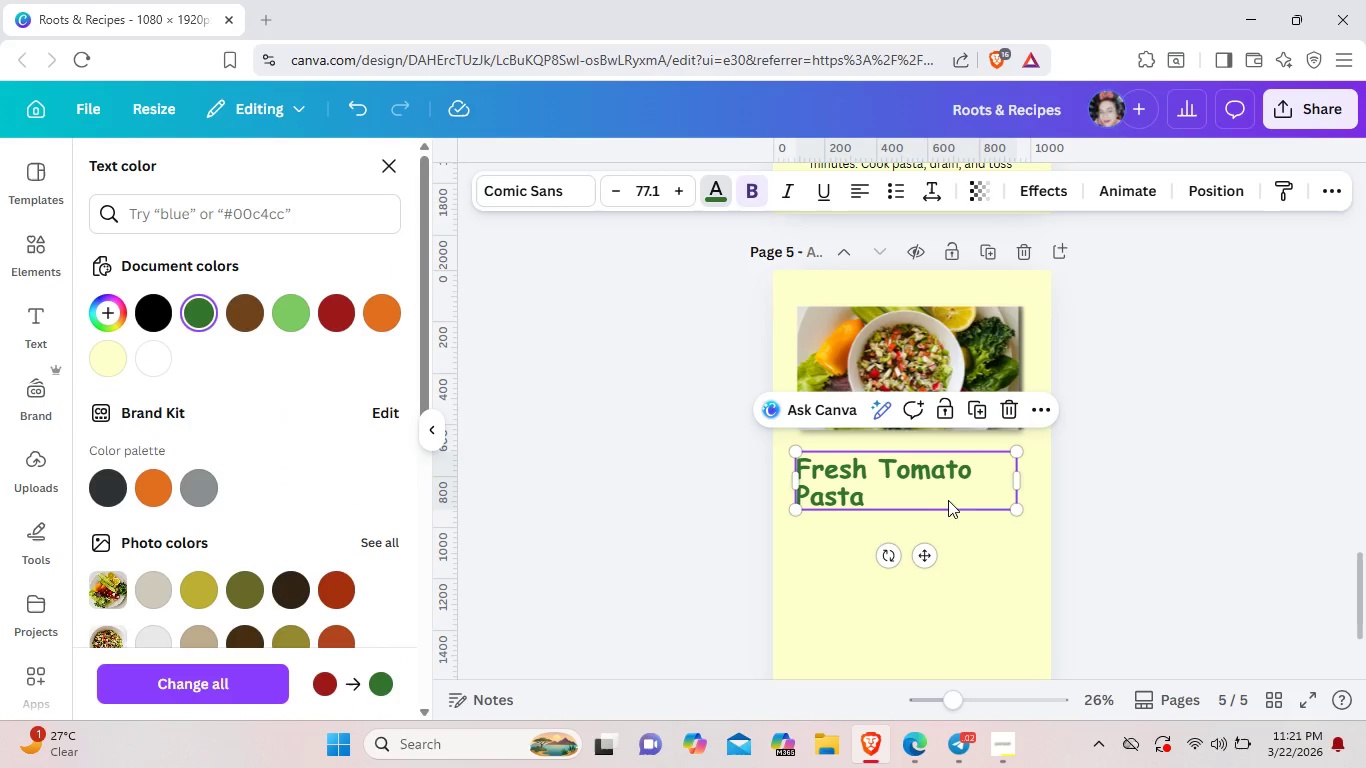 
left_click([897, 495])
 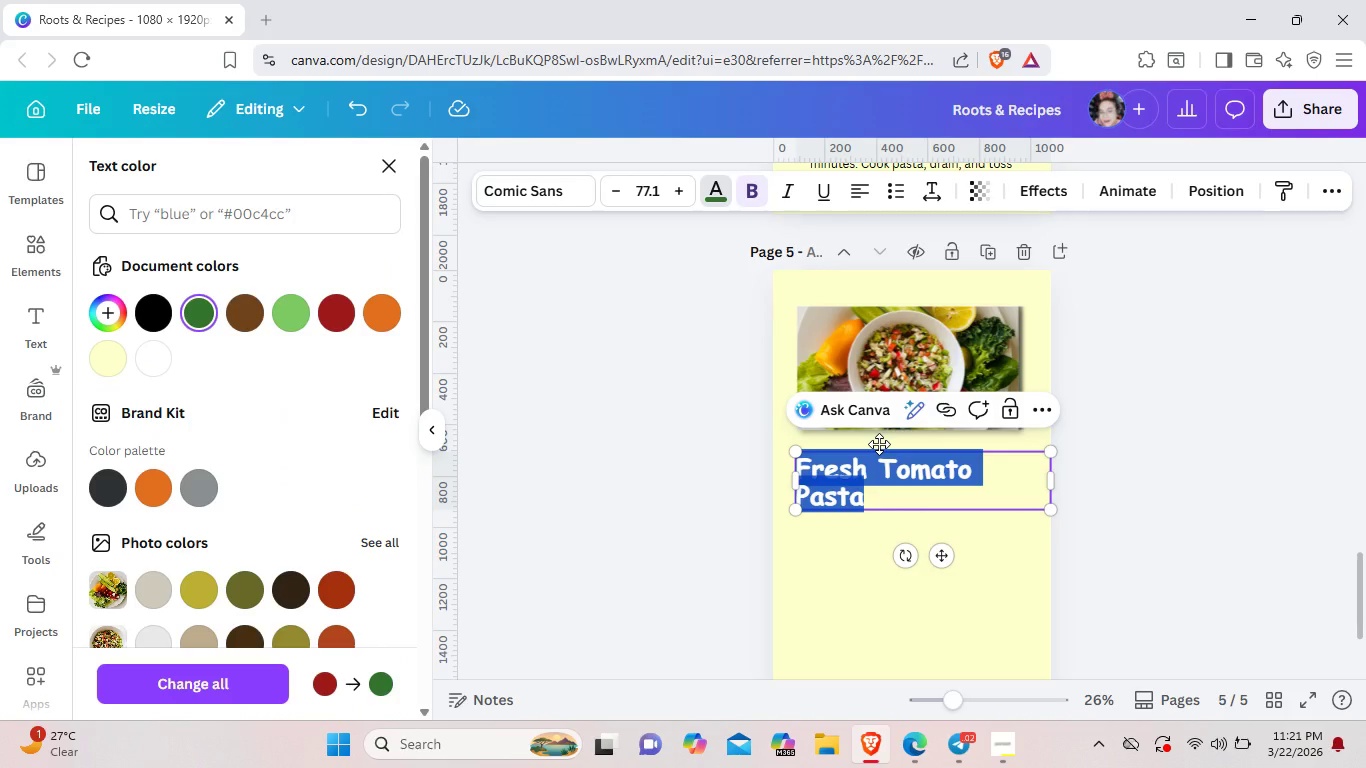 
key(Backspace)
type(The Best Vegan Greek )
 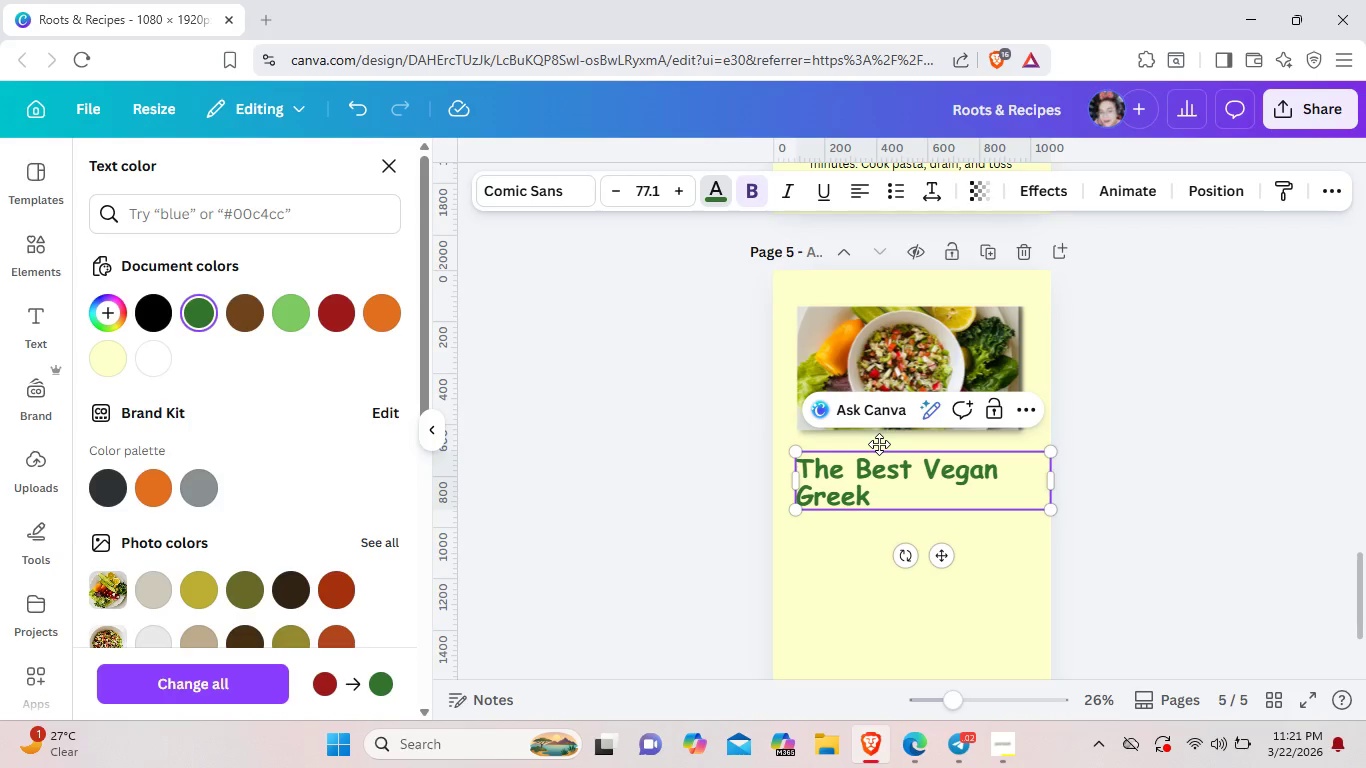 
 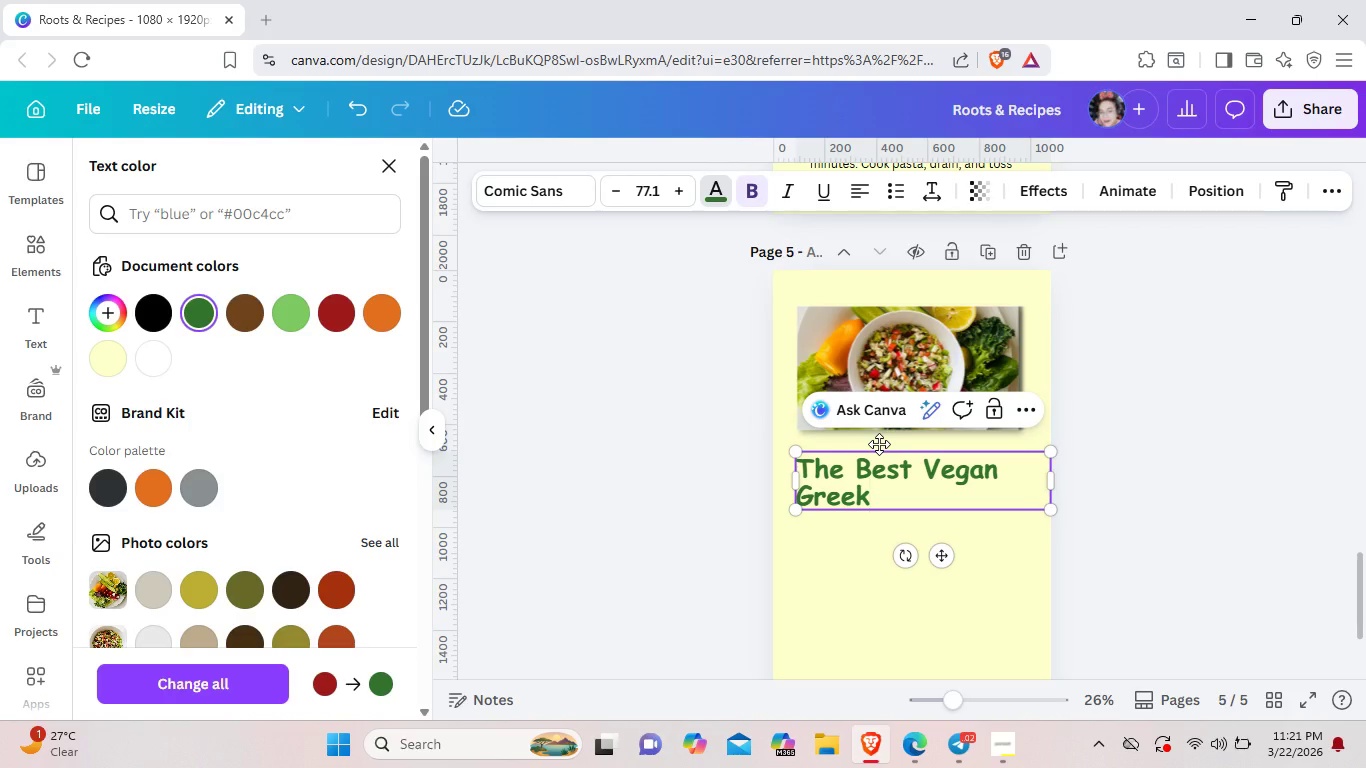 
hold_key(key=ShiftLeft, duration=1.23)
 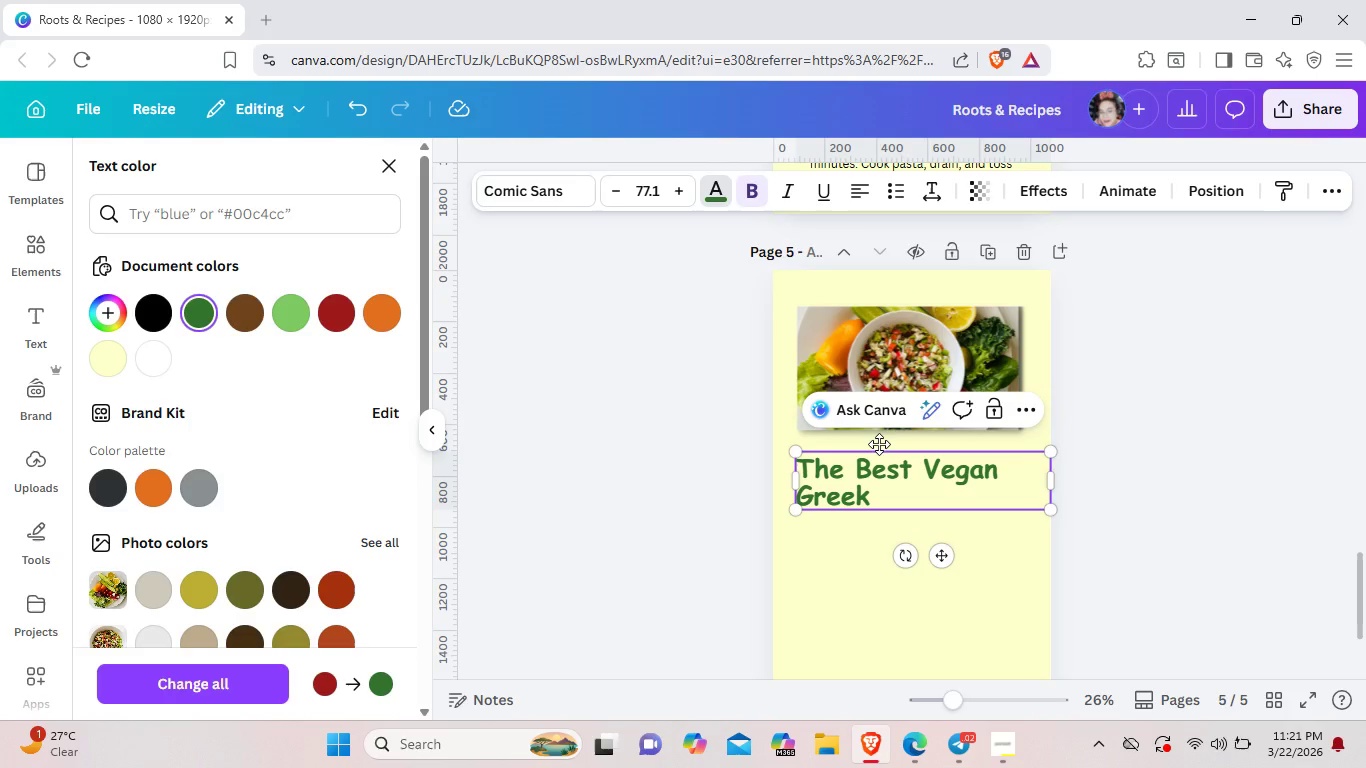 
type(Sla)
key(Backspace)
key(Backspace)
type(alad)
 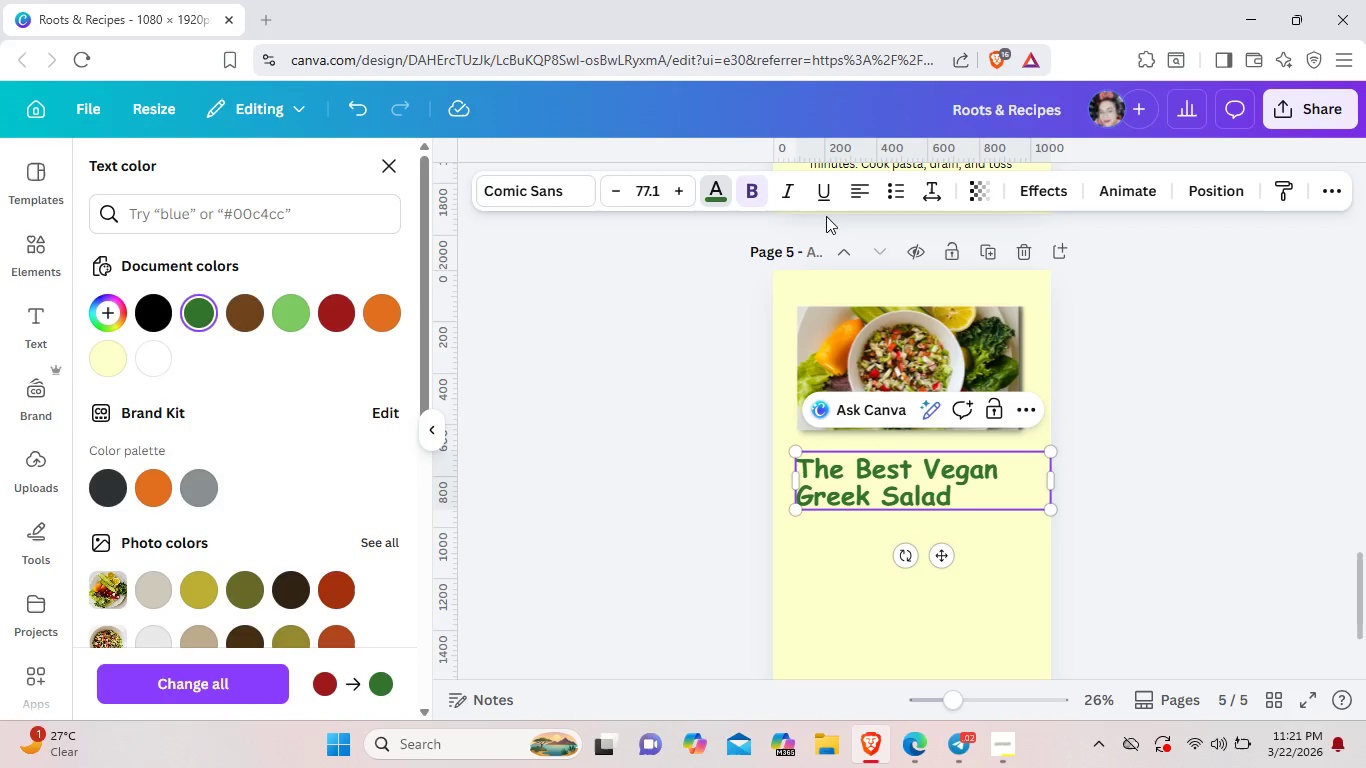 
left_click([994, 576])
 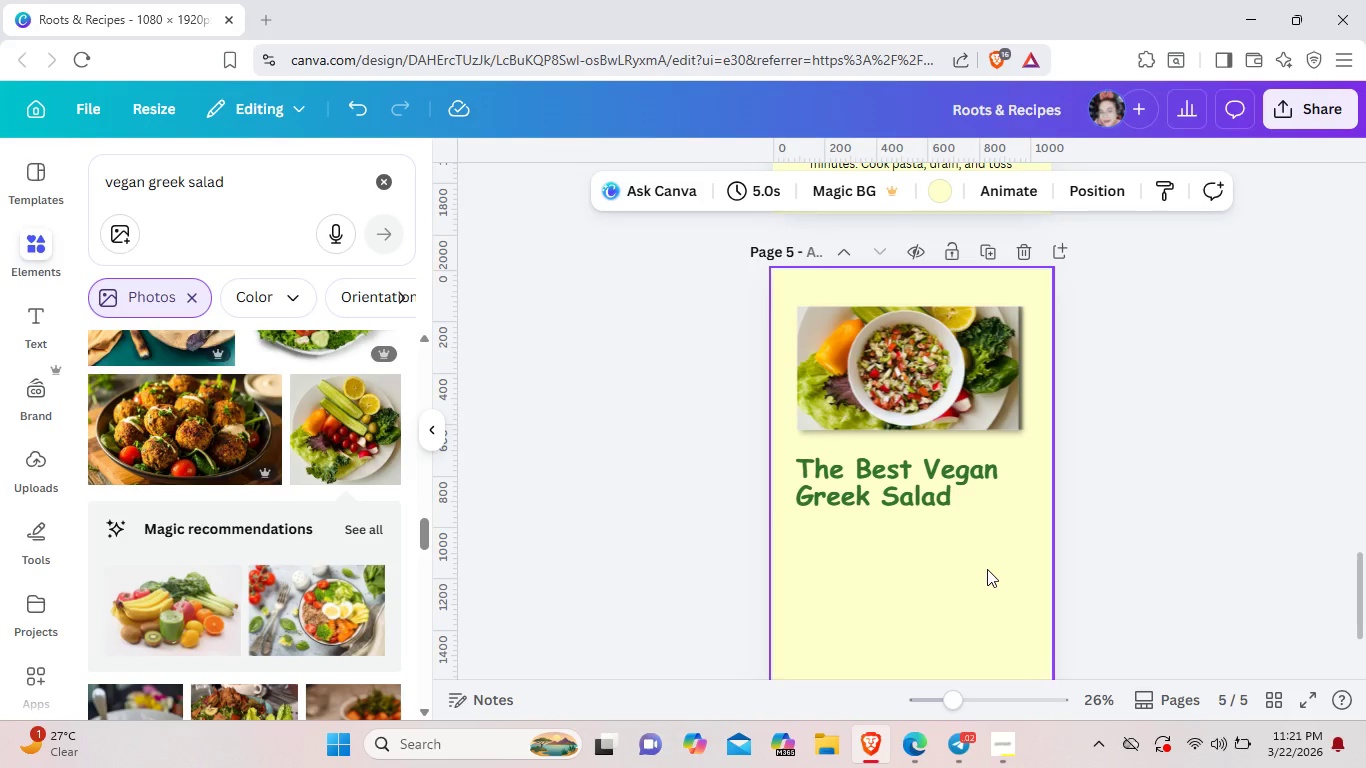 
wait(5.24)
 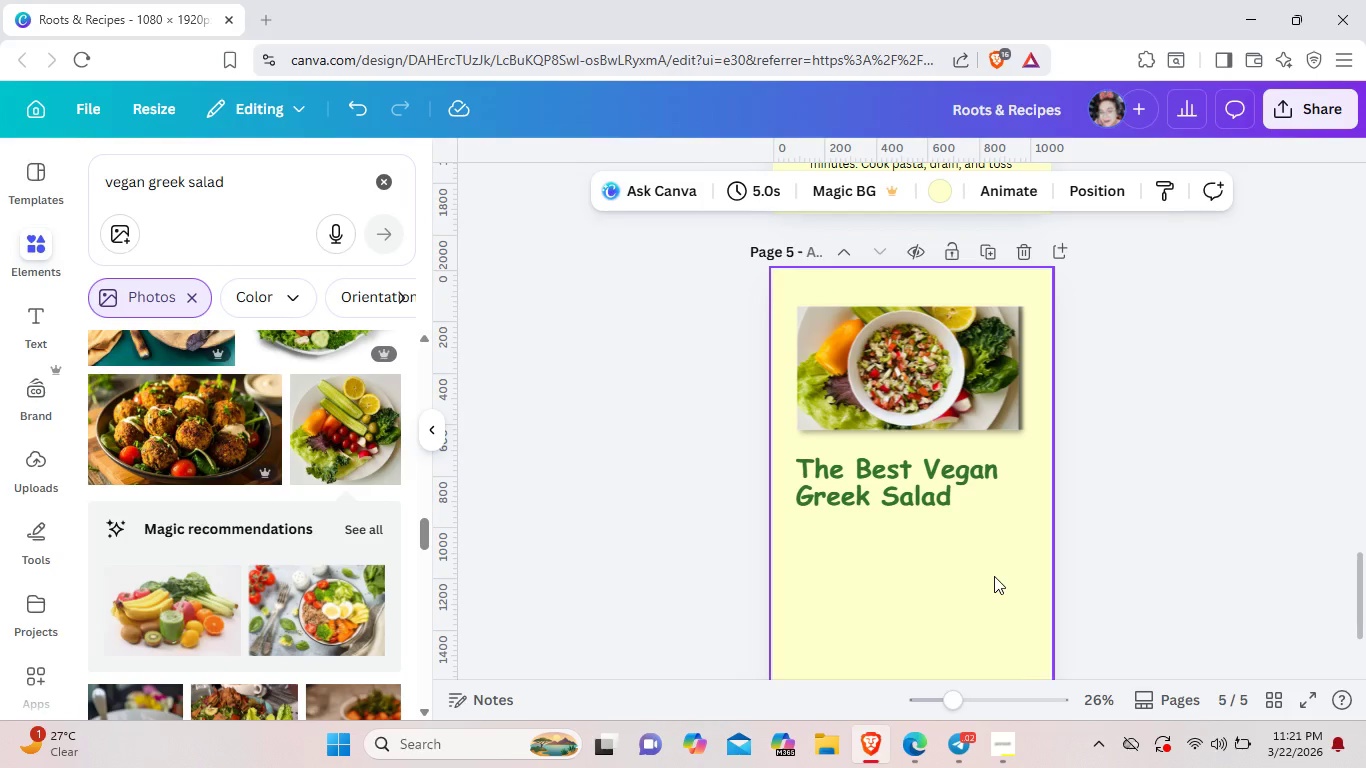 
scroll: coordinate [987, 569], scroll_direction: down, amount: 1.0
 